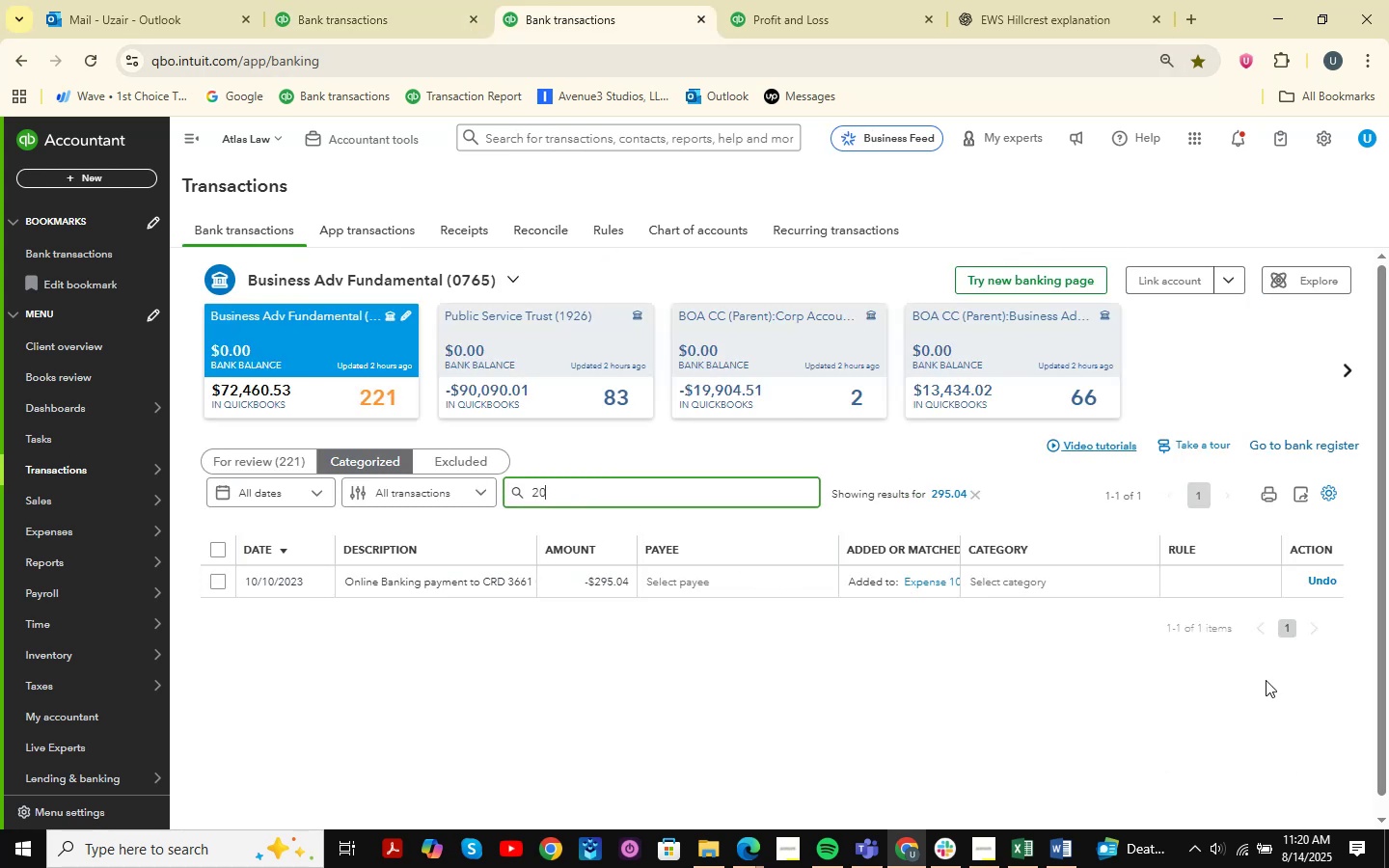 
key(NumpadEnter)
 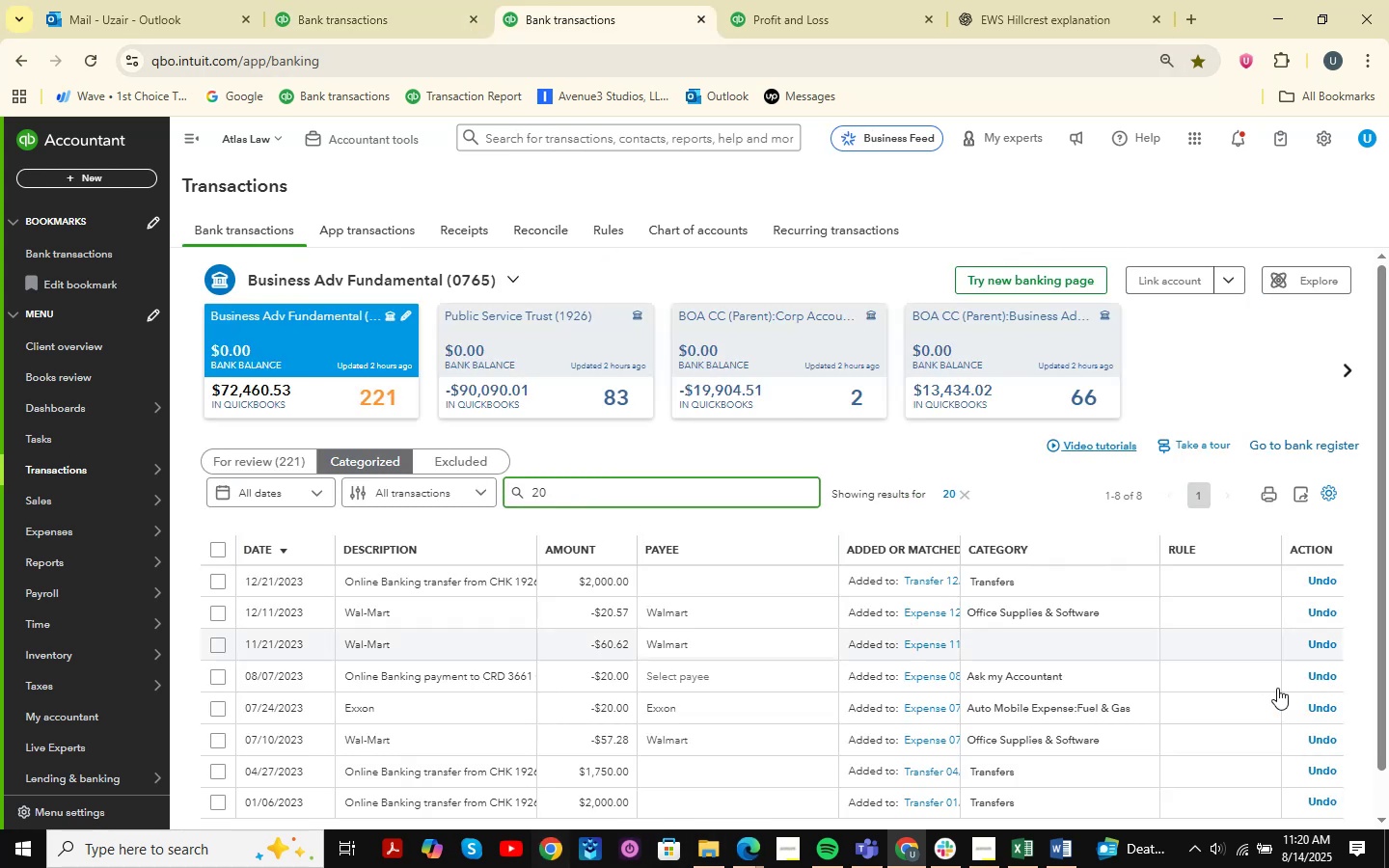 
scroll: coordinate [790, 482], scroll_direction: down, amount: 4.0
 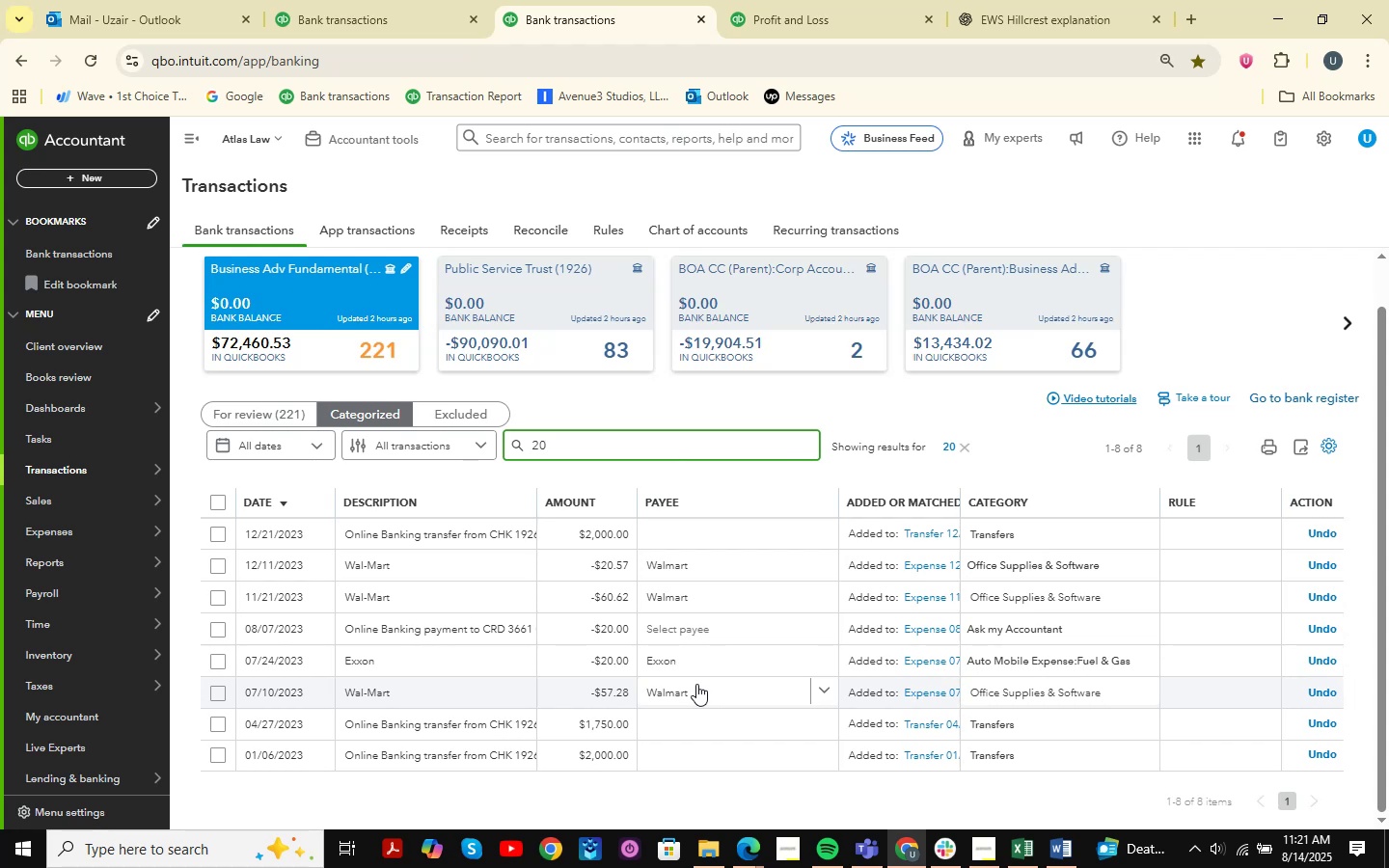 
wait(7.33)
 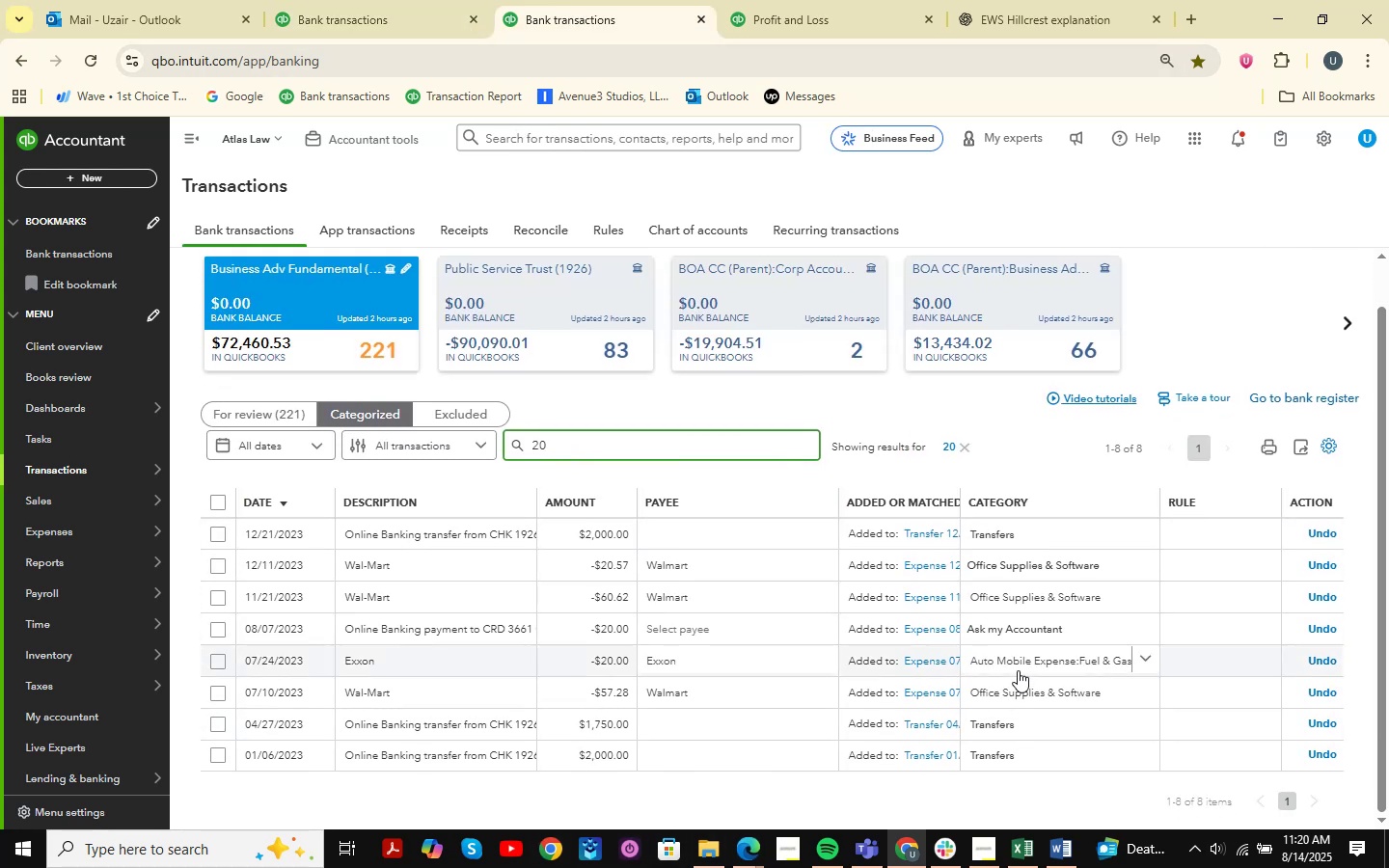 
scroll: coordinate [806, 681], scroll_direction: none, amount: 0.0
 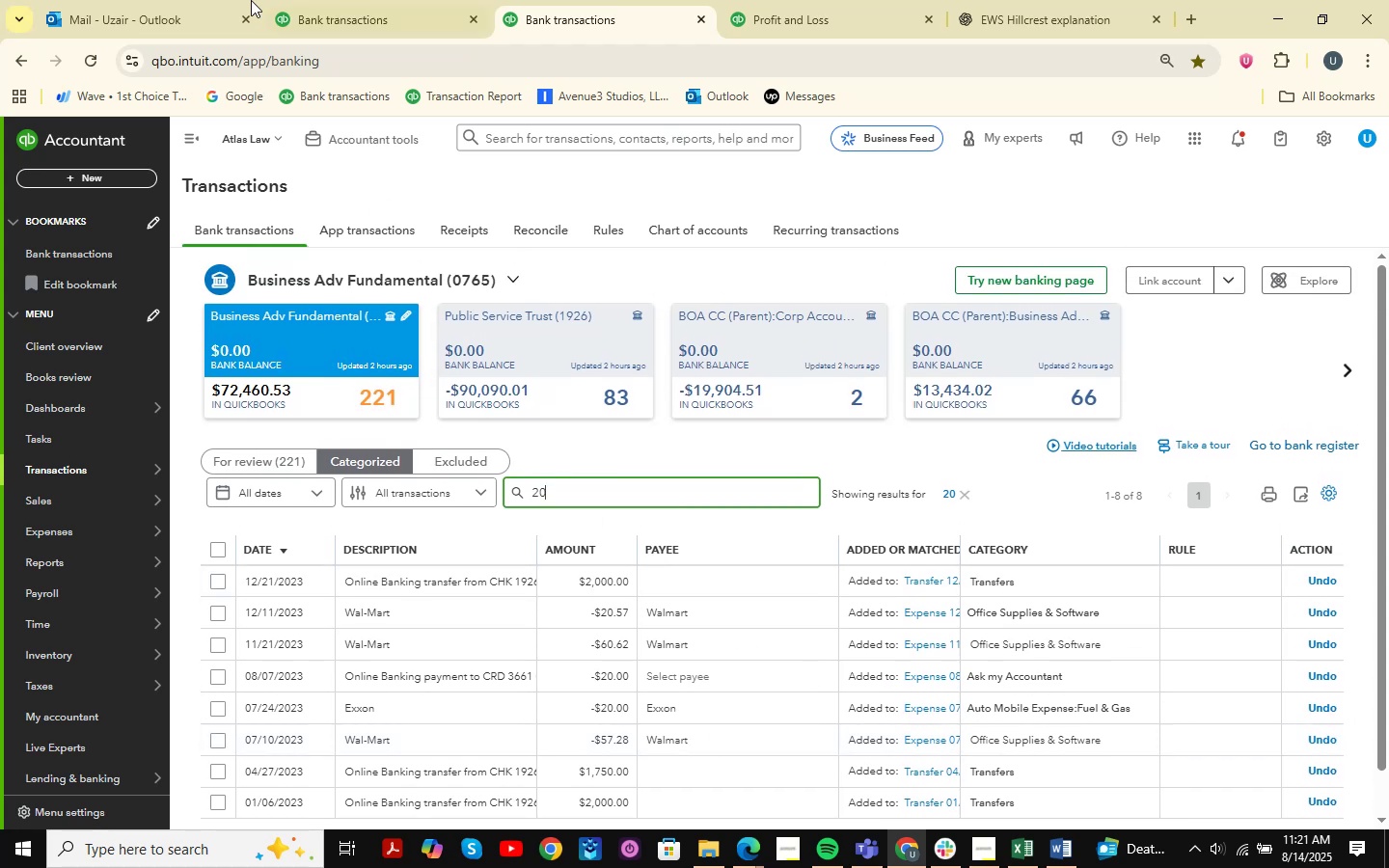 
left_click([346, 0])
 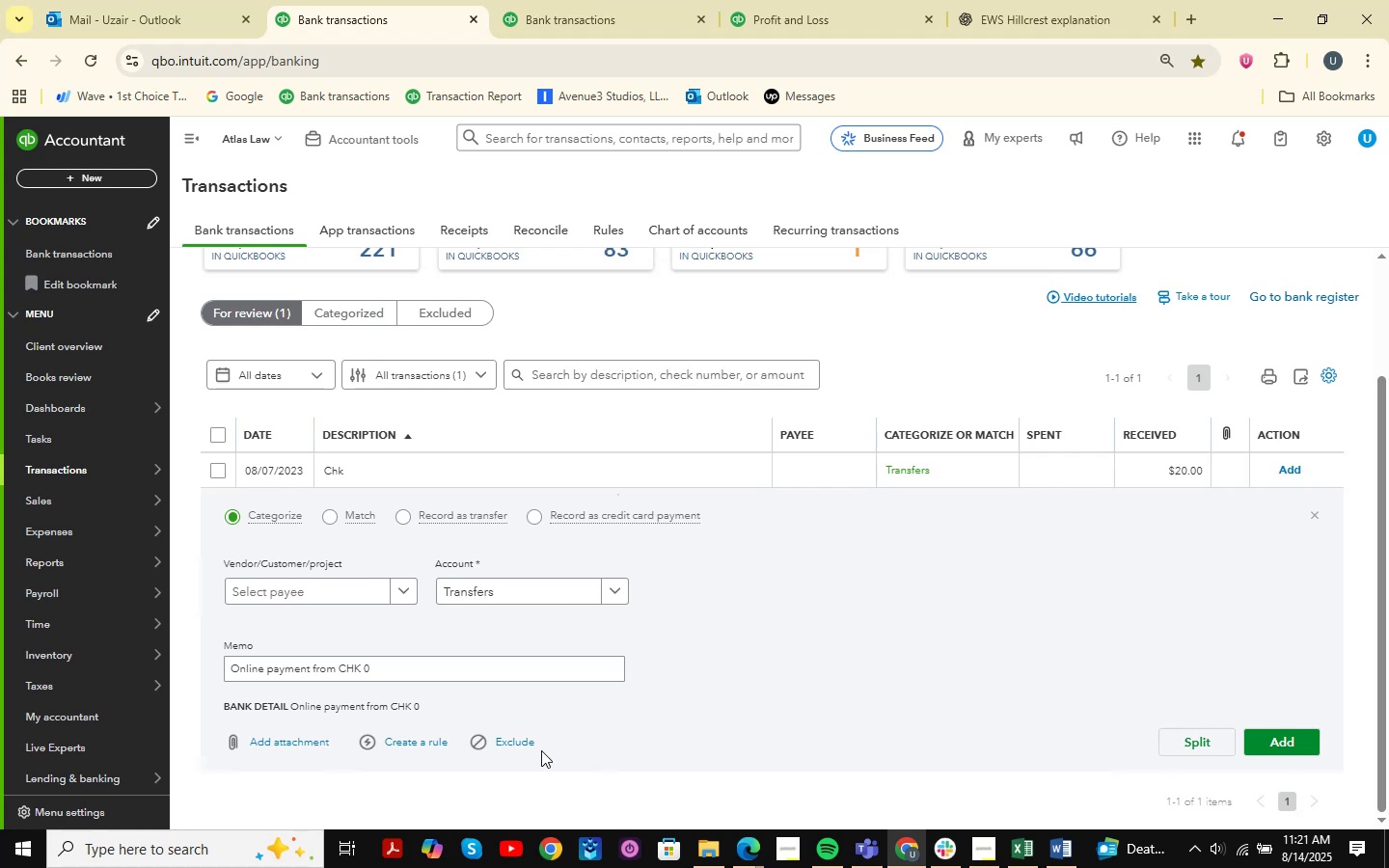 
wait(13.91)
 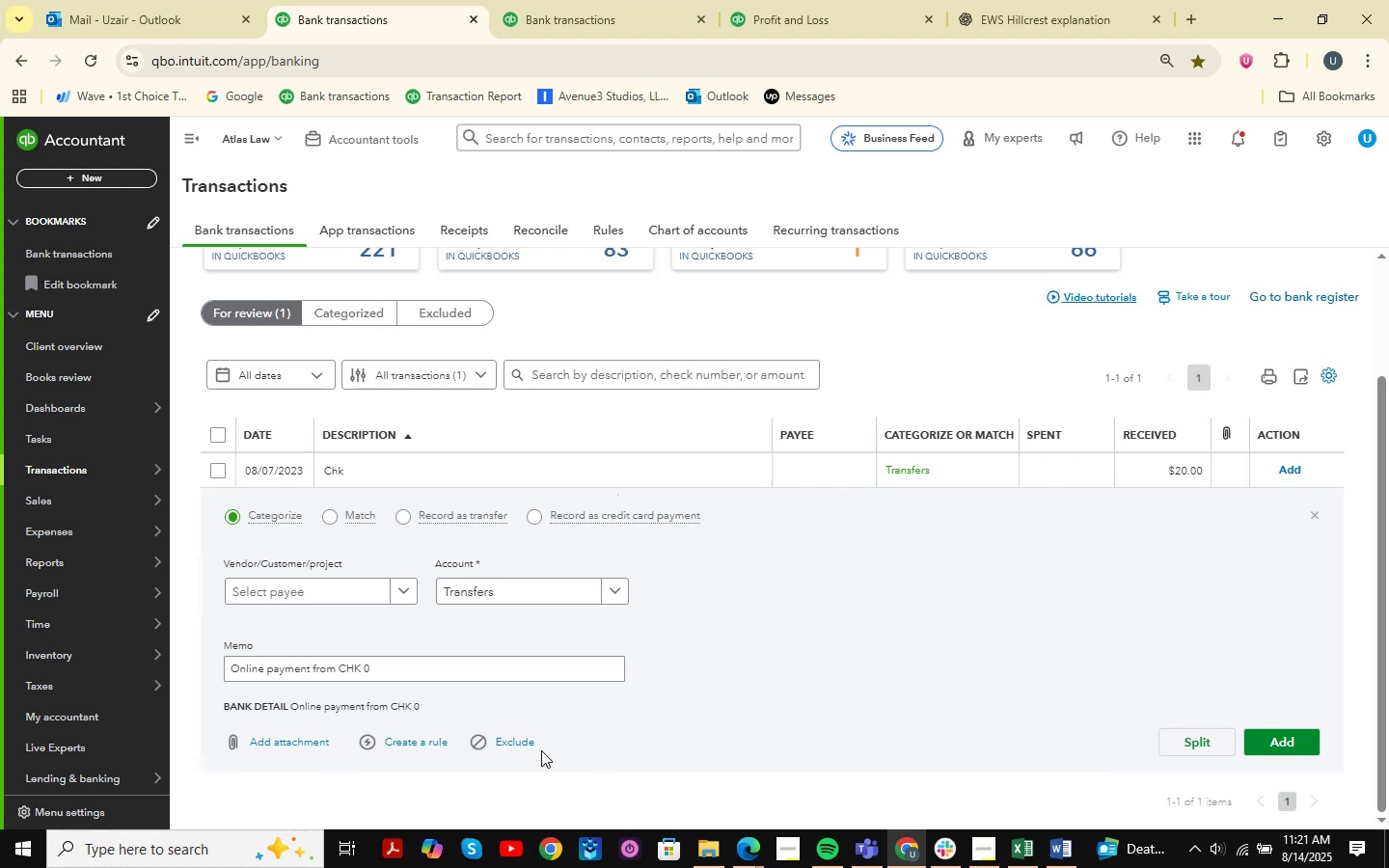 
left_click([600, 0])
 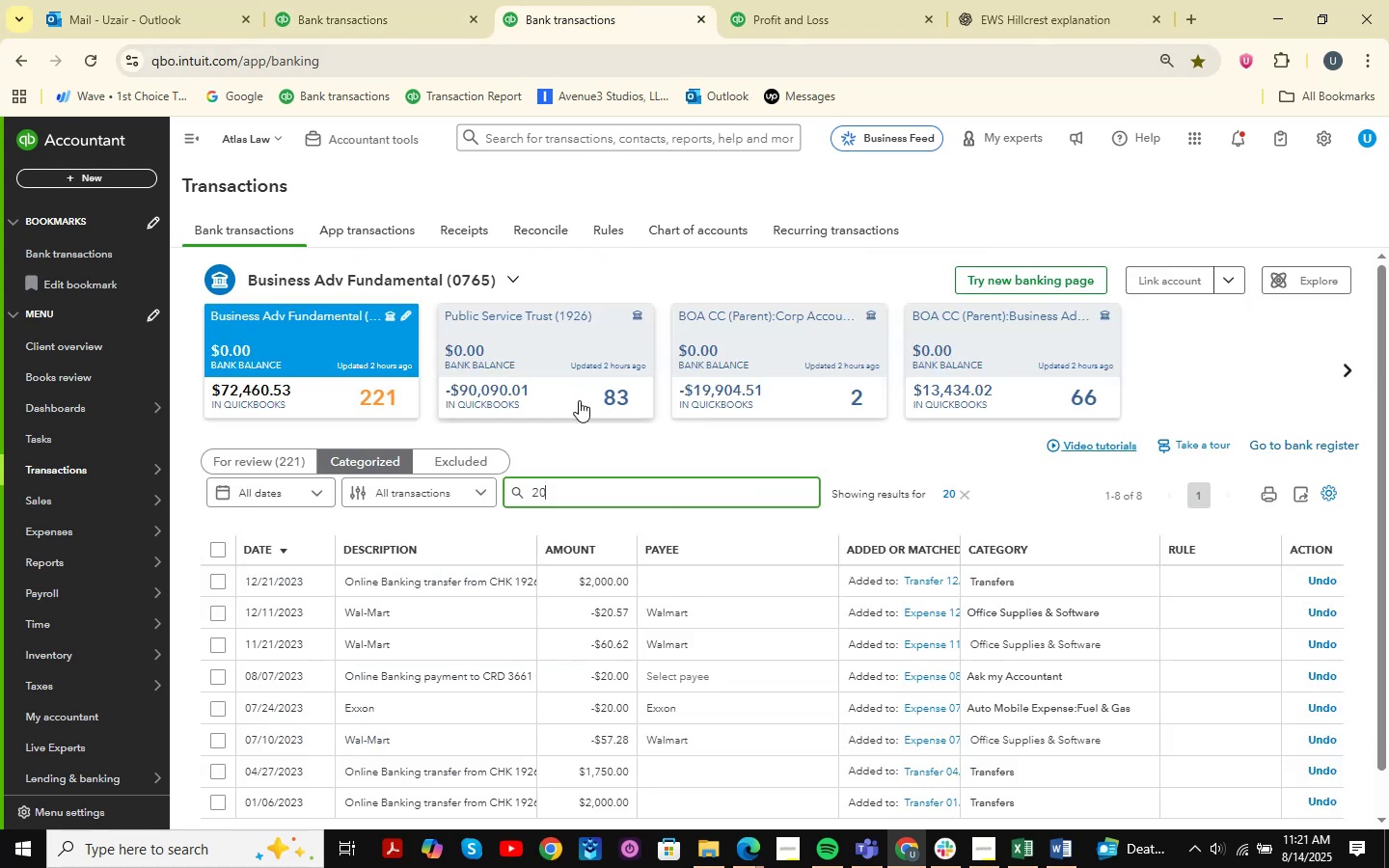 
scroll: coordinate [589, 478], scroll_direction: down, amount: 10.0
 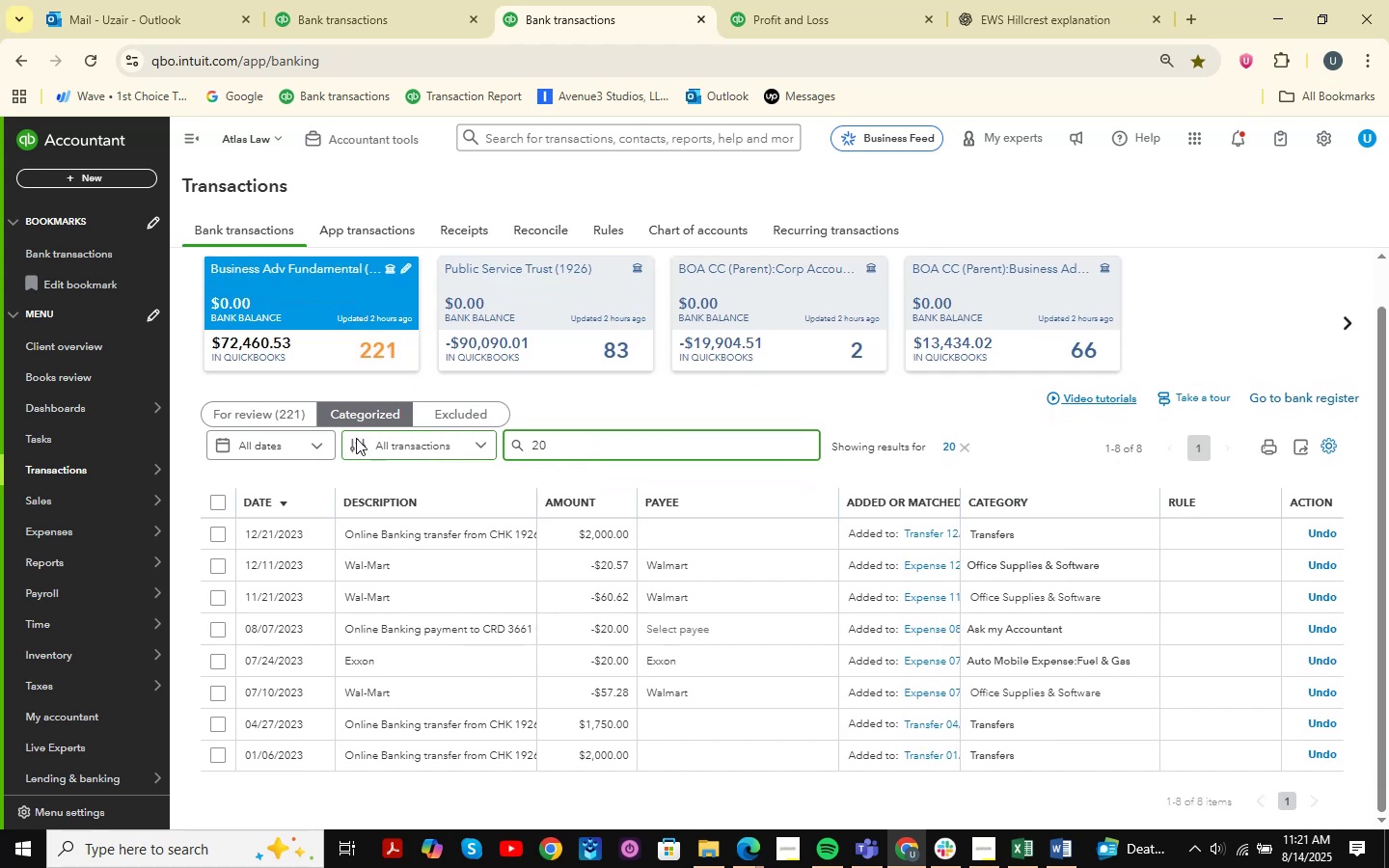 
left_click([295, 419])
 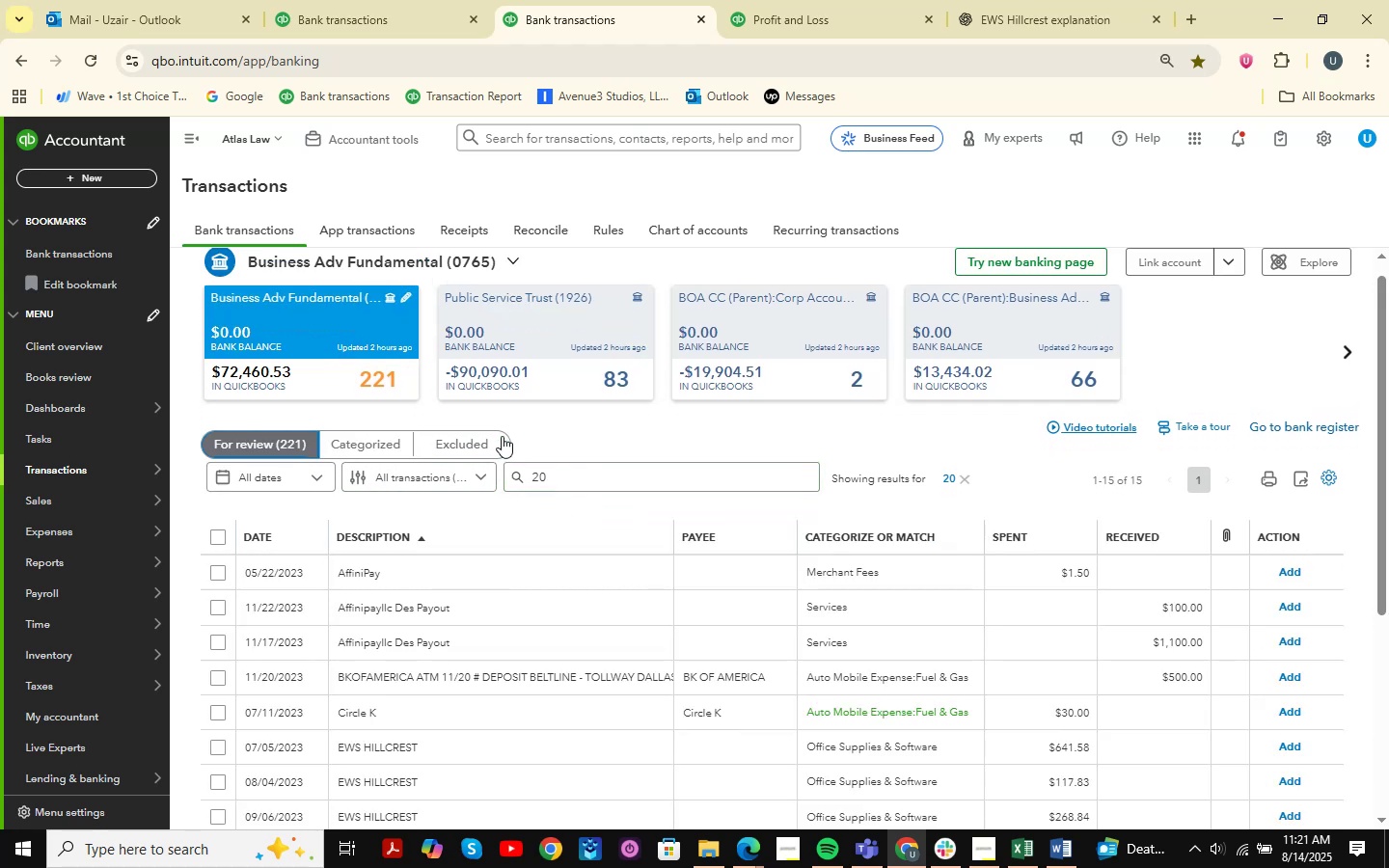 
wait(10.24)
 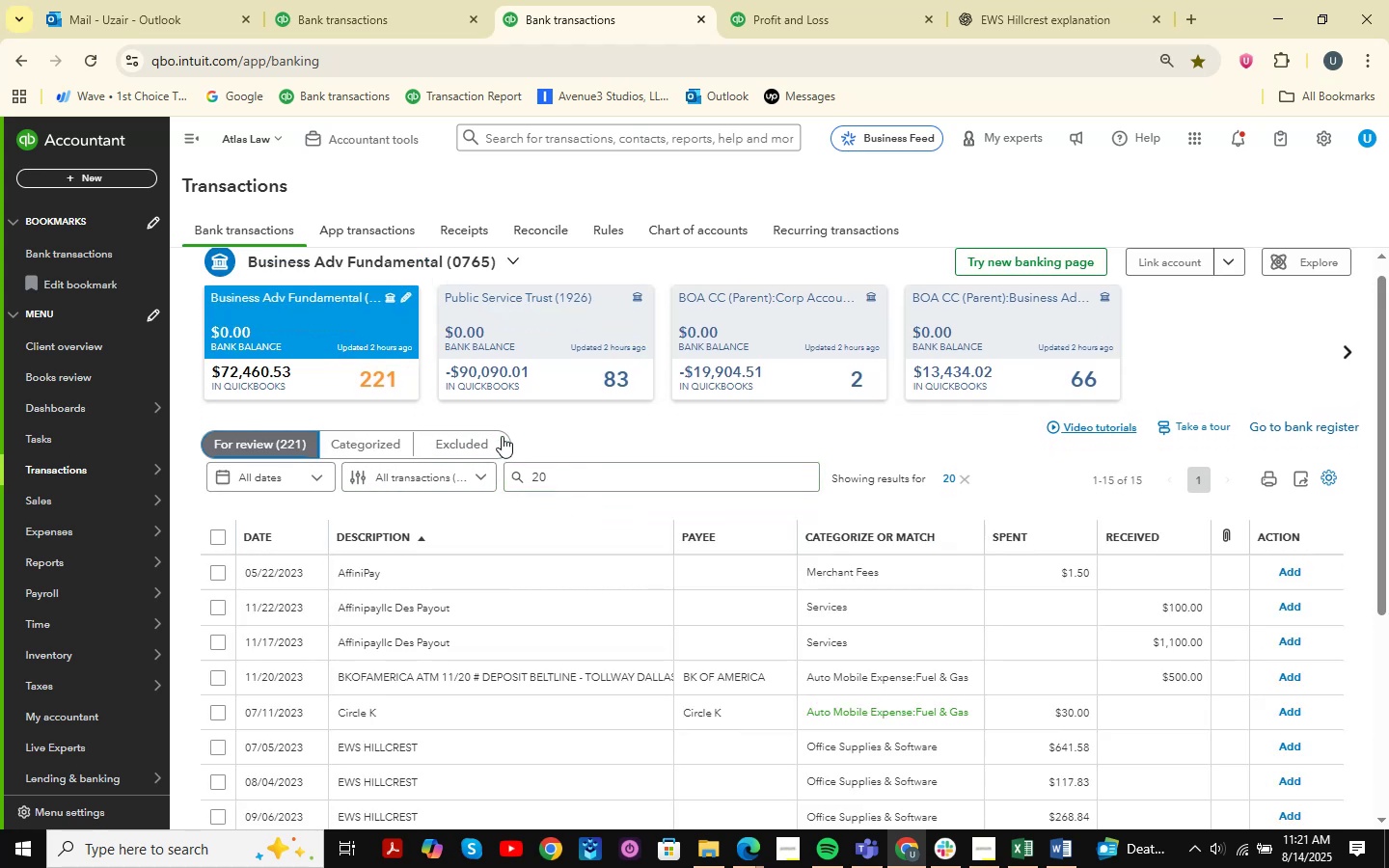 
scroll: coordinate [541, 552], scroll_direction: down, amount: 4.0
 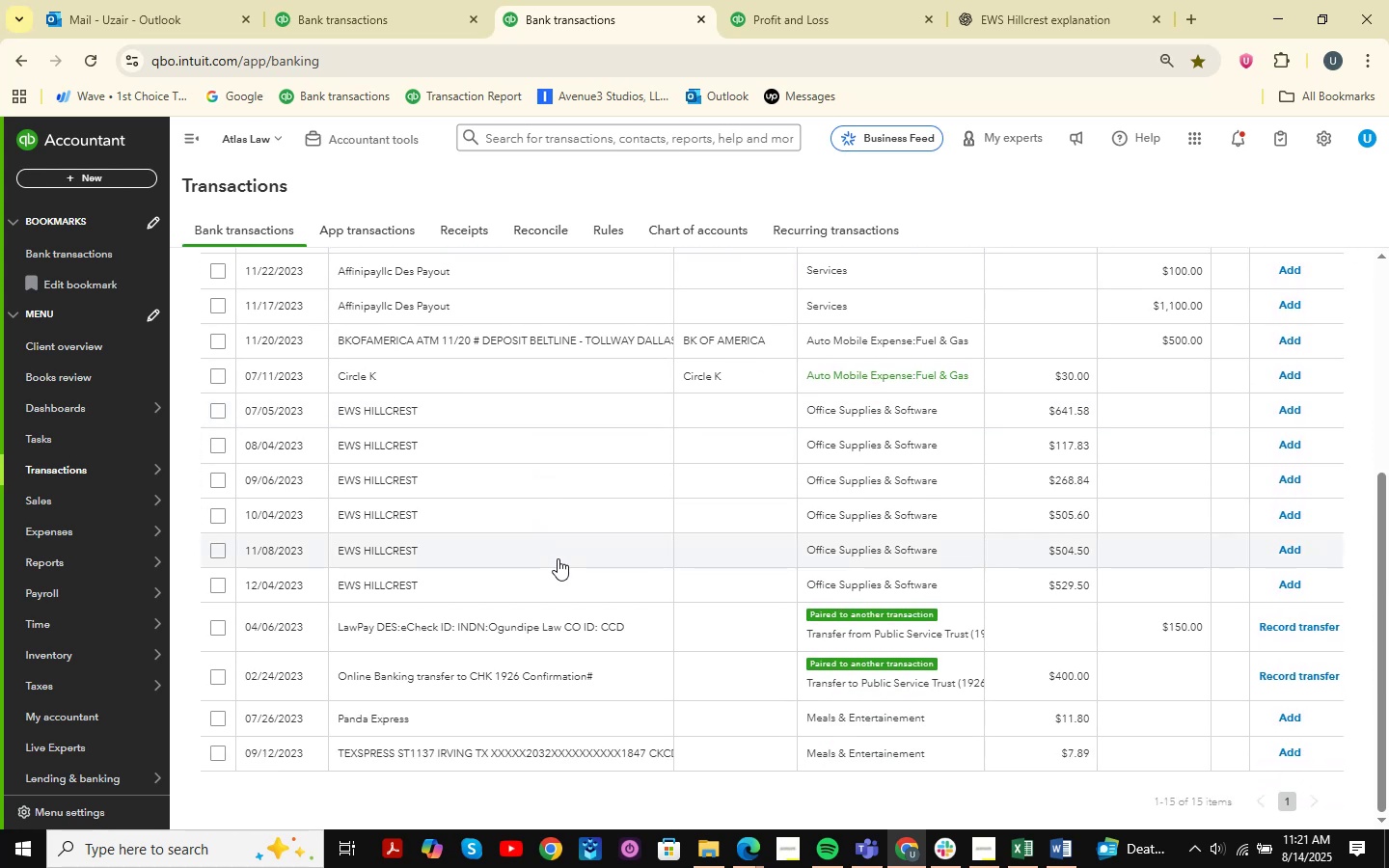 
scroll: coordinate [602, 547], scroll_direction: up, amount: 4.0
 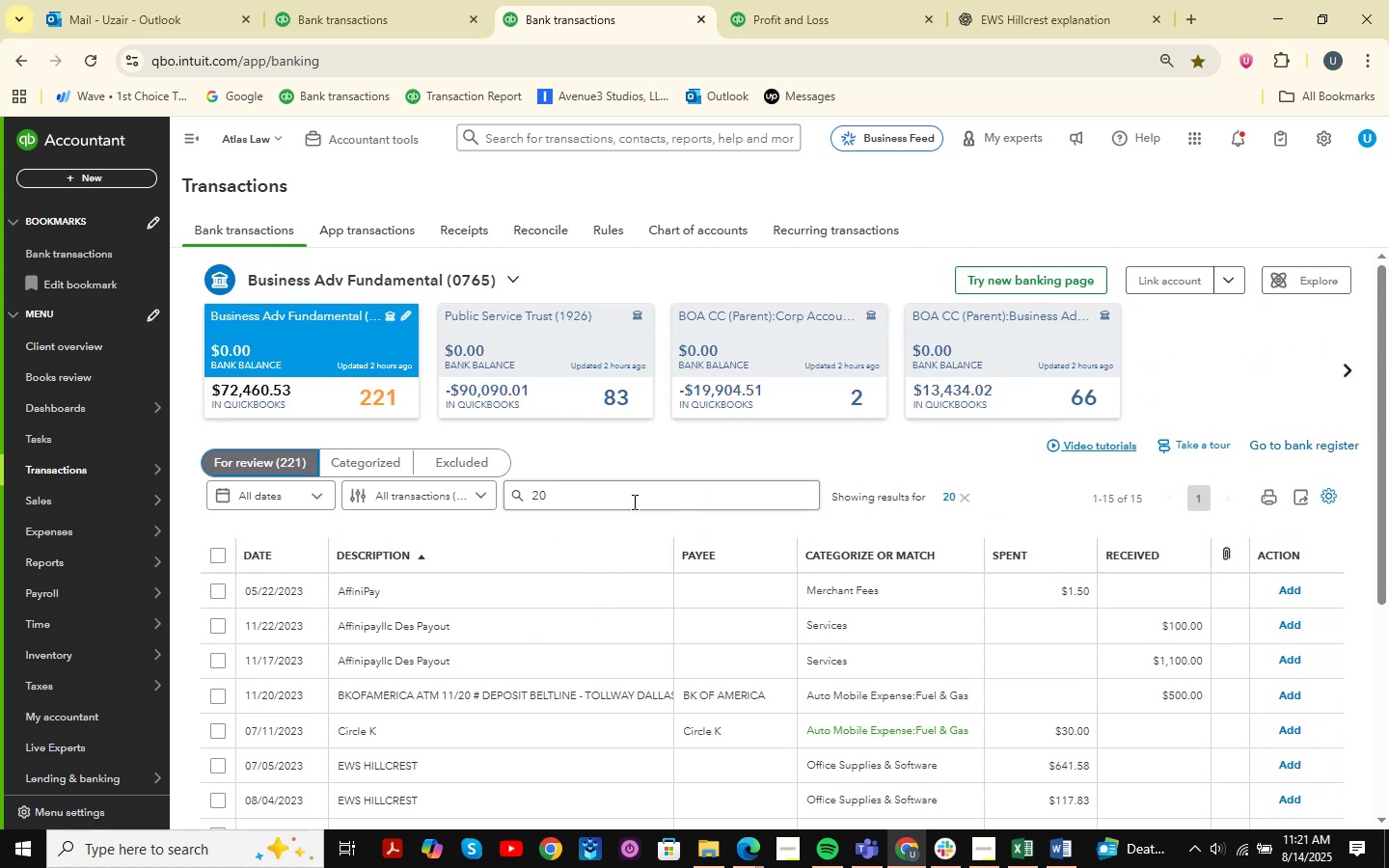 
left_click([978, 500])
 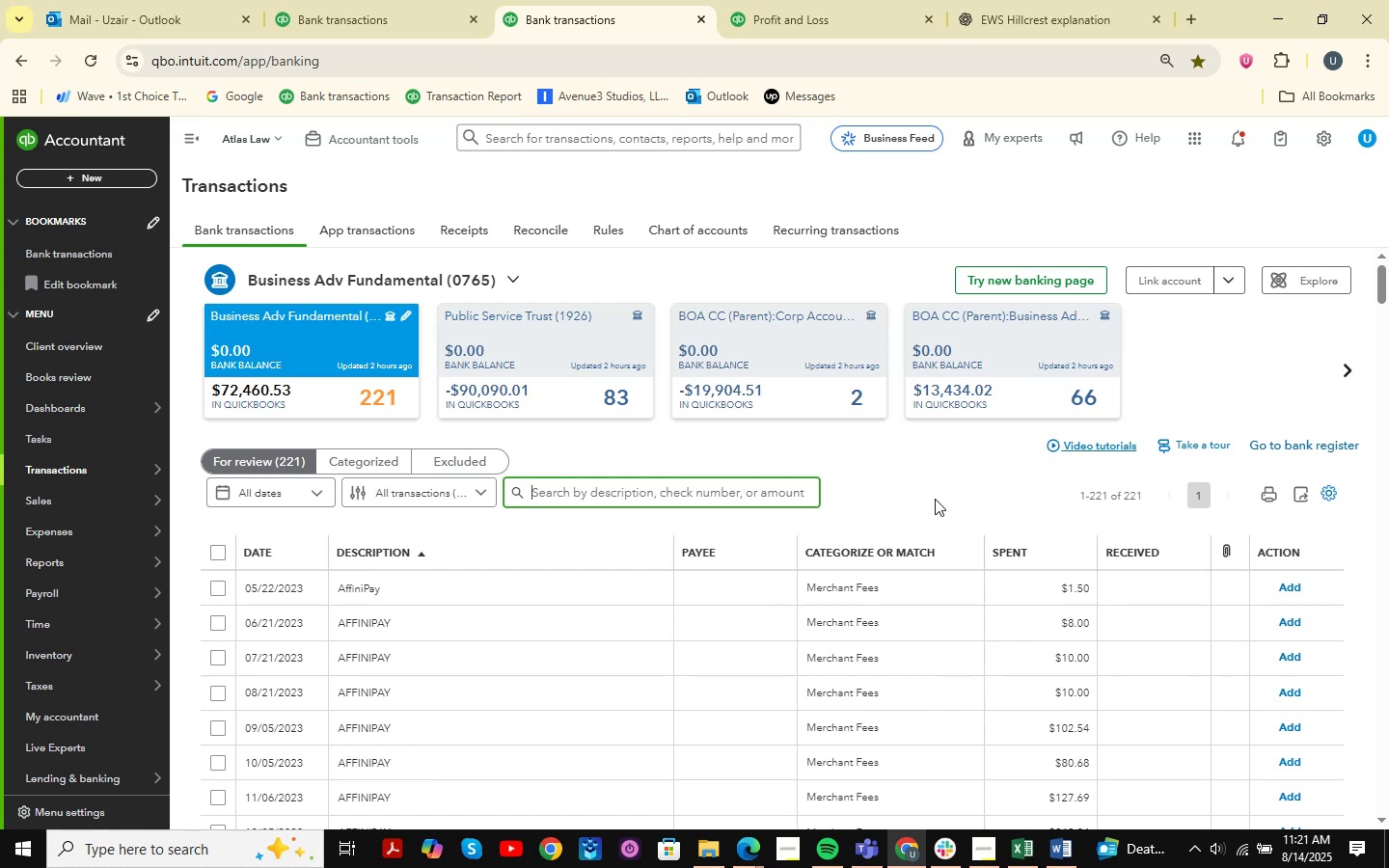 
wait(21.59)
 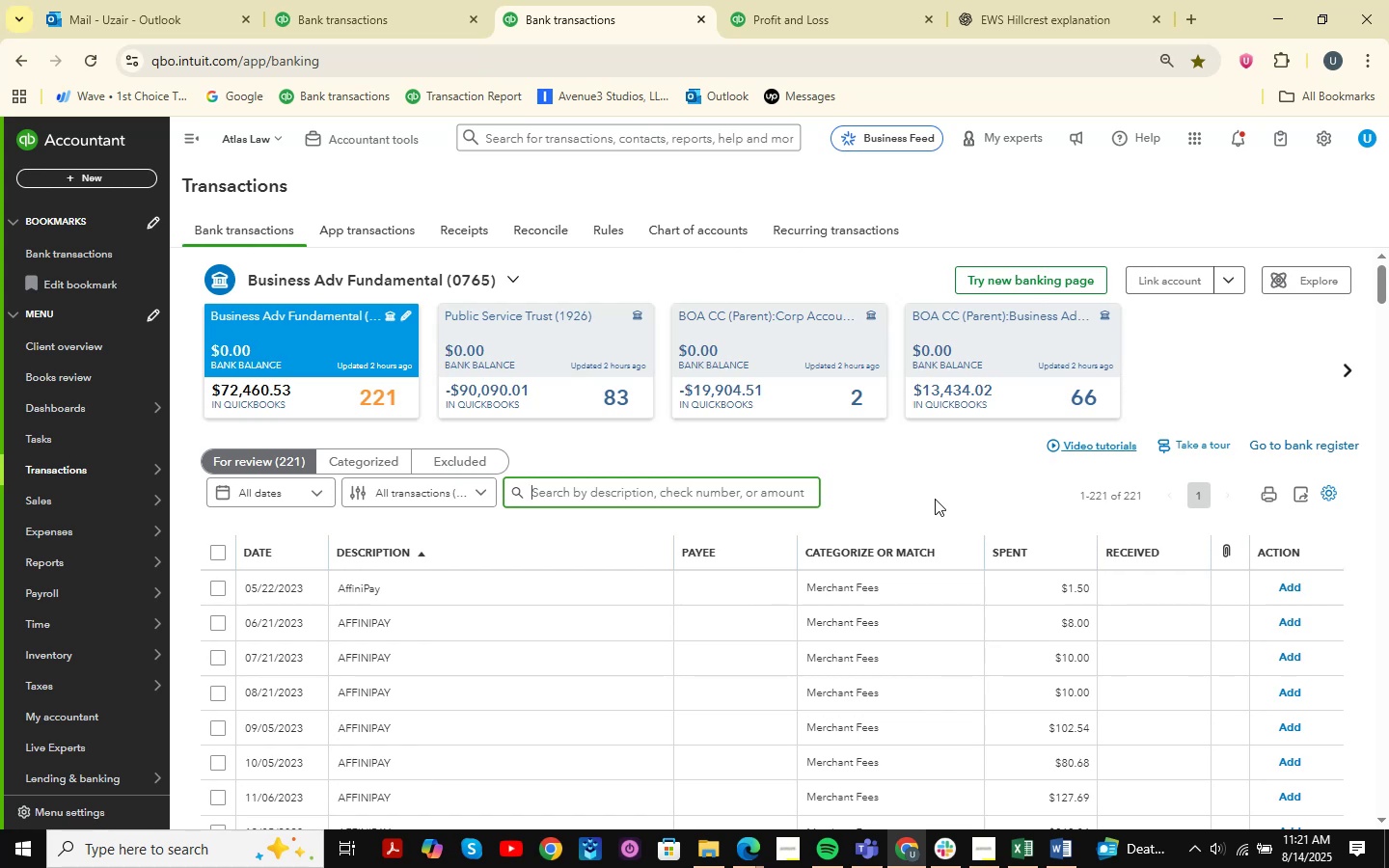 
left_click([376, 0])
 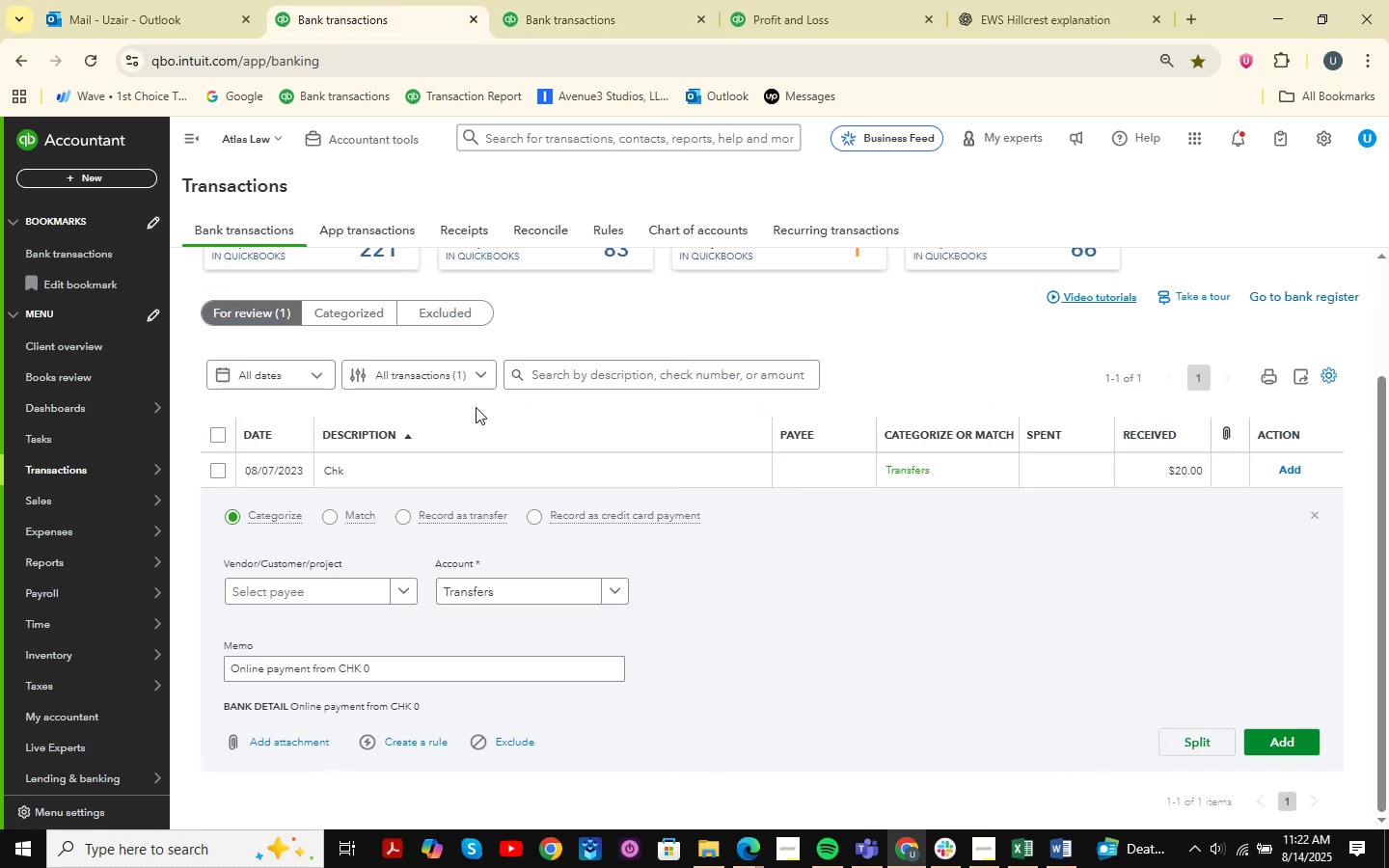 
scroll: coordinate [509, 413], scroll_direction: up, amount: 6.0
 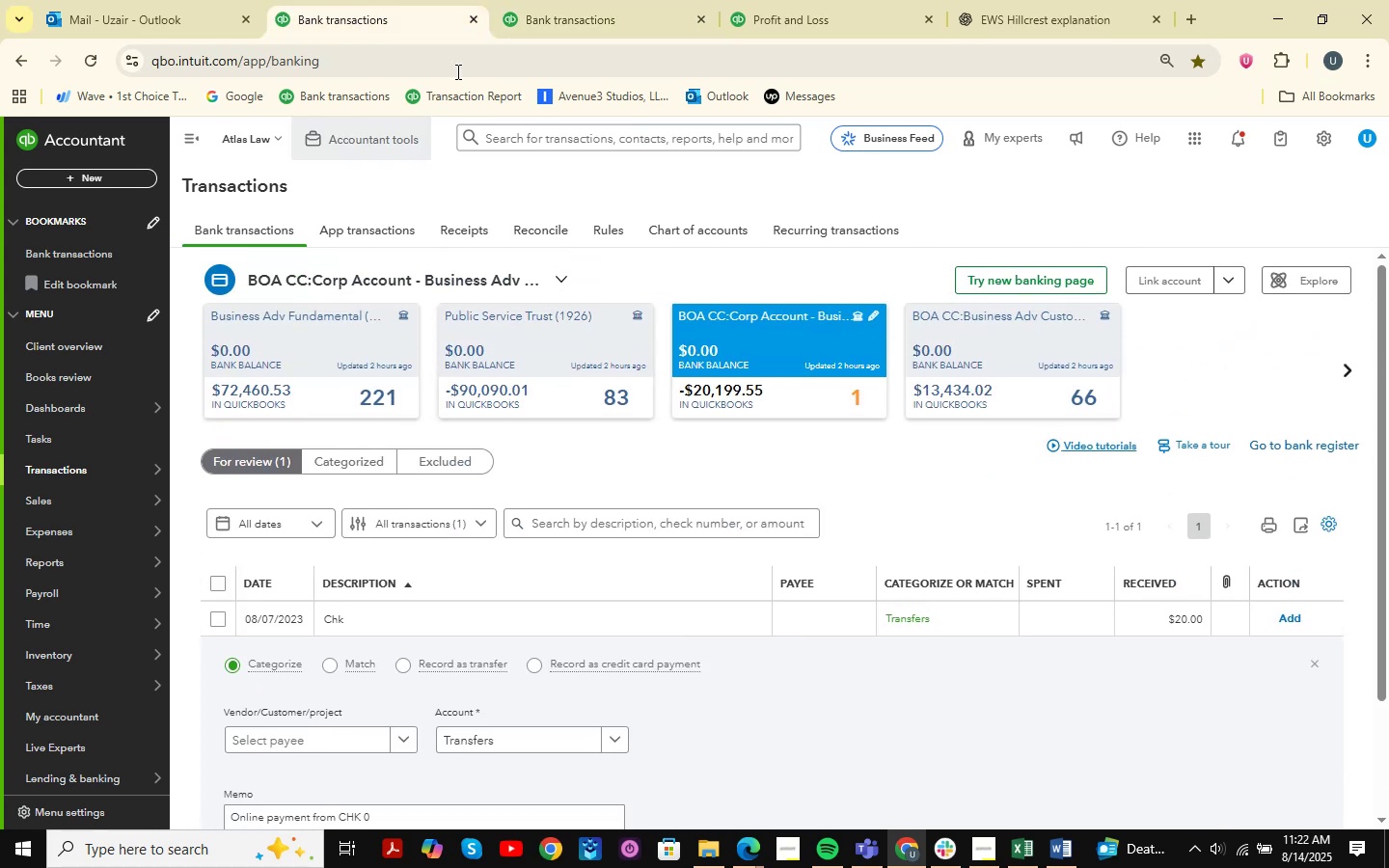 
left_click([551, 0])
 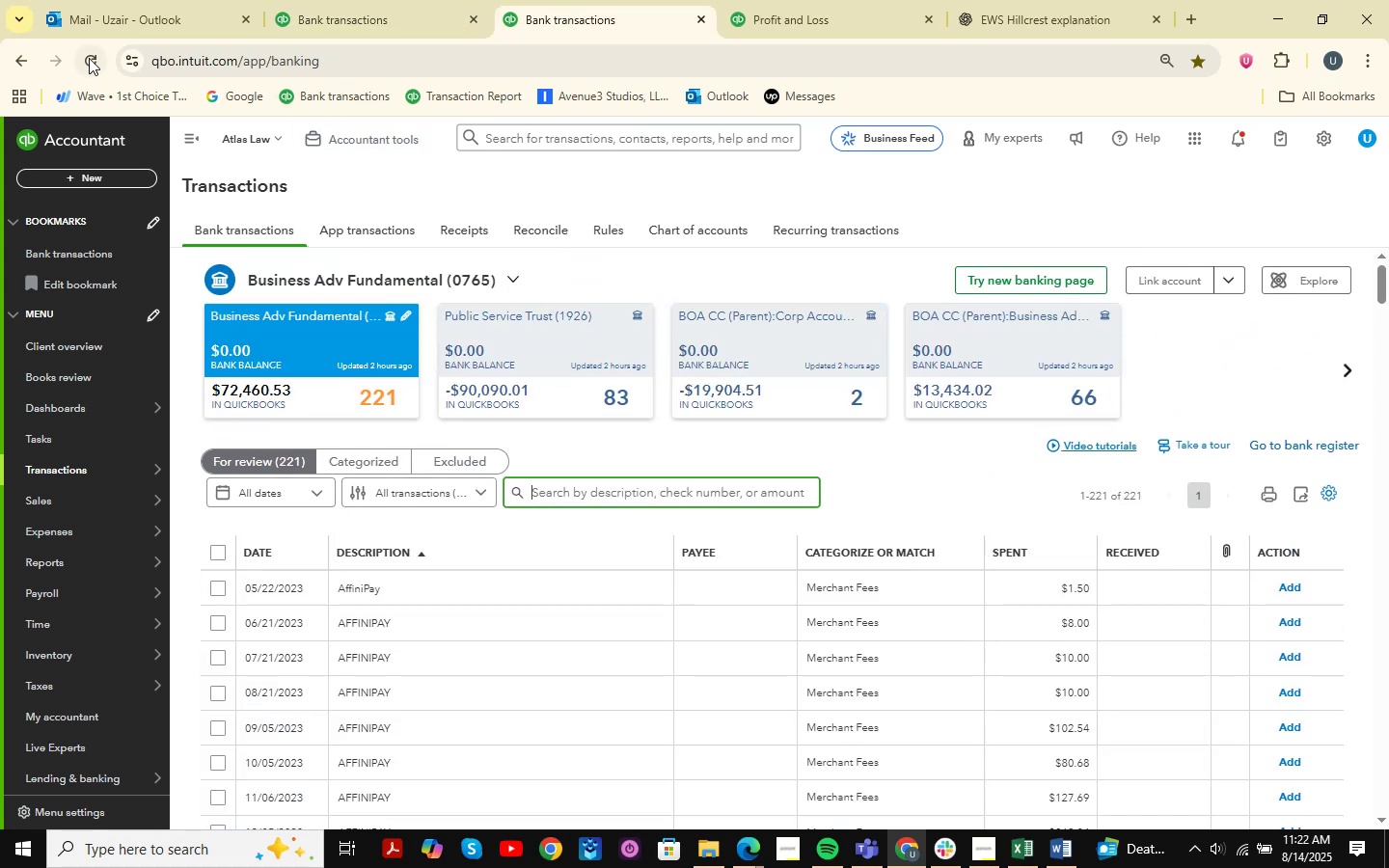 
double_click([353, 20])
 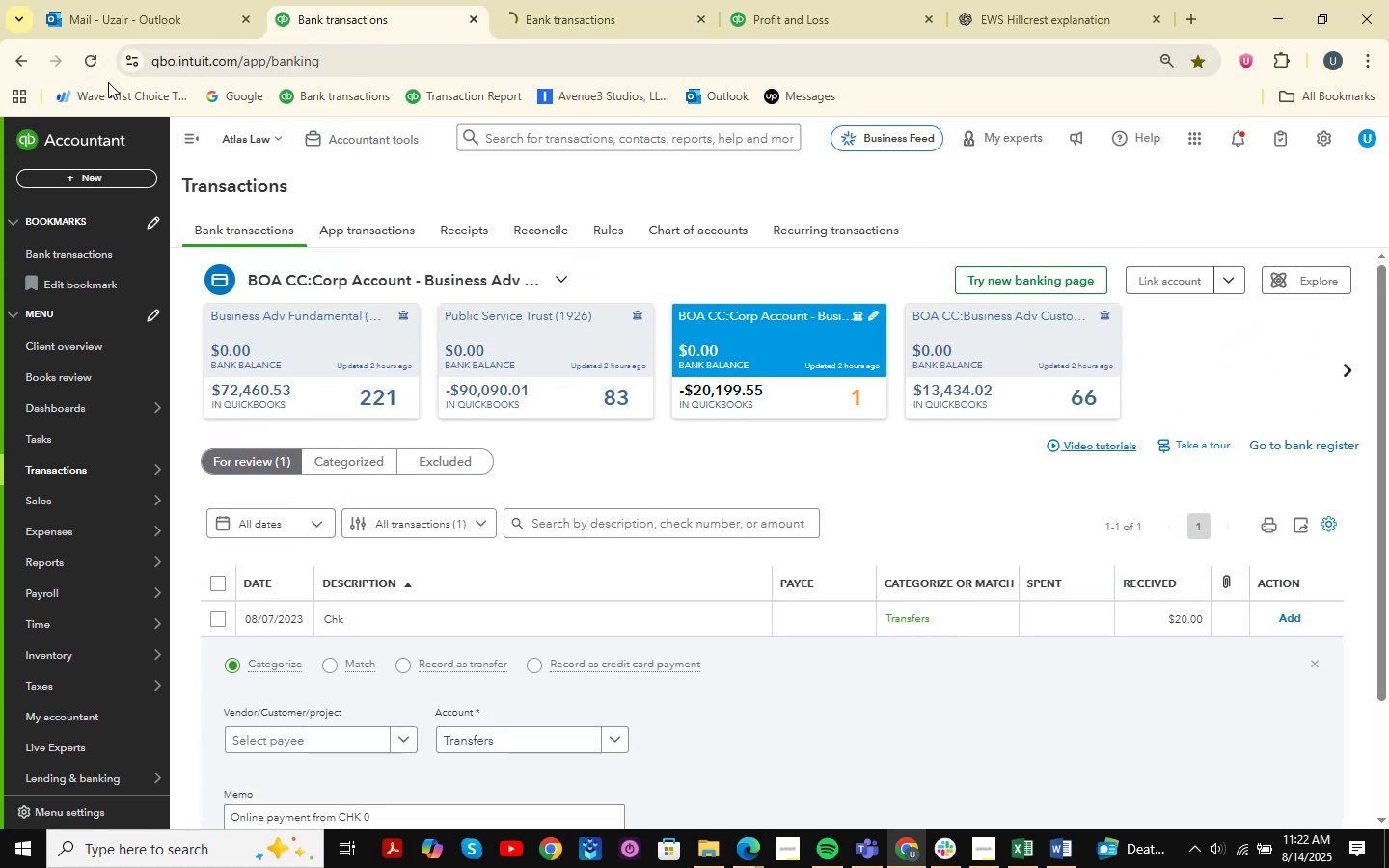 
left_click([88, 68])
 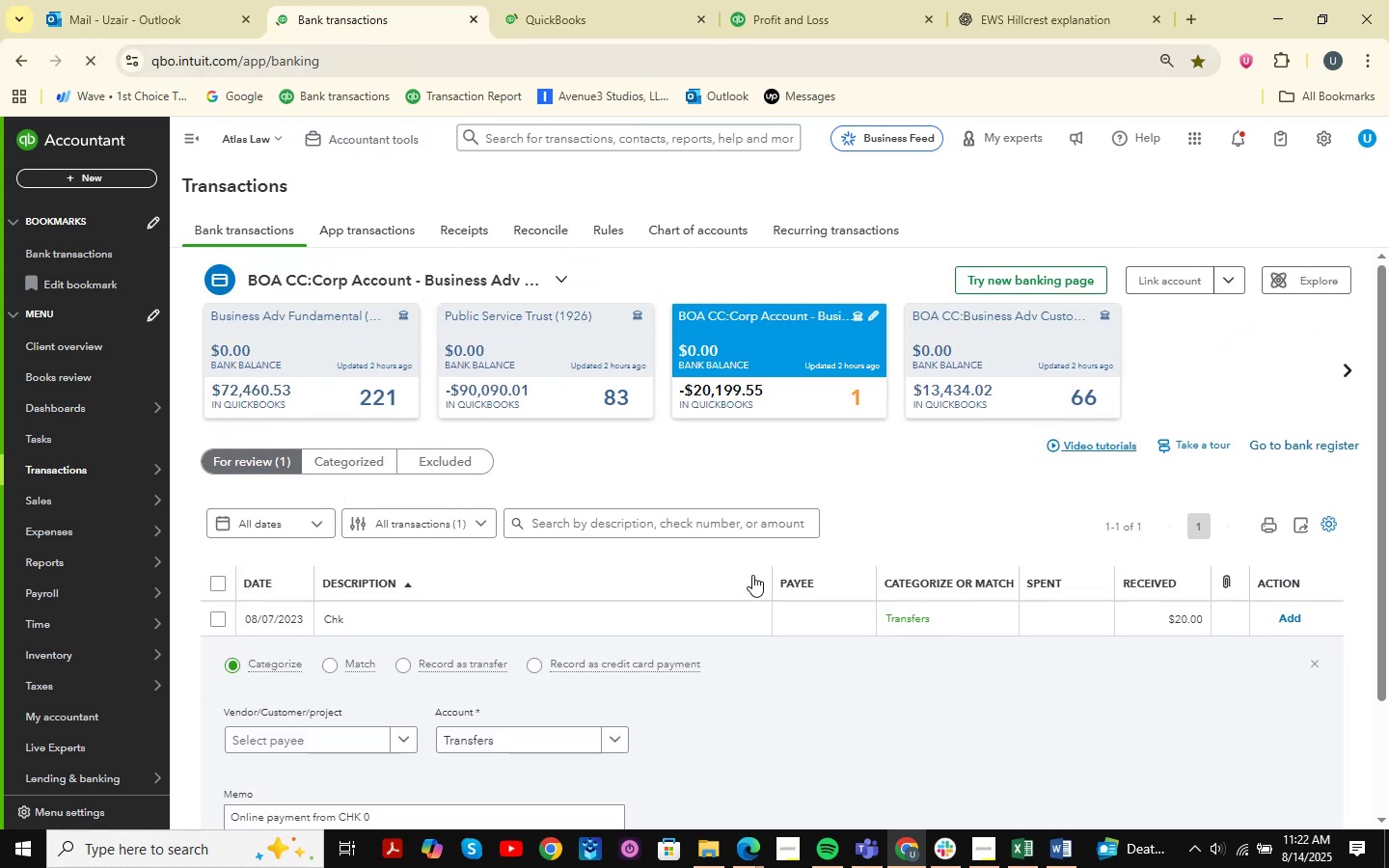 
wait(8.9)
 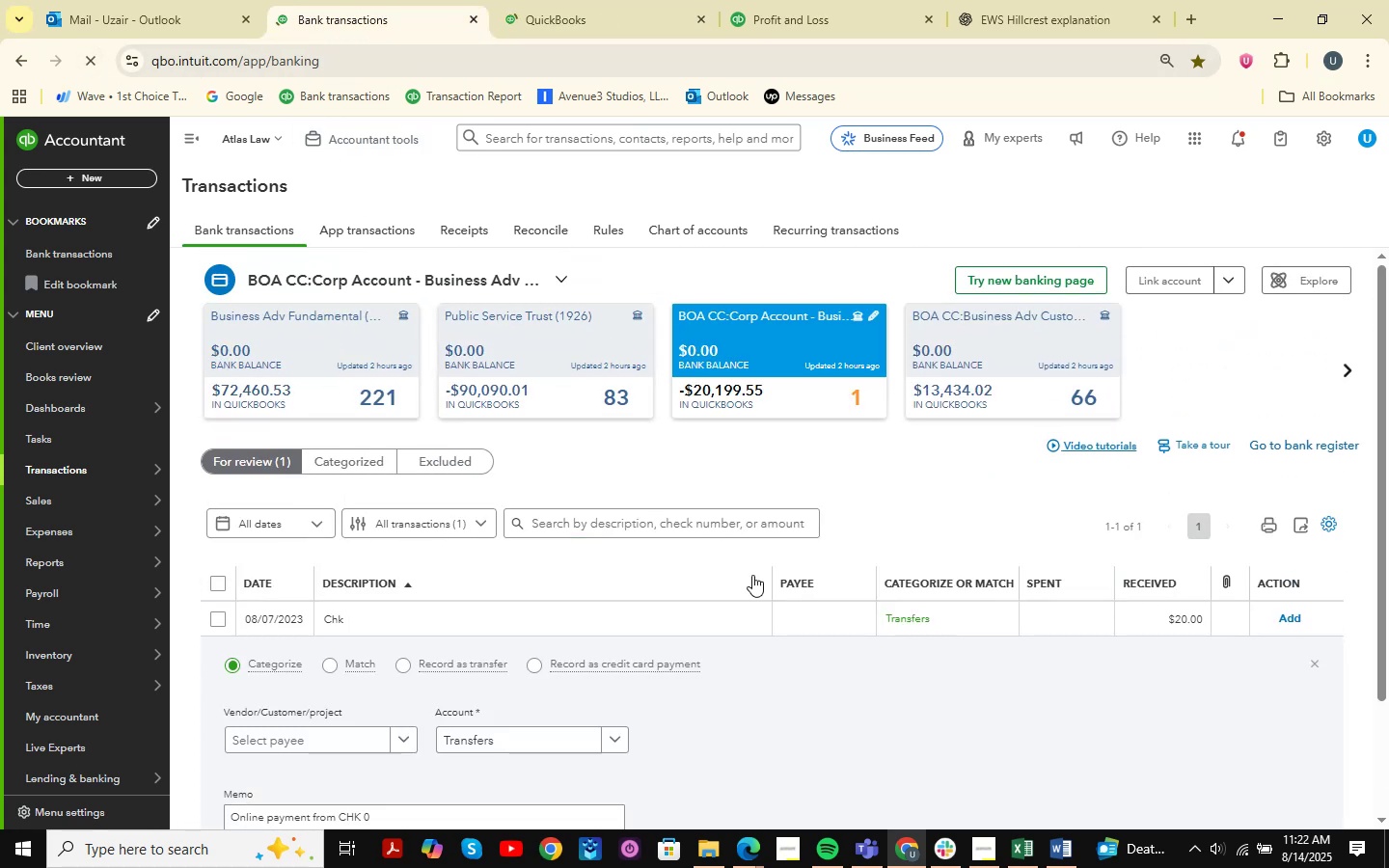 
left_click([557, 0])
 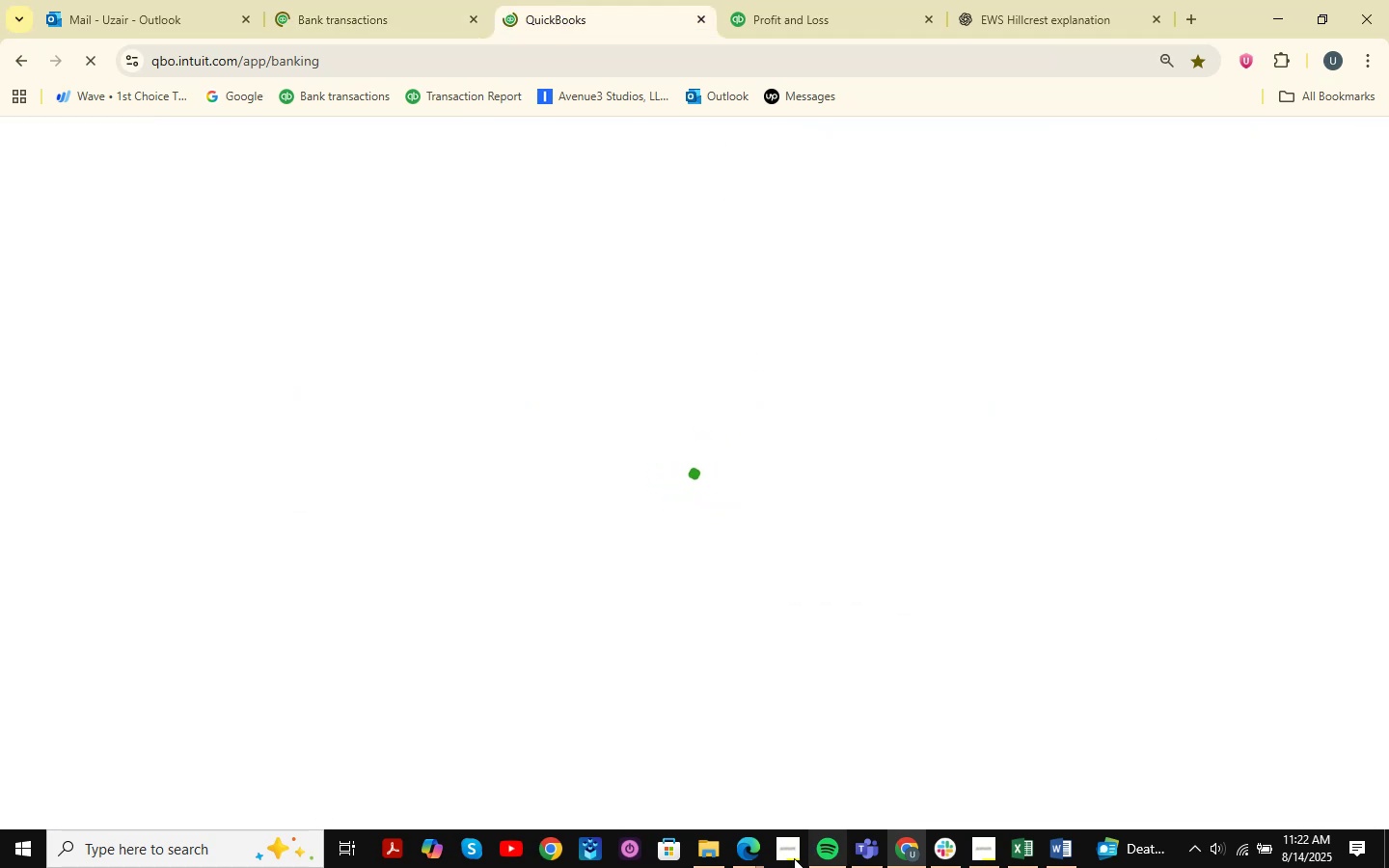 
left_click([738, 859])
 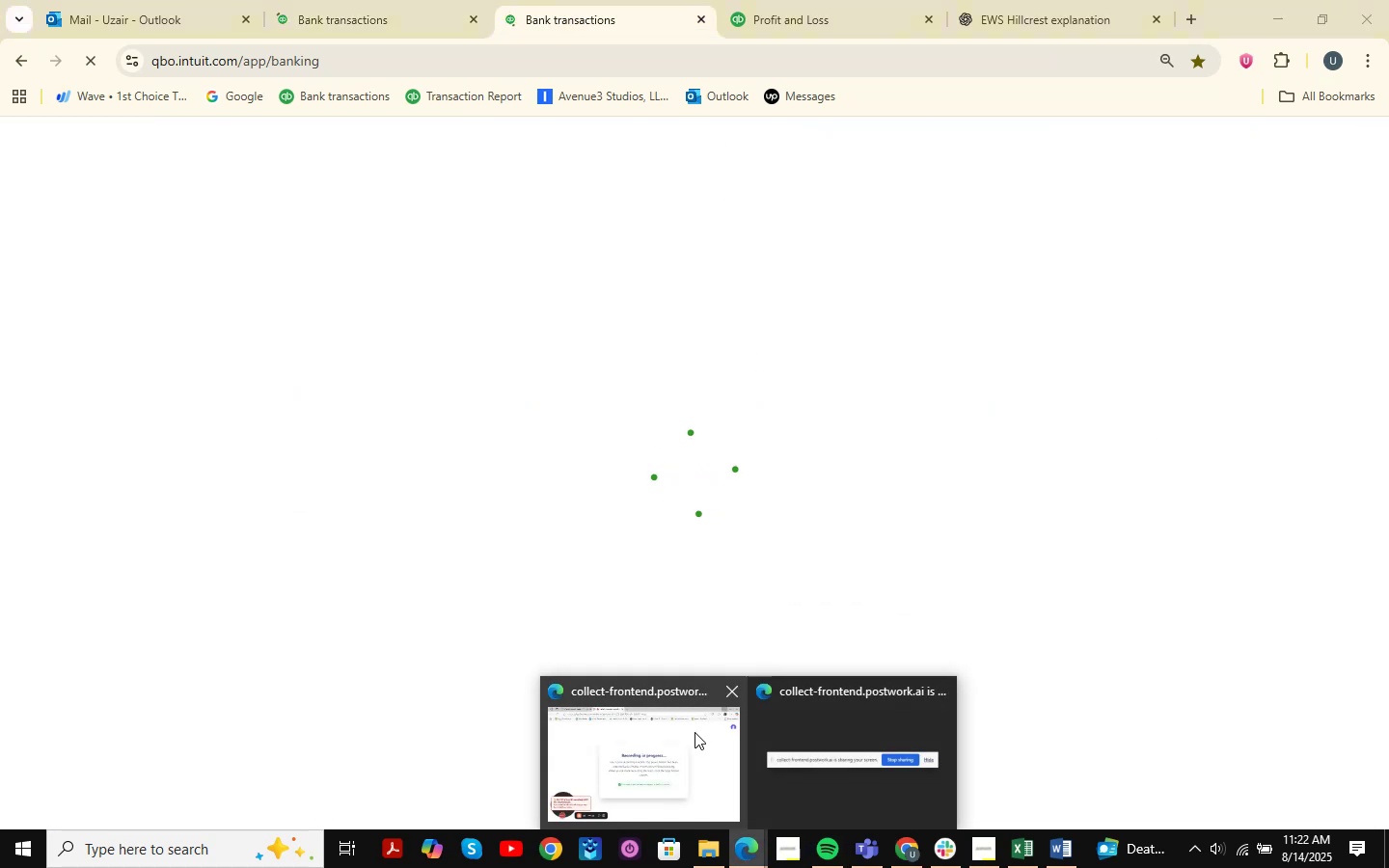 
left_click([694, 732])
 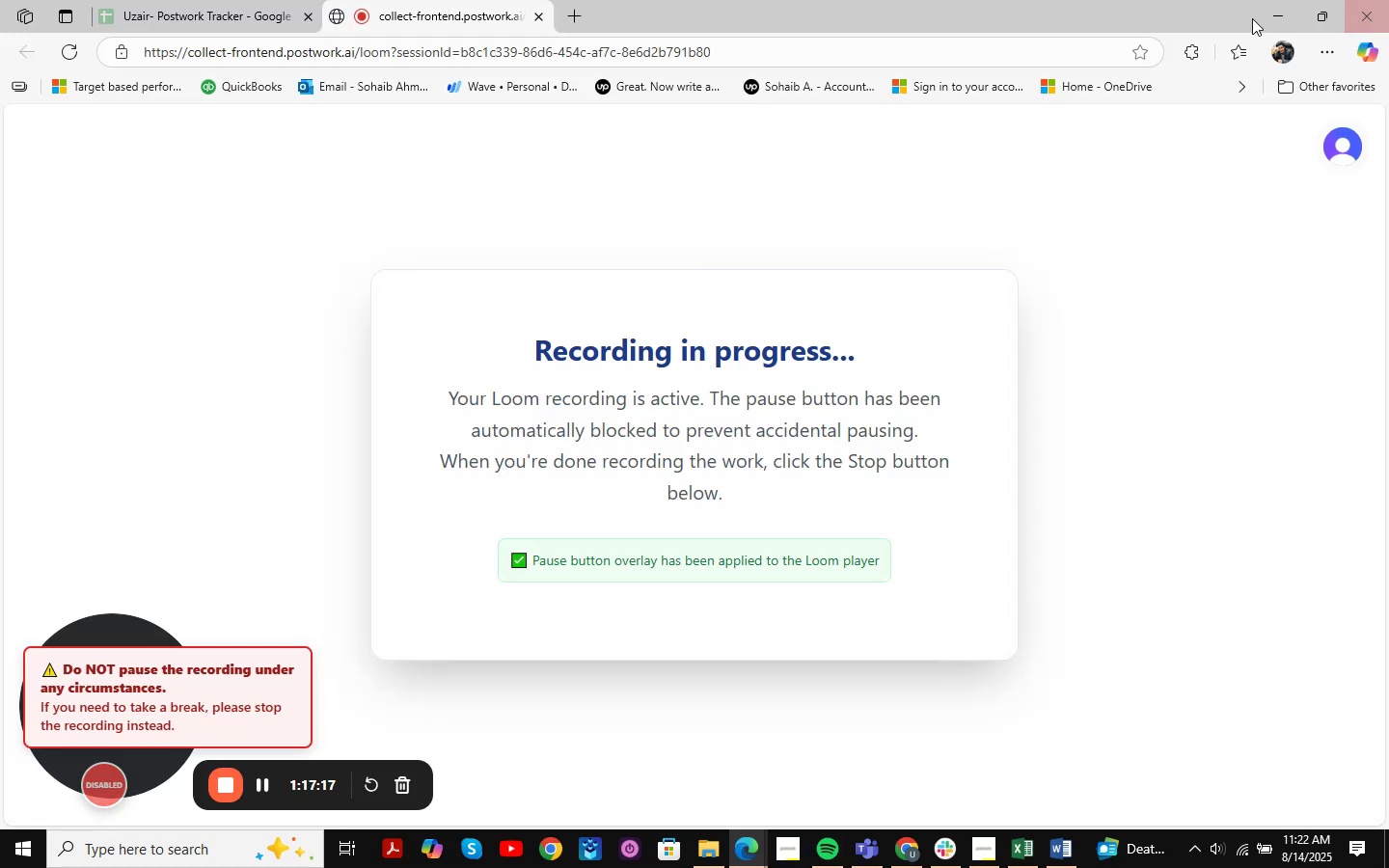 
left_click([1259, 6])
 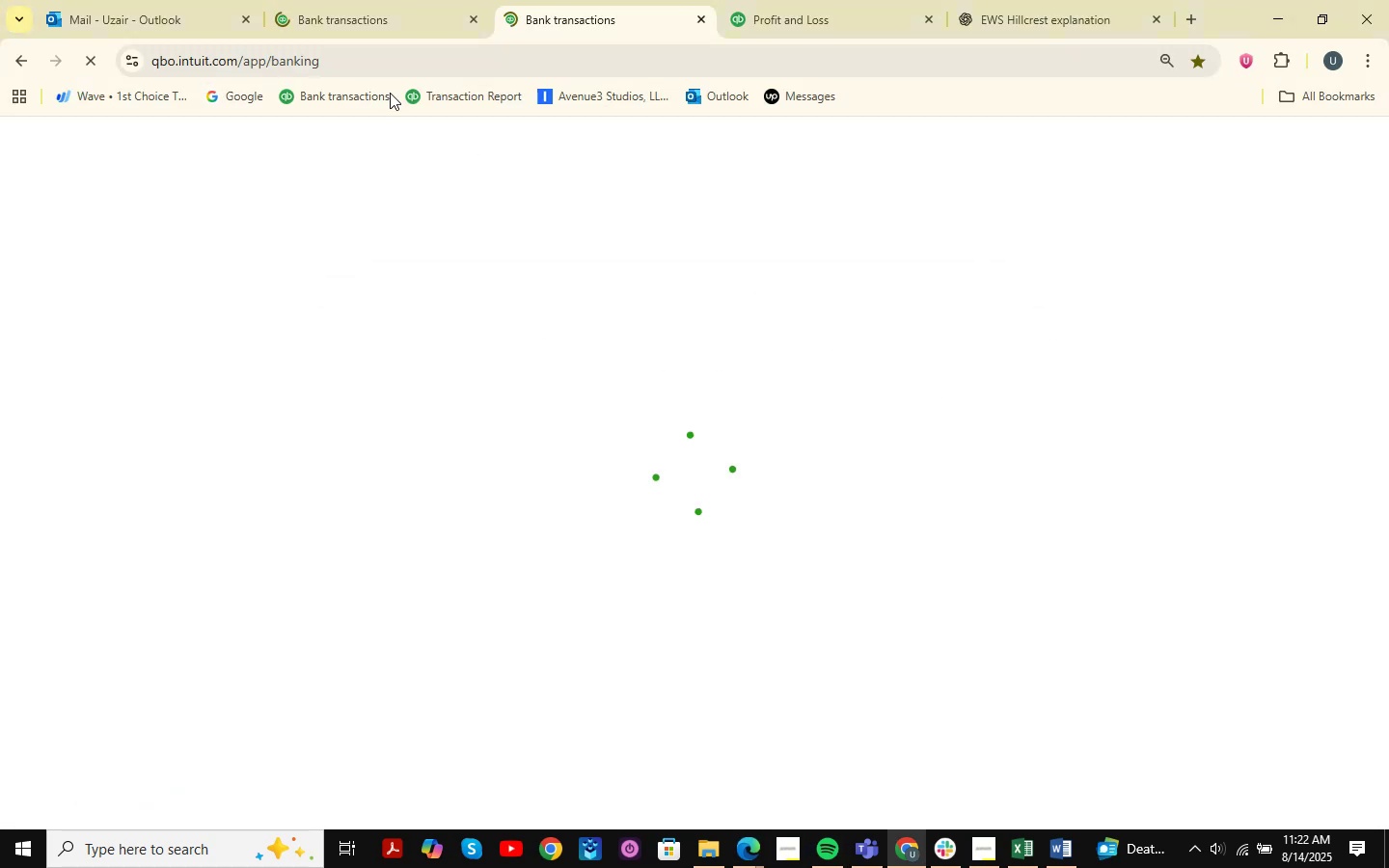 
left_click([281, 0])
 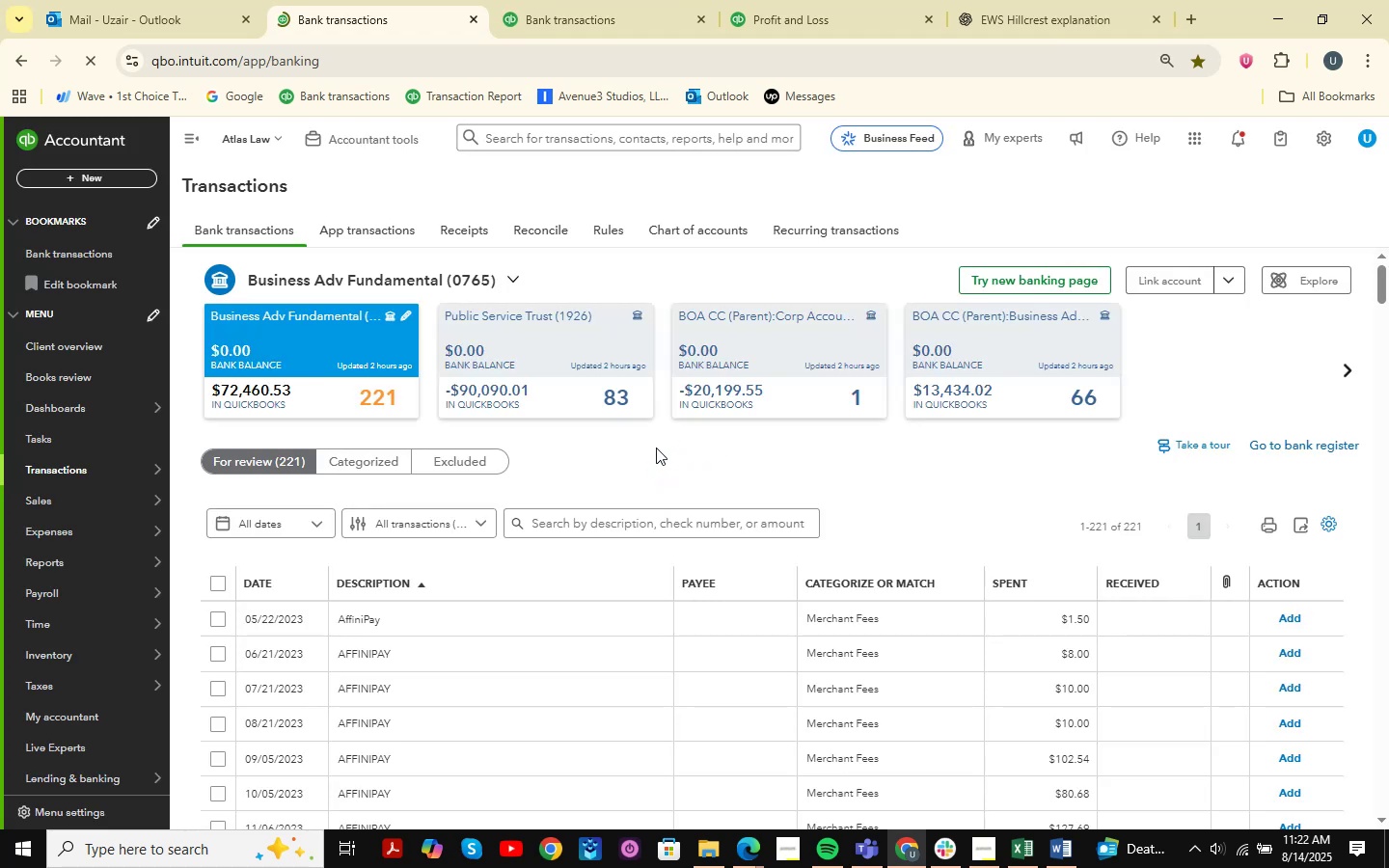 
wait(15.28)
 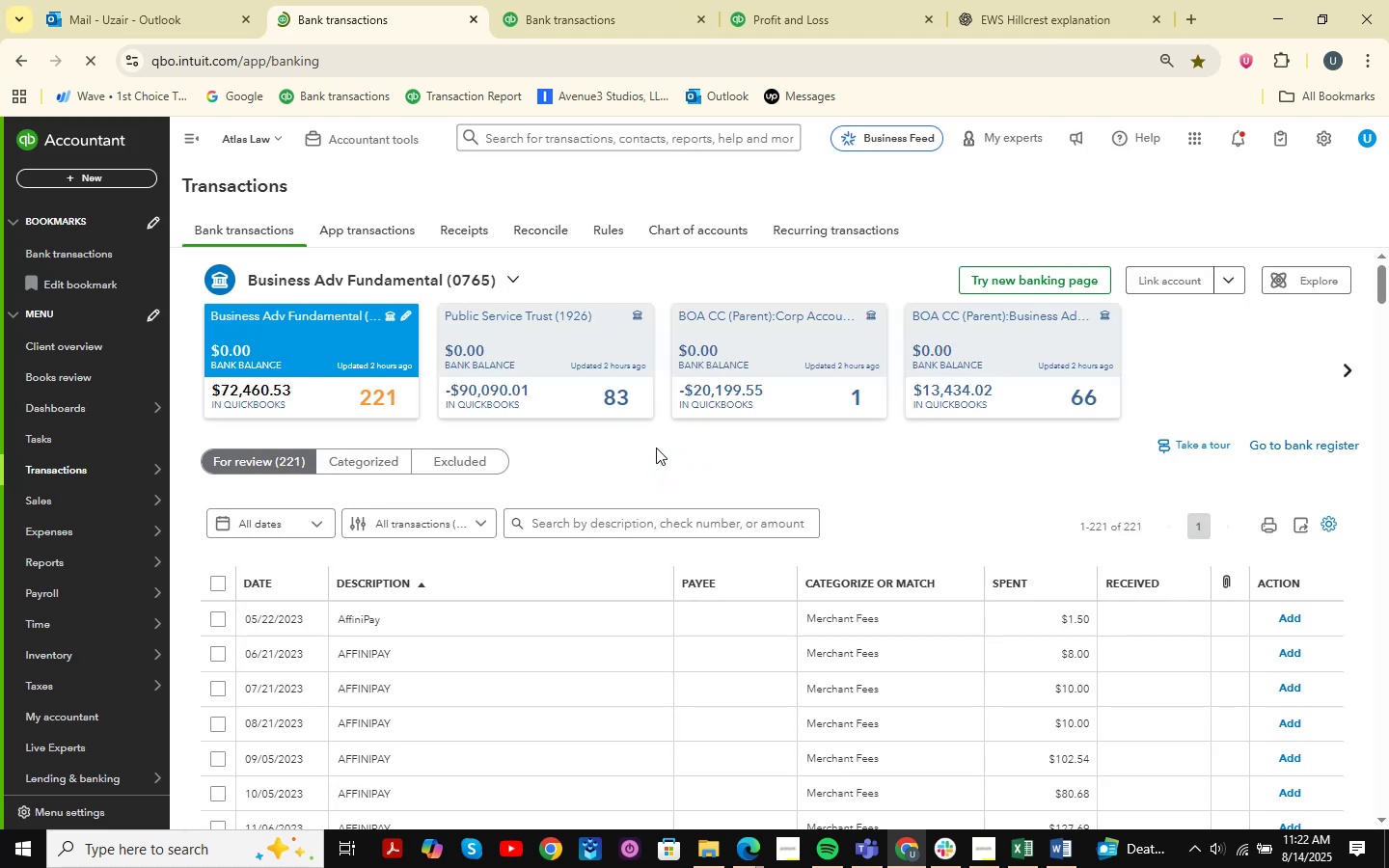 
scroll: coordinate [681, 438], scroll_direction: down, amount: 17.0
 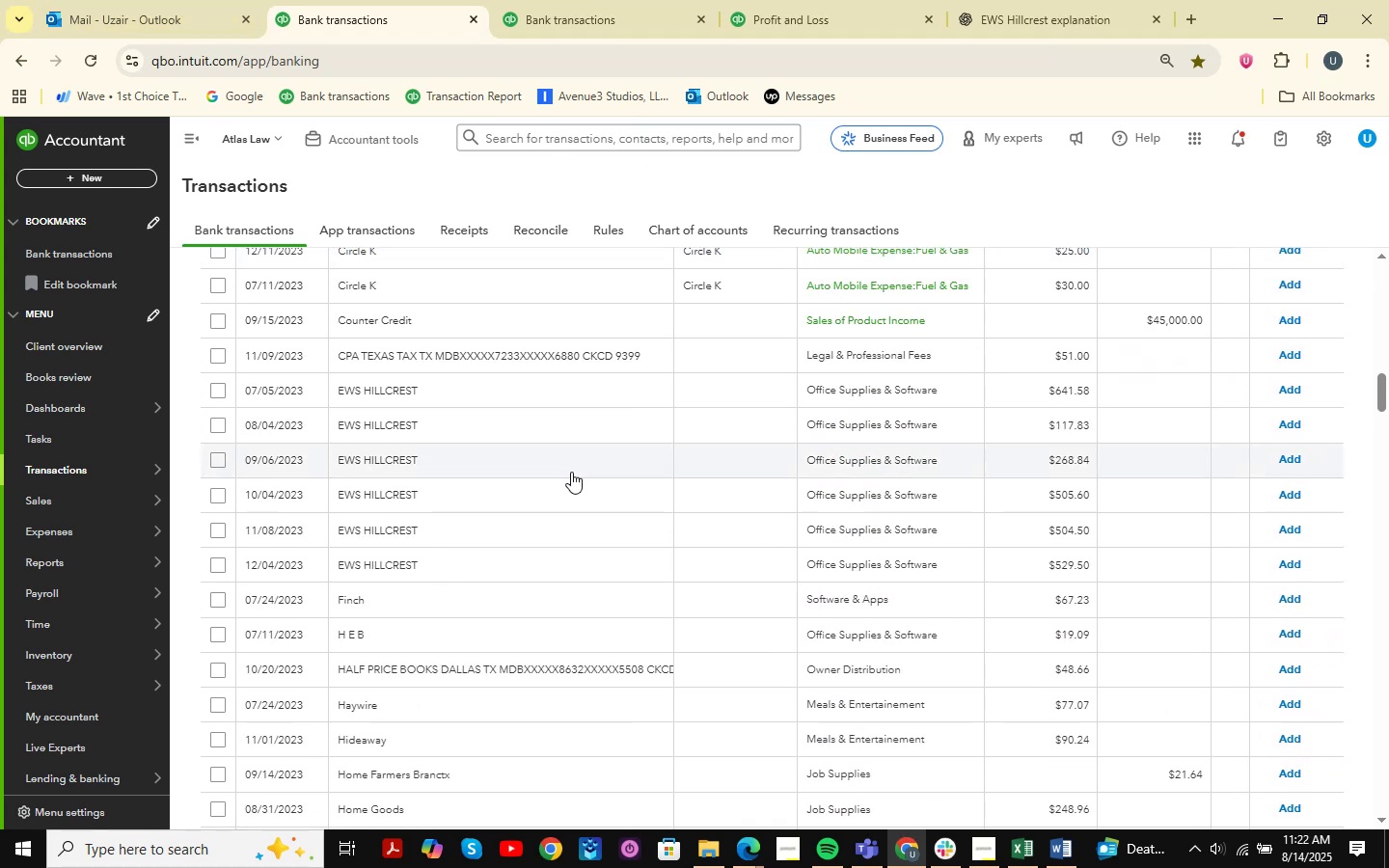 
scroll: coordinate [569, 471], scroll_direction: none, amount: 0.0
 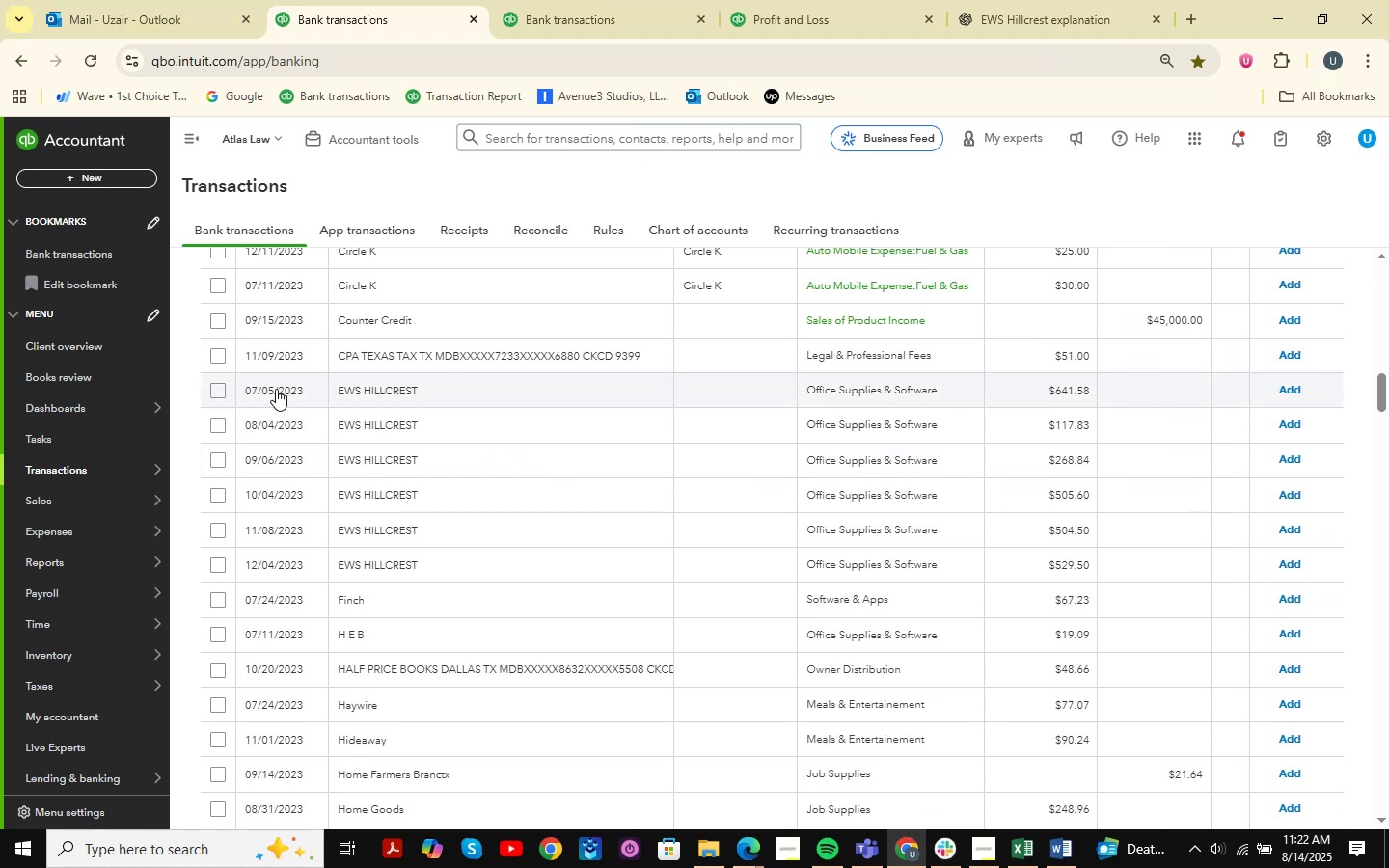 
left_click([213, 389])
 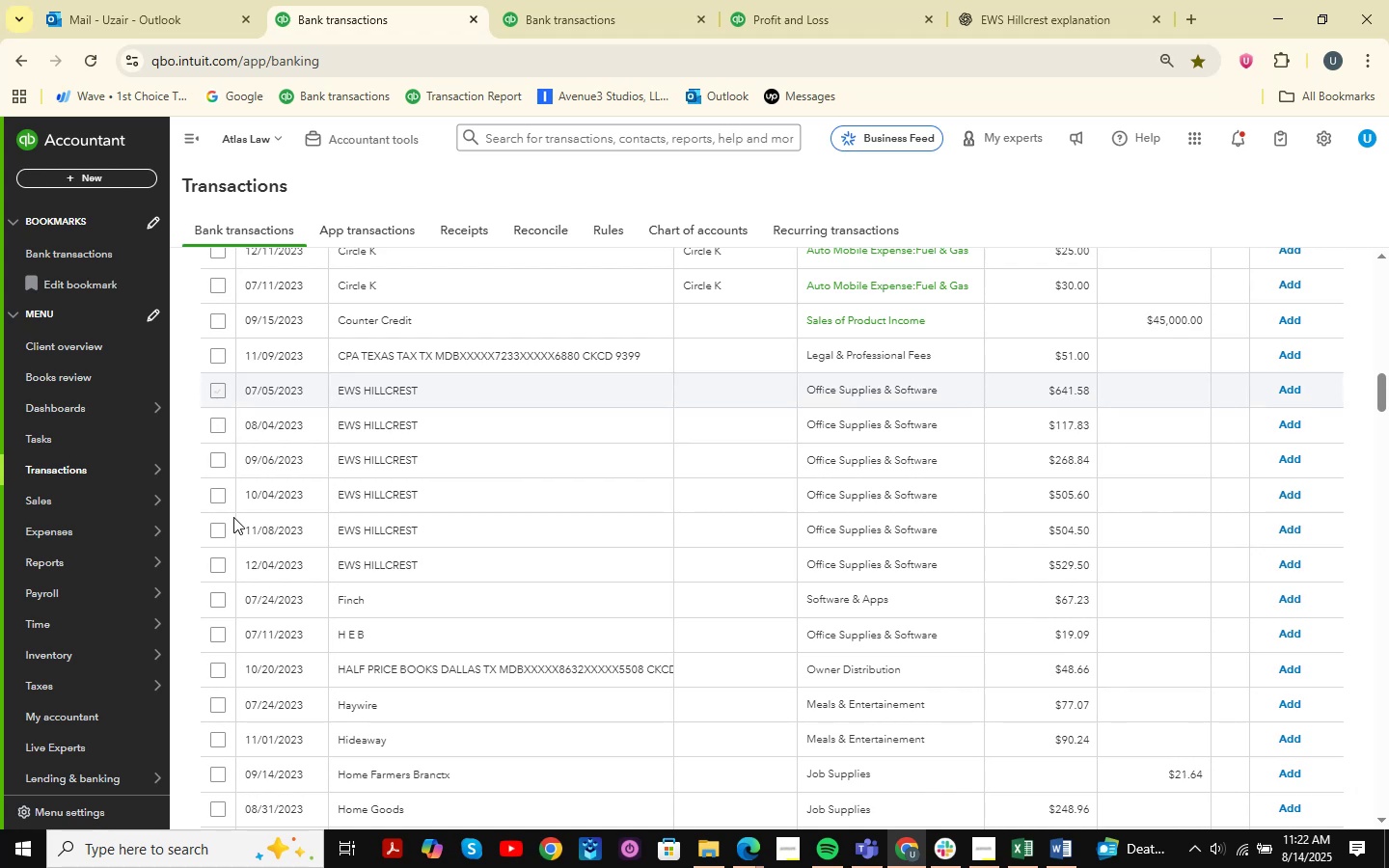 
hold_key(key=ShiftLeft, duration=0.46)
 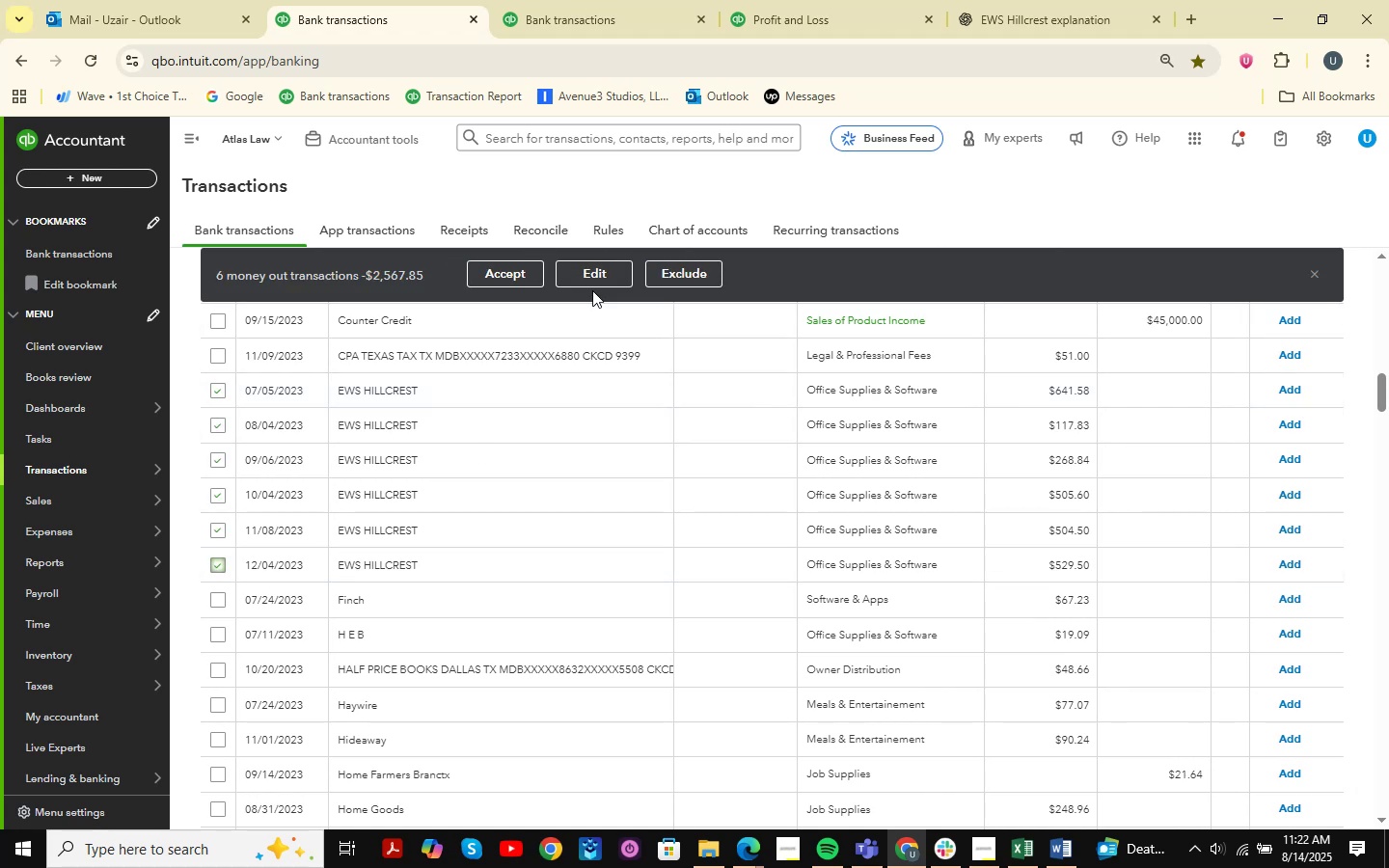 
left_click([593, 275])
 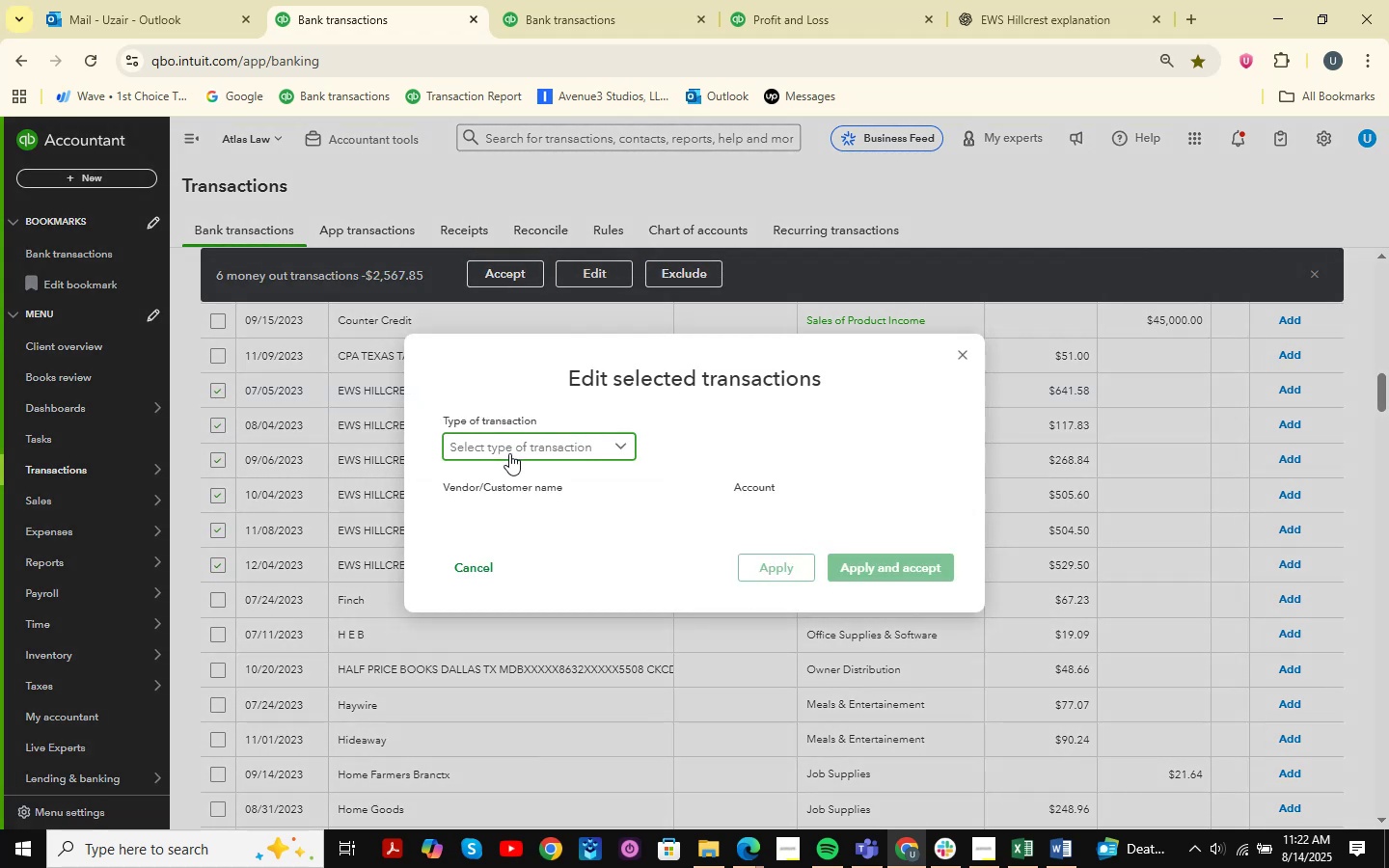 
double_click([477, 476])
 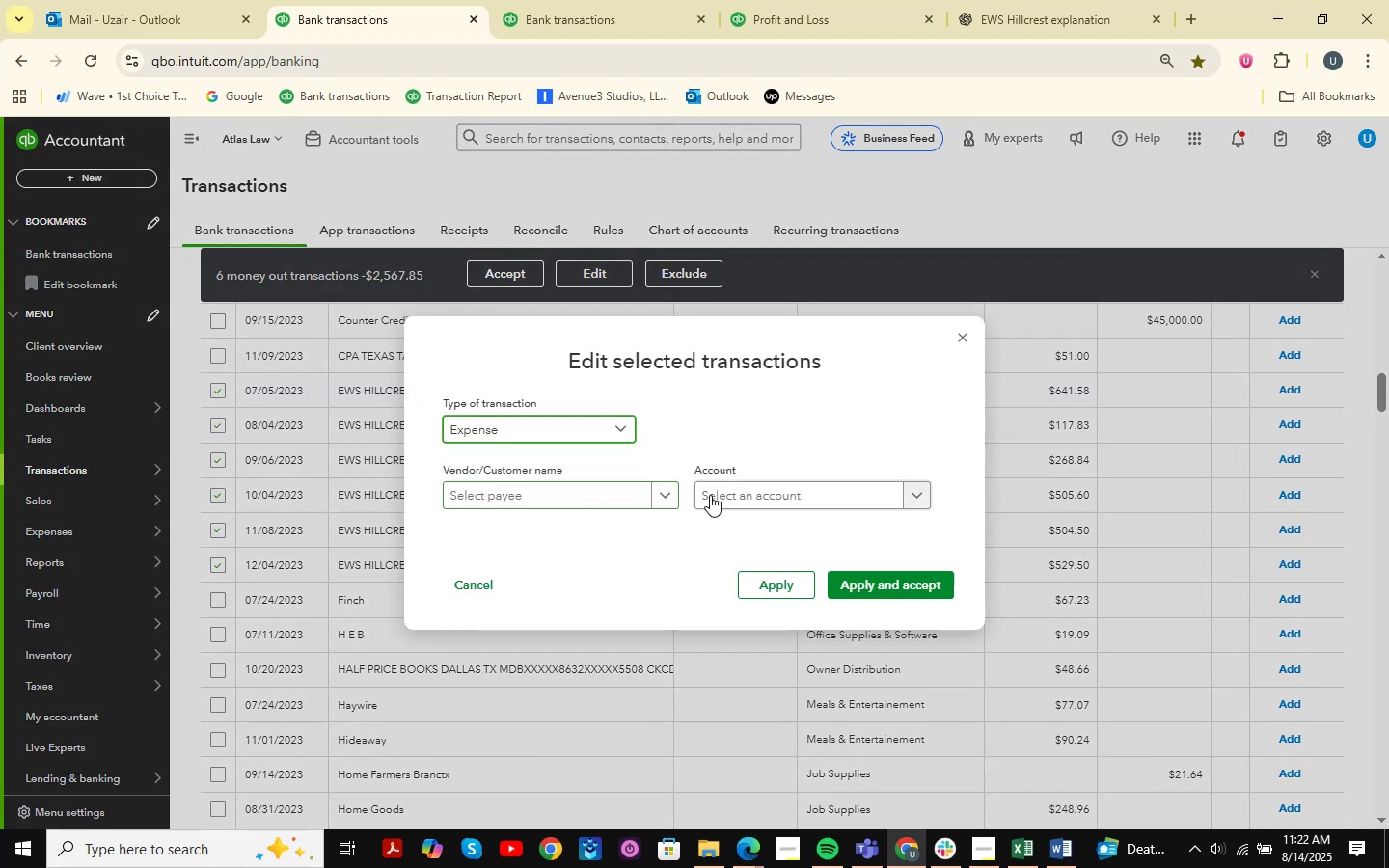 
triple_click([710, 495])
 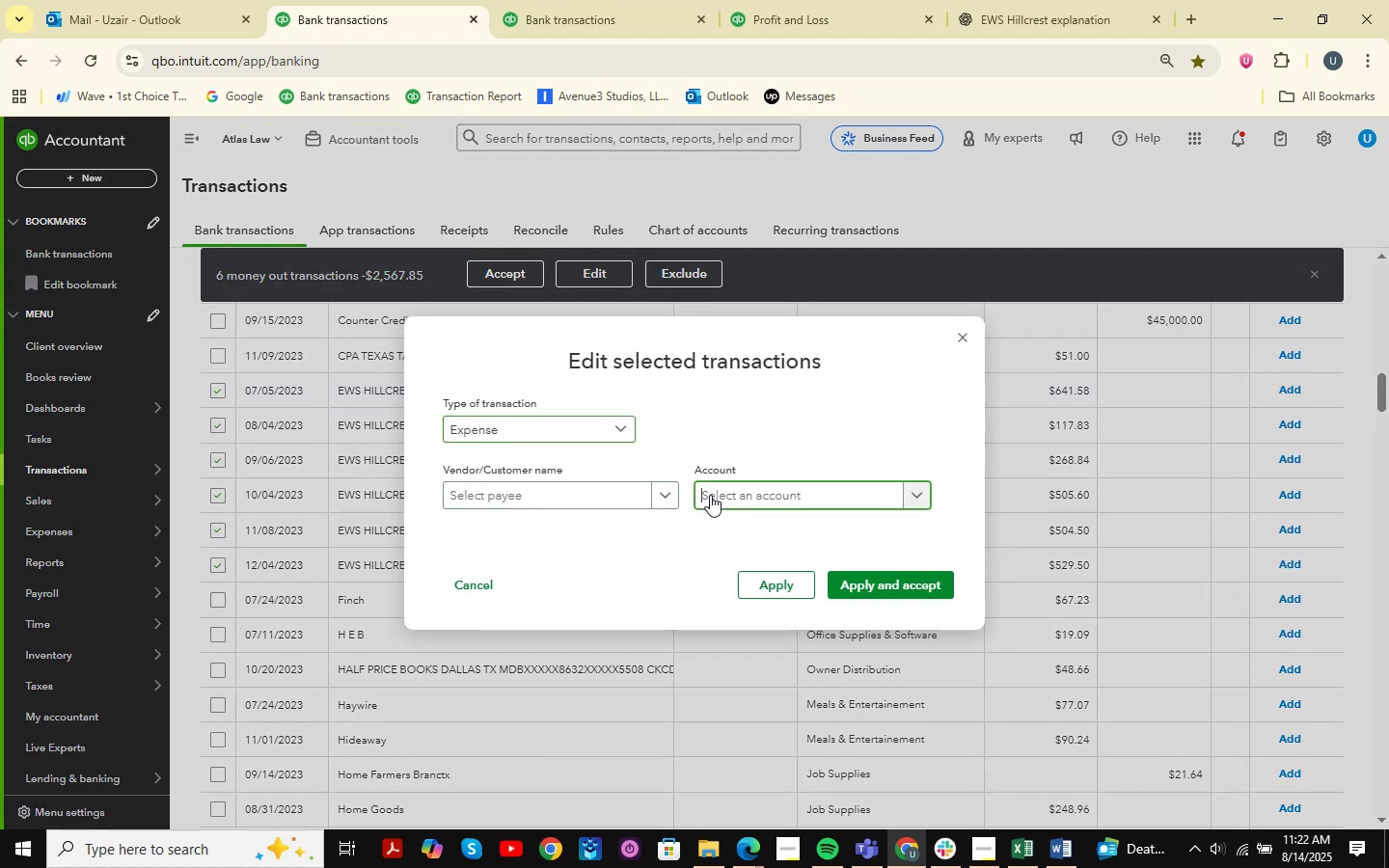 
type(ask)
 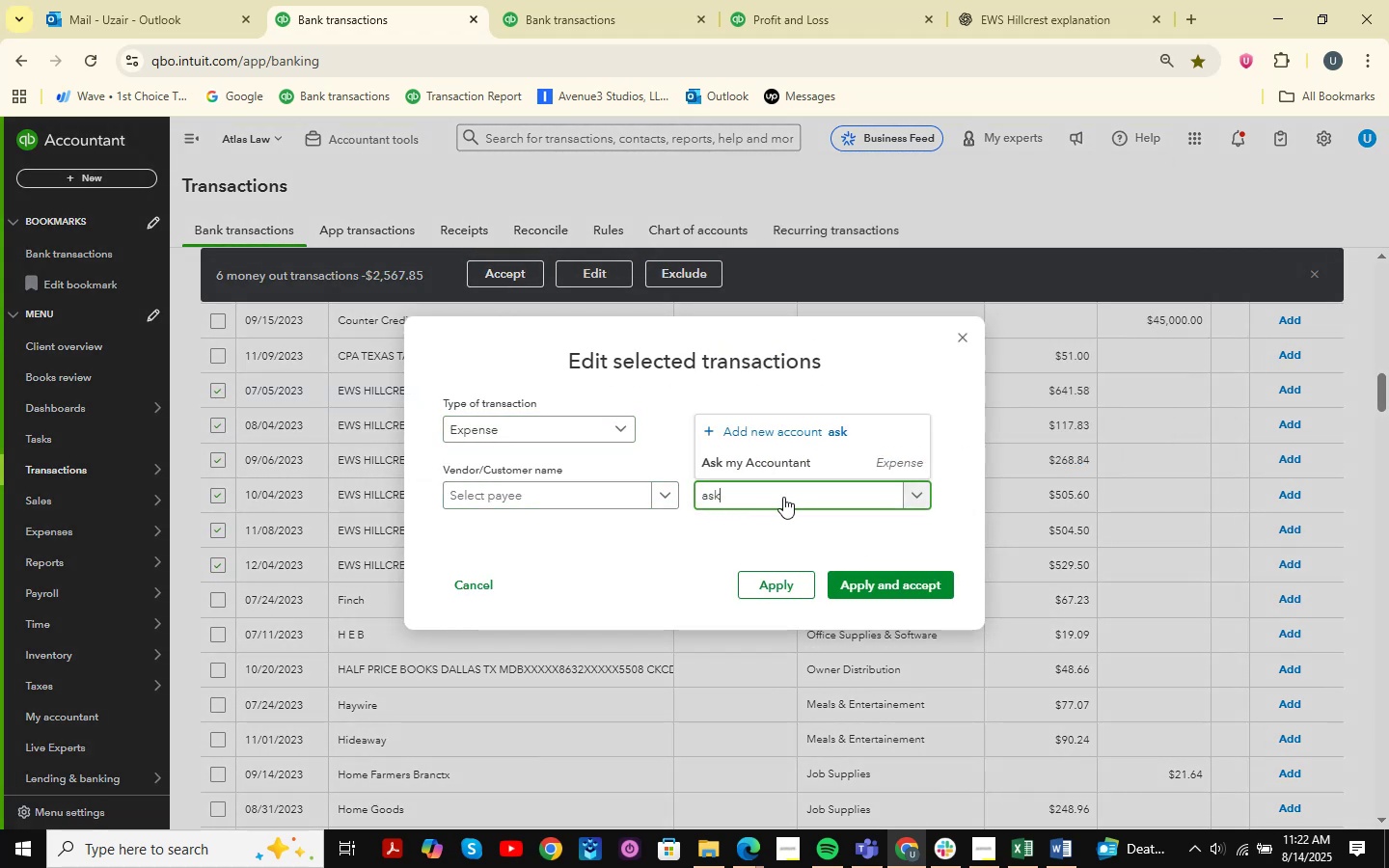 
left_click([798, 466])
 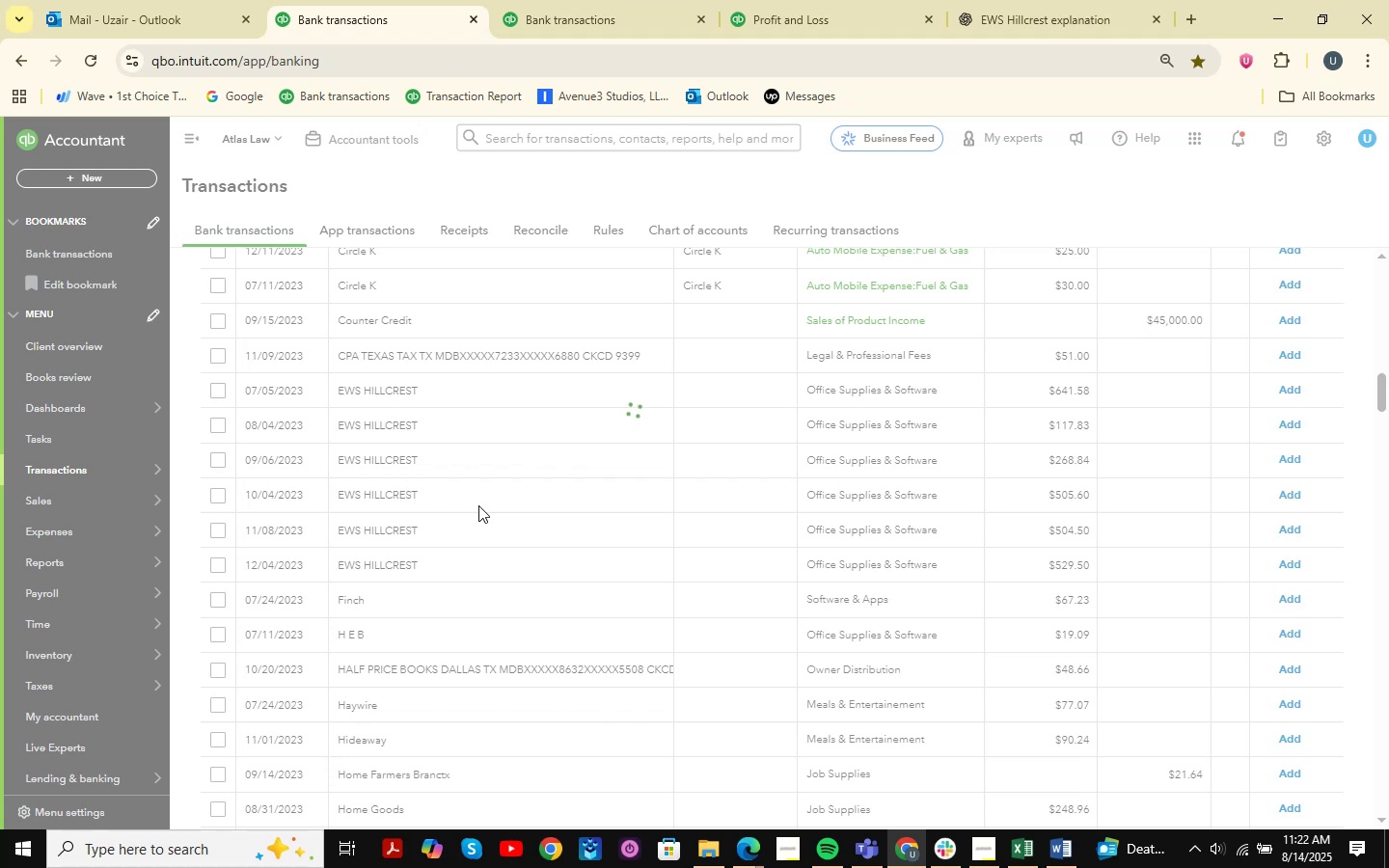 
scroll: coordinate [1291, 456], scroll_direction: down, amount: 13.0
 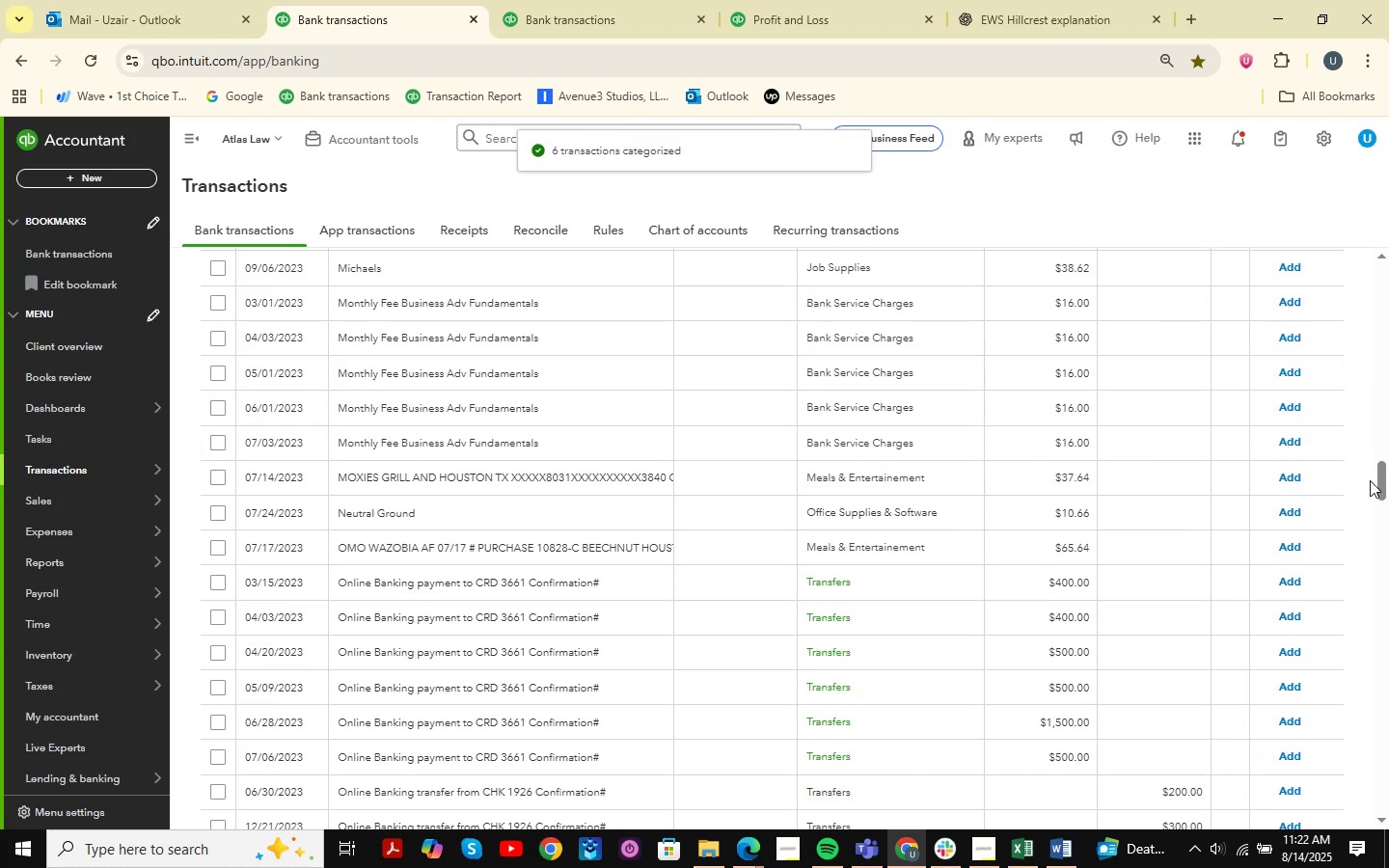 
left_click_drag(start_coordinate=[1379, 481], to_coordinate=[1388, 867])
 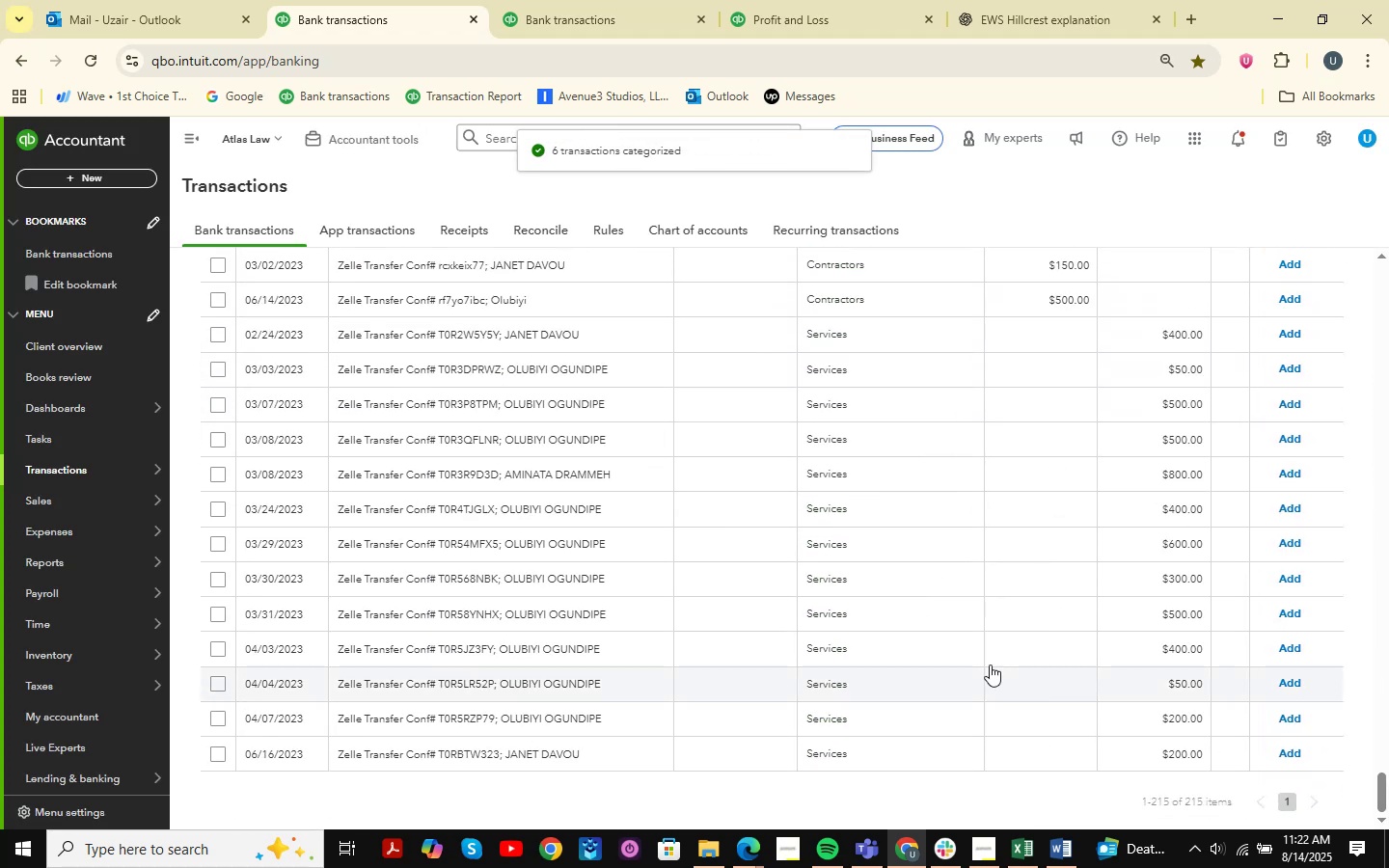 
scroll: coordinate [942, 636], scroll_direction: up, amount: 76.0
 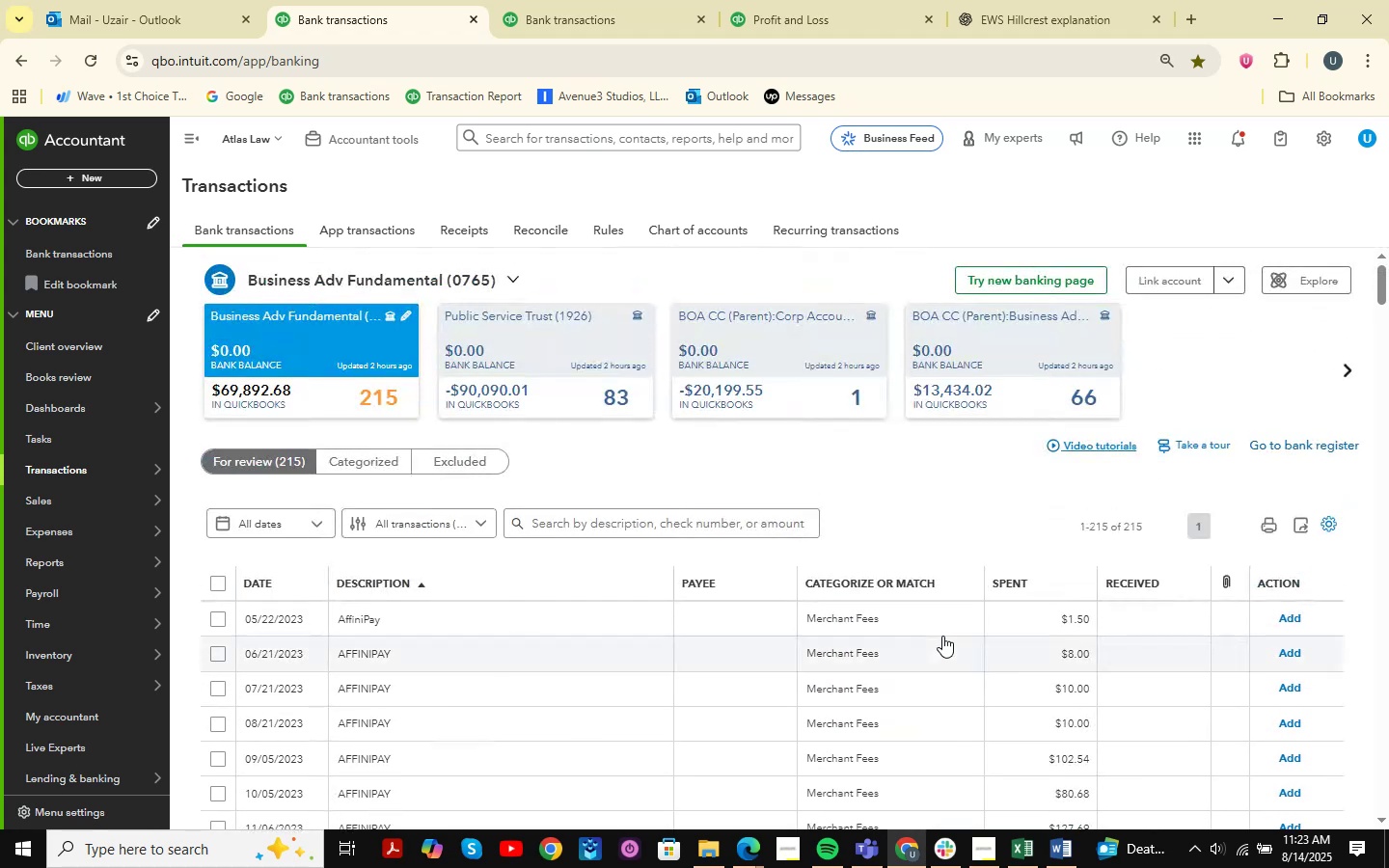 
scroll: coordinate [803, 559], scroll_direction: down, amount: 4.0
 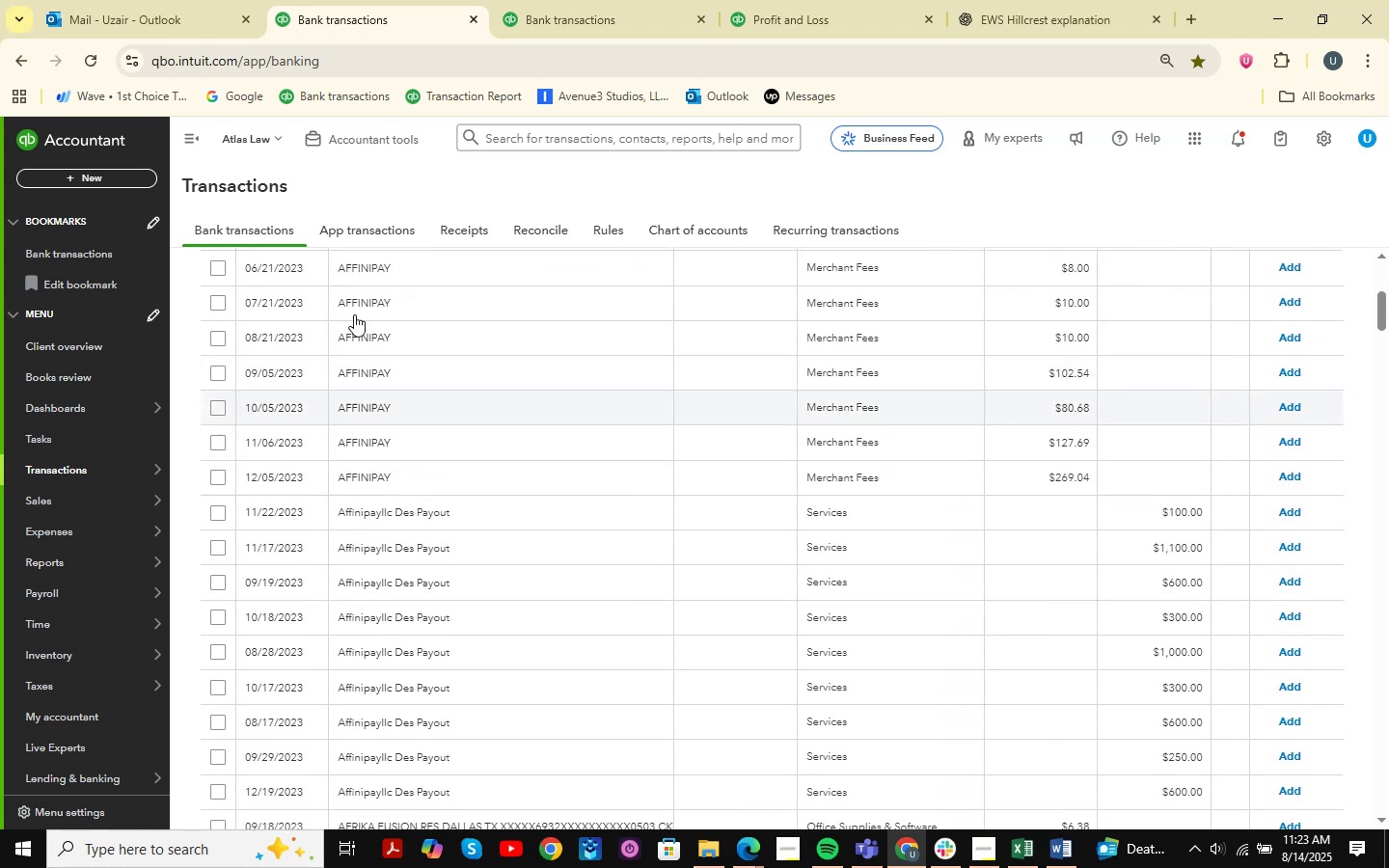 
scroll: coordinate [437, 339], scroll_direction: up, amount: 2.0
 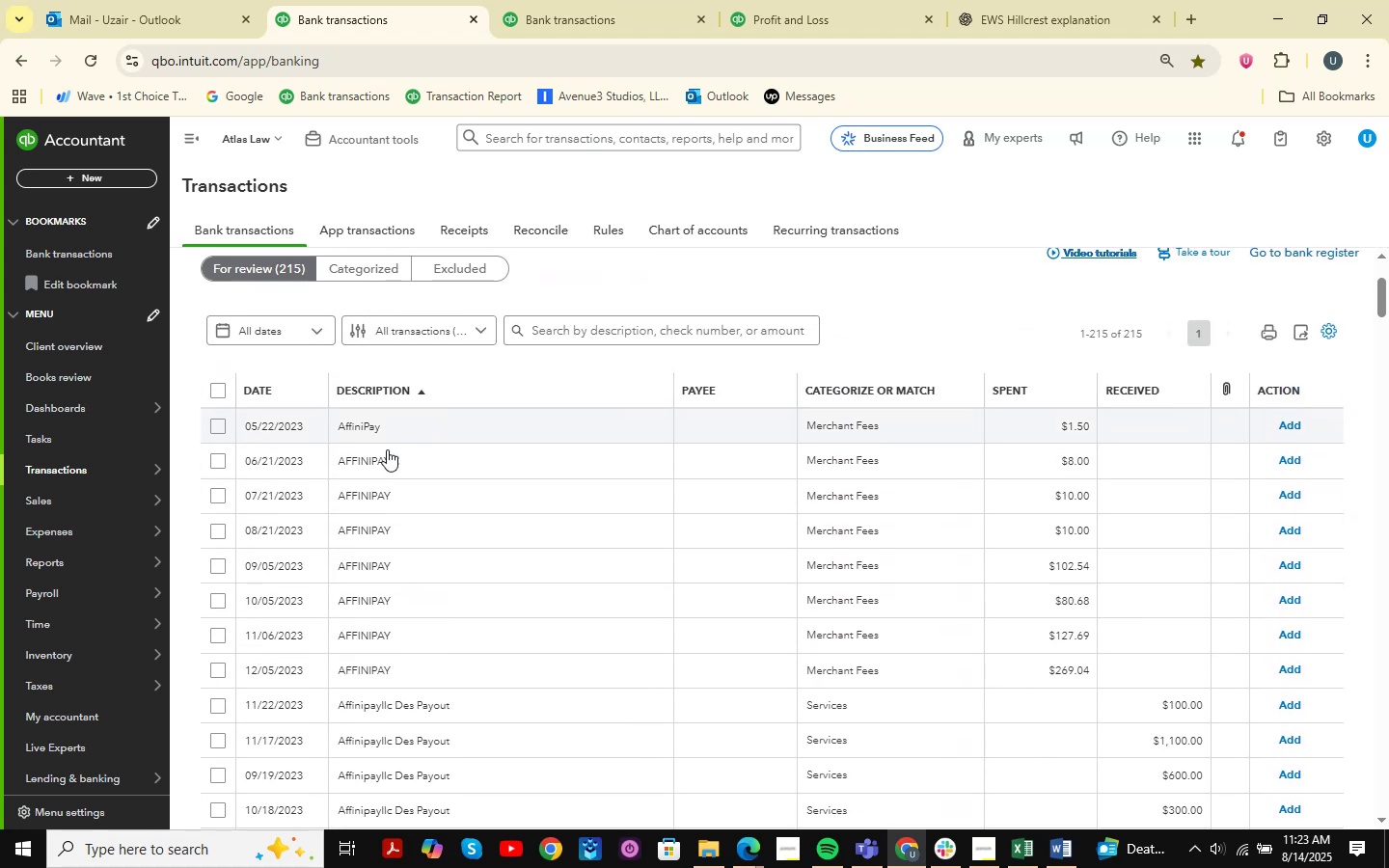 
left_click([381, 458])
 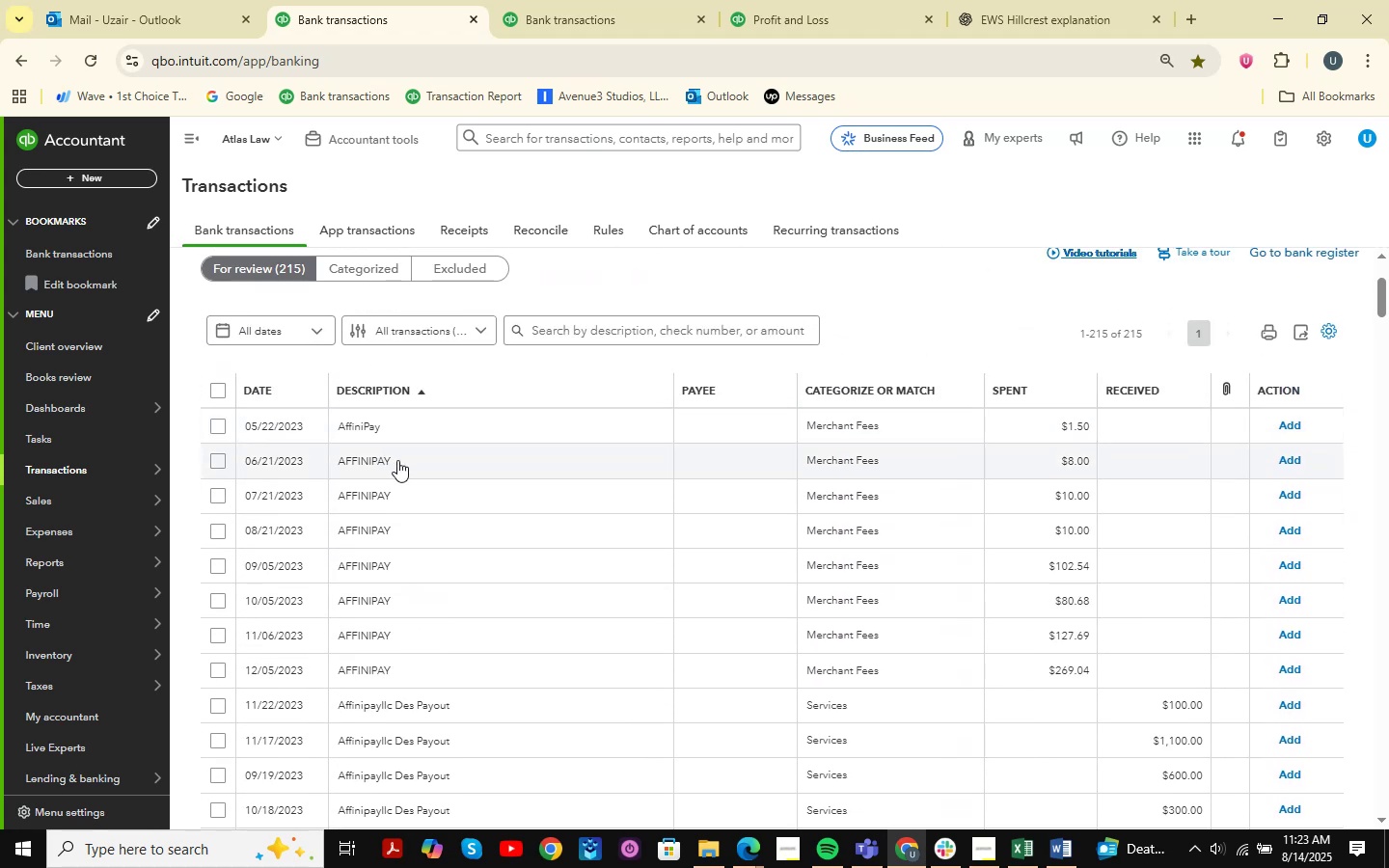 
mouse_move([487, 466])
 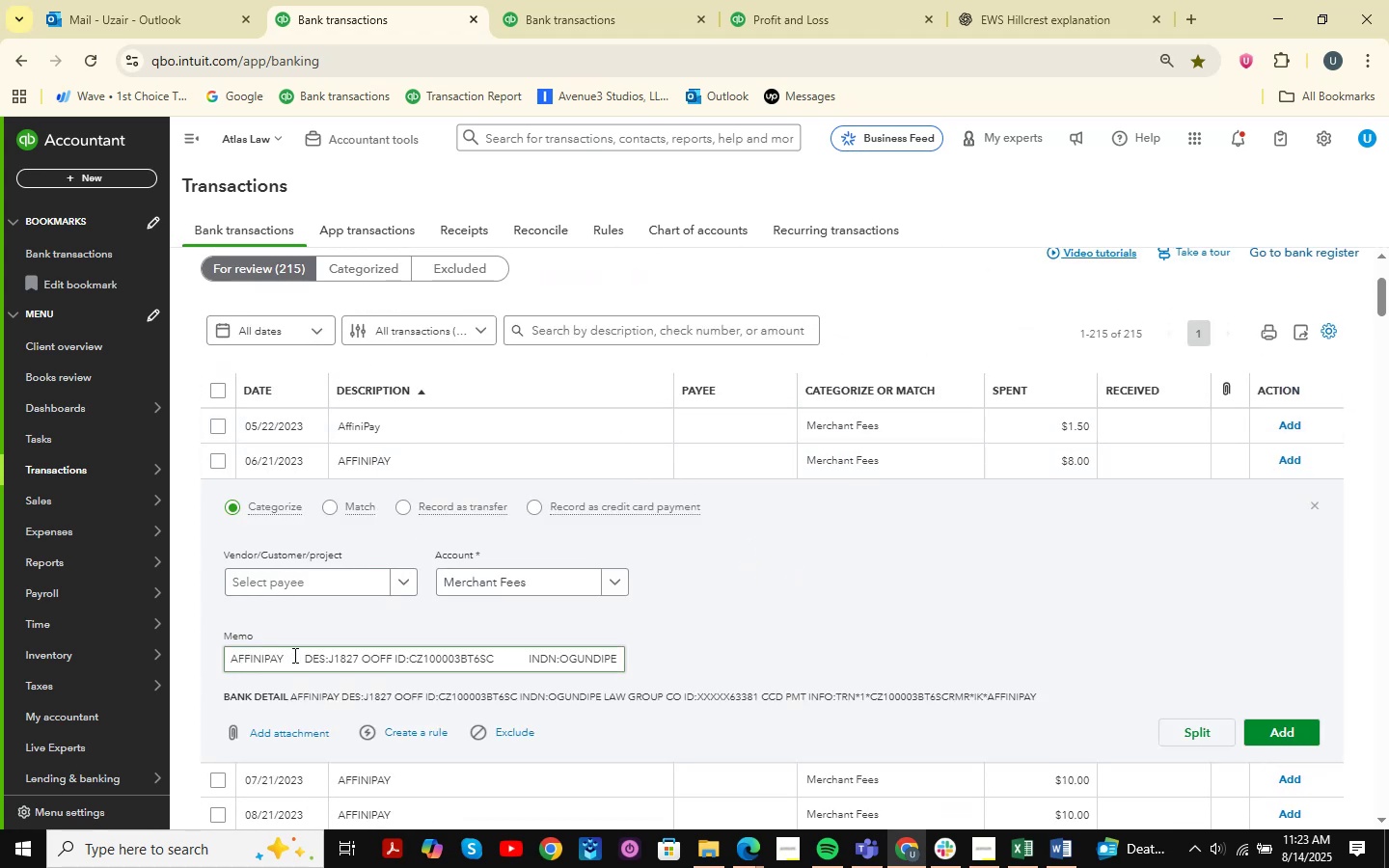 
left_click_drag(start_coordinate=[231, 663], to_coordinate=[1057, 735])
 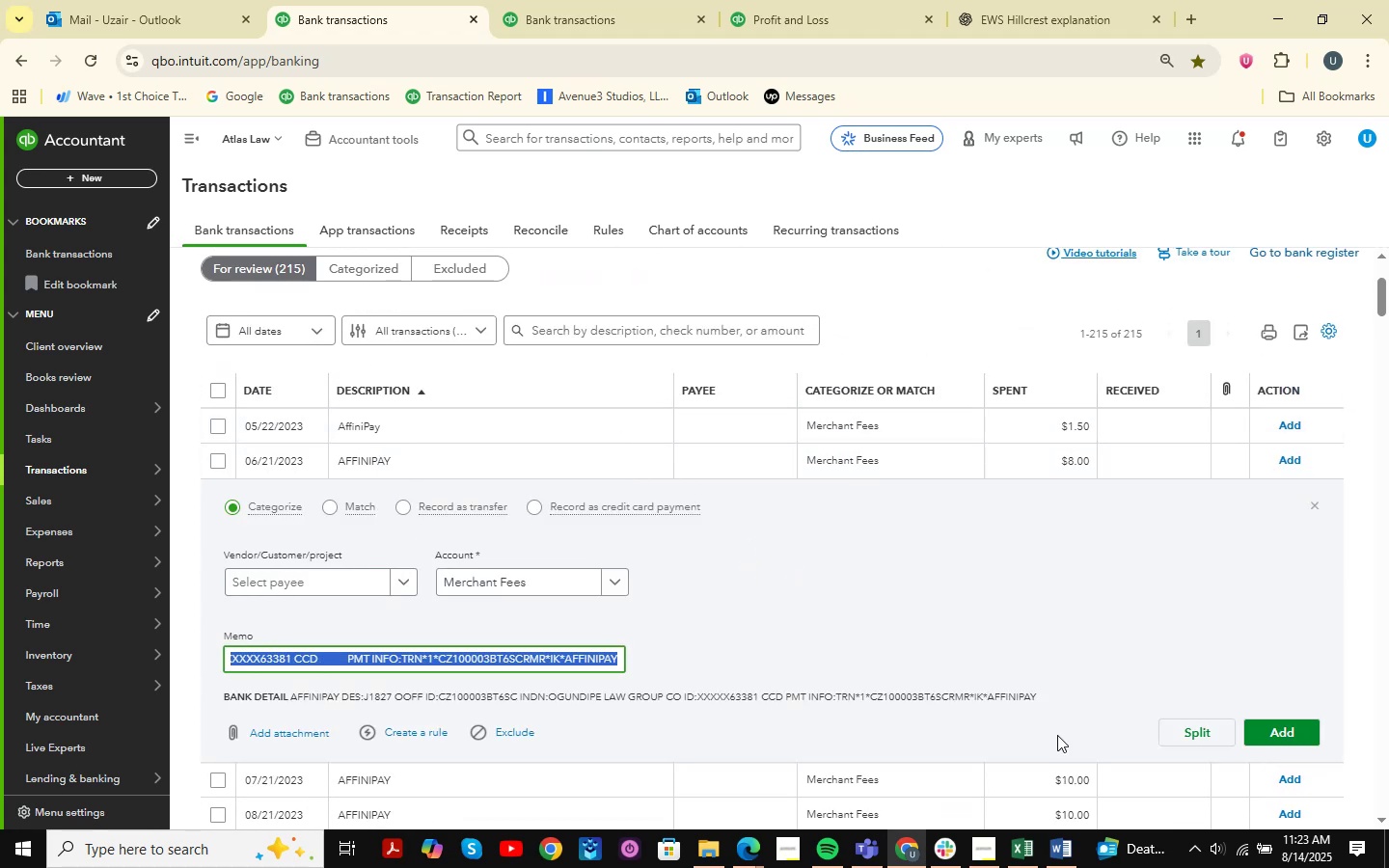 
key(Control+C)
 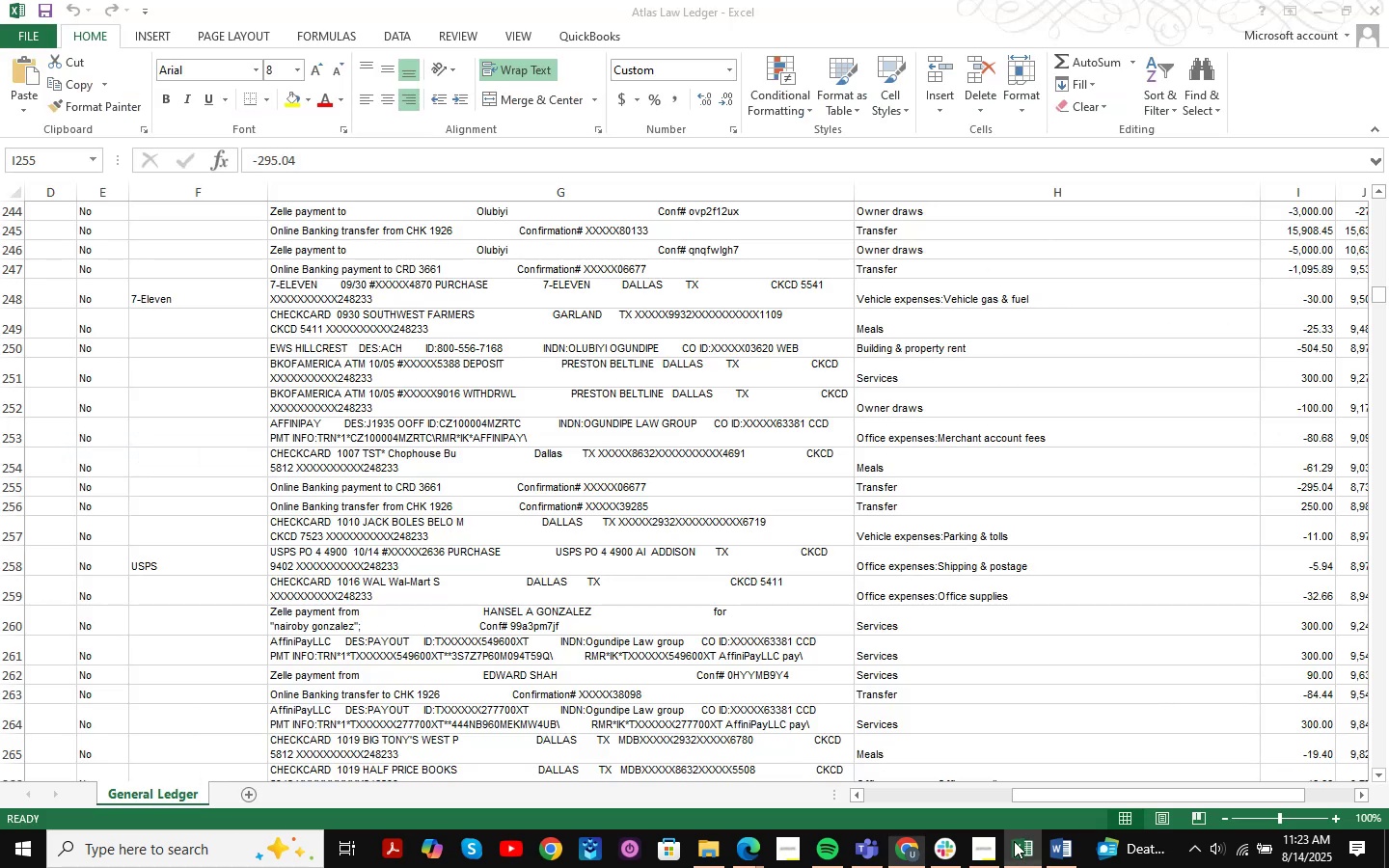 
key(Control+ControlLeft)
 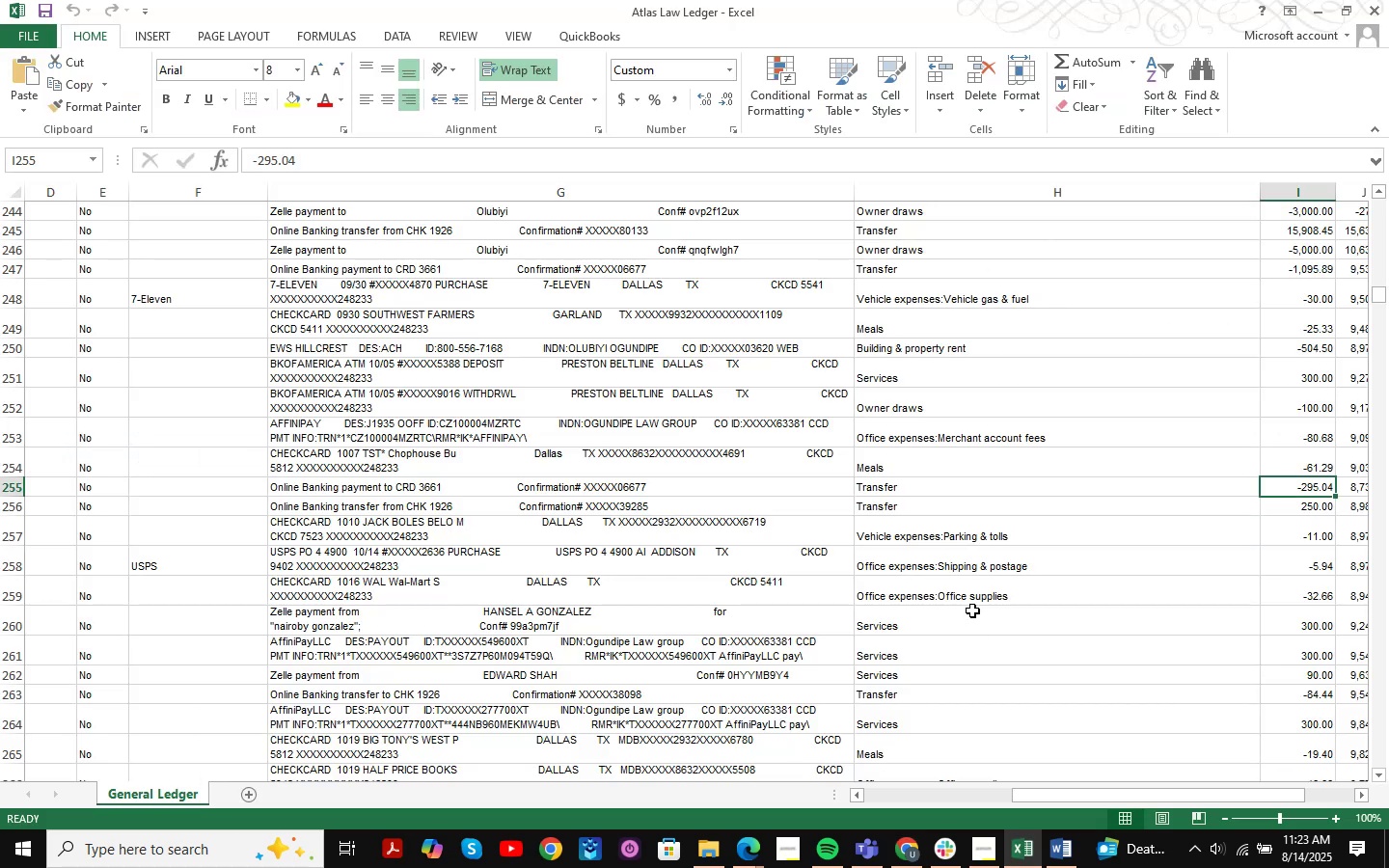 
key(Control+F)
 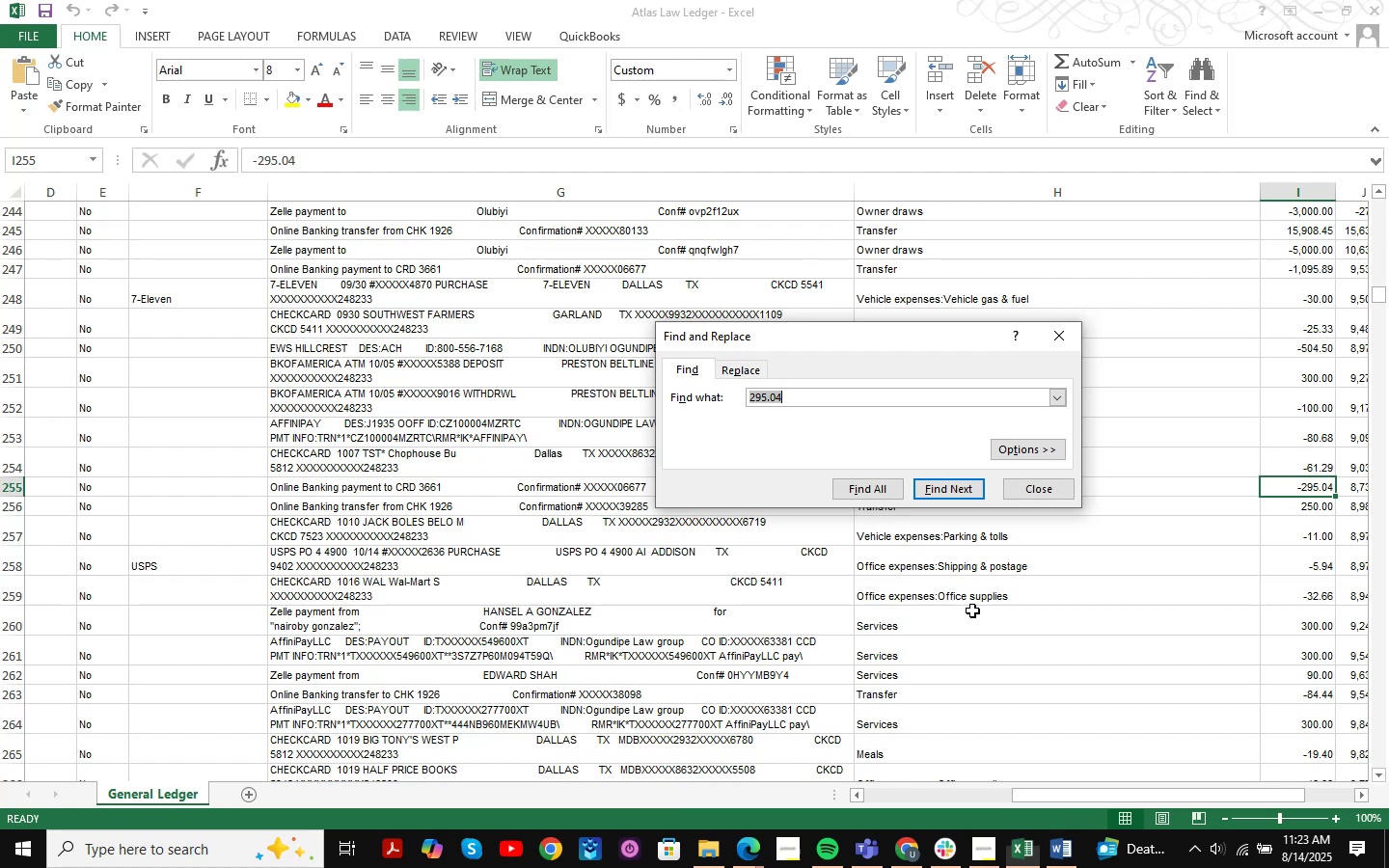 
key(Control+ControlLeft)
 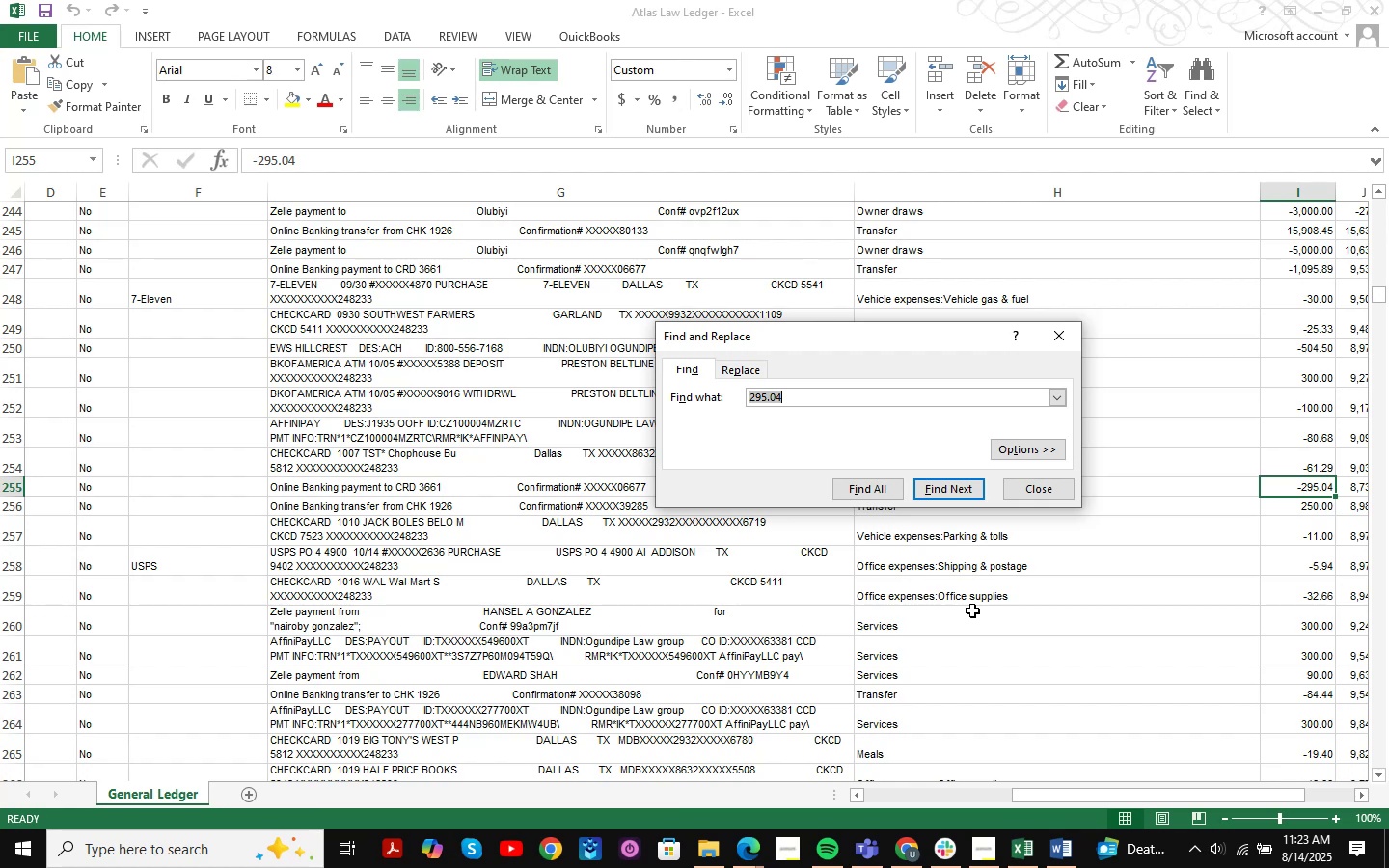 
key(Control+V)
 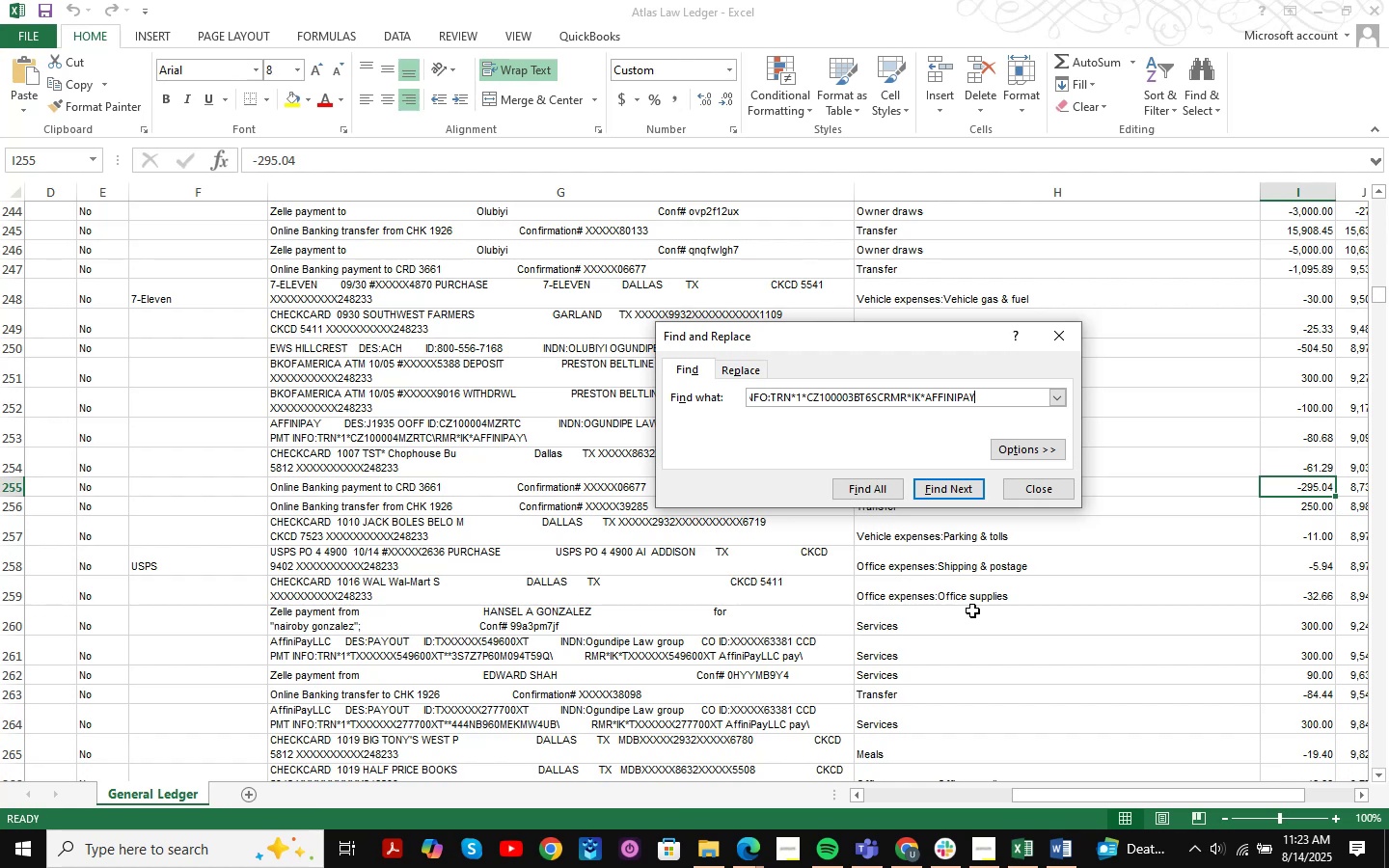 
key(NumpadEnter)
 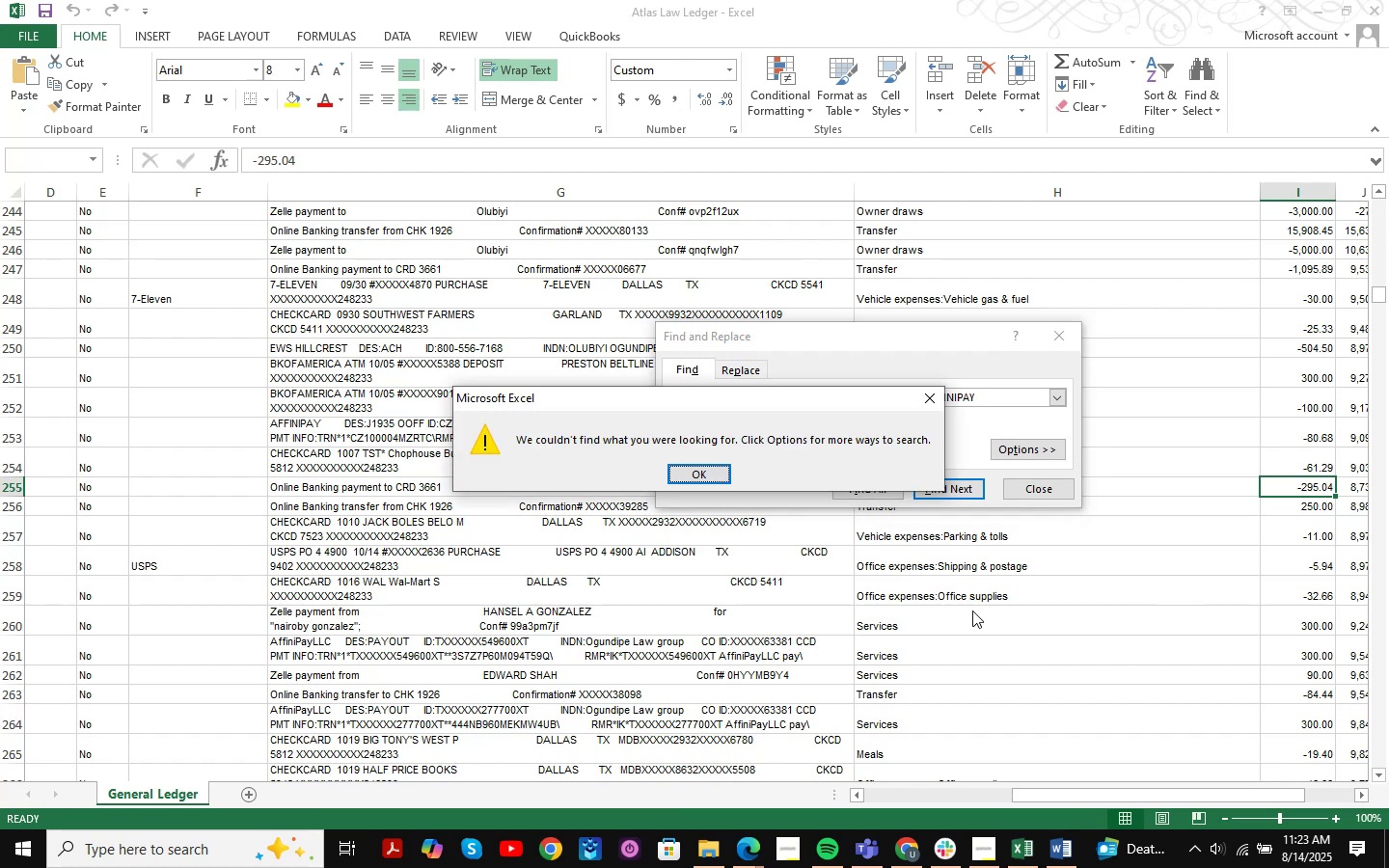 
key(NumpadEnter)
 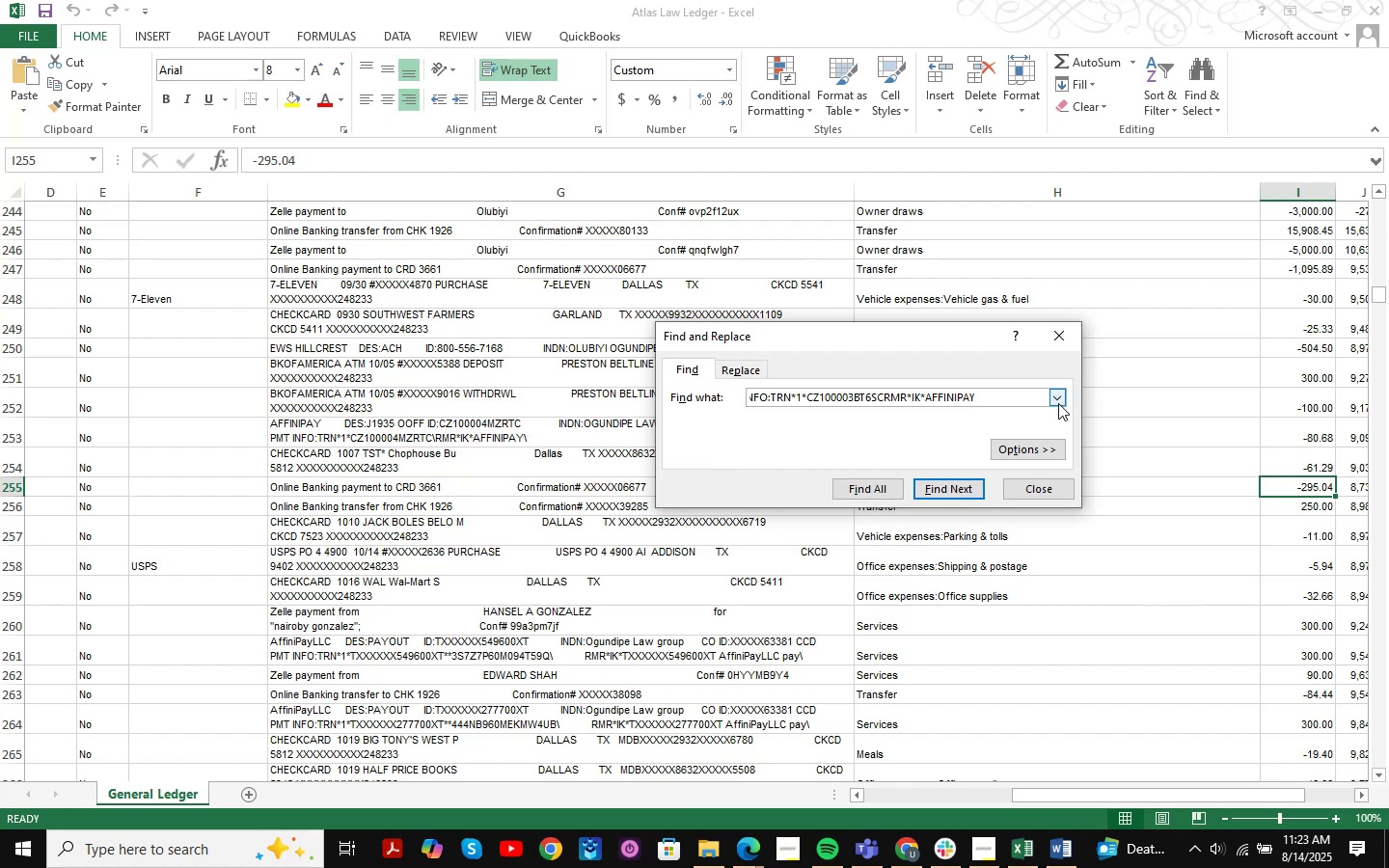 
left_click_drag(start_coordinate=[996, 402], to_coordinate=[454, 463])
 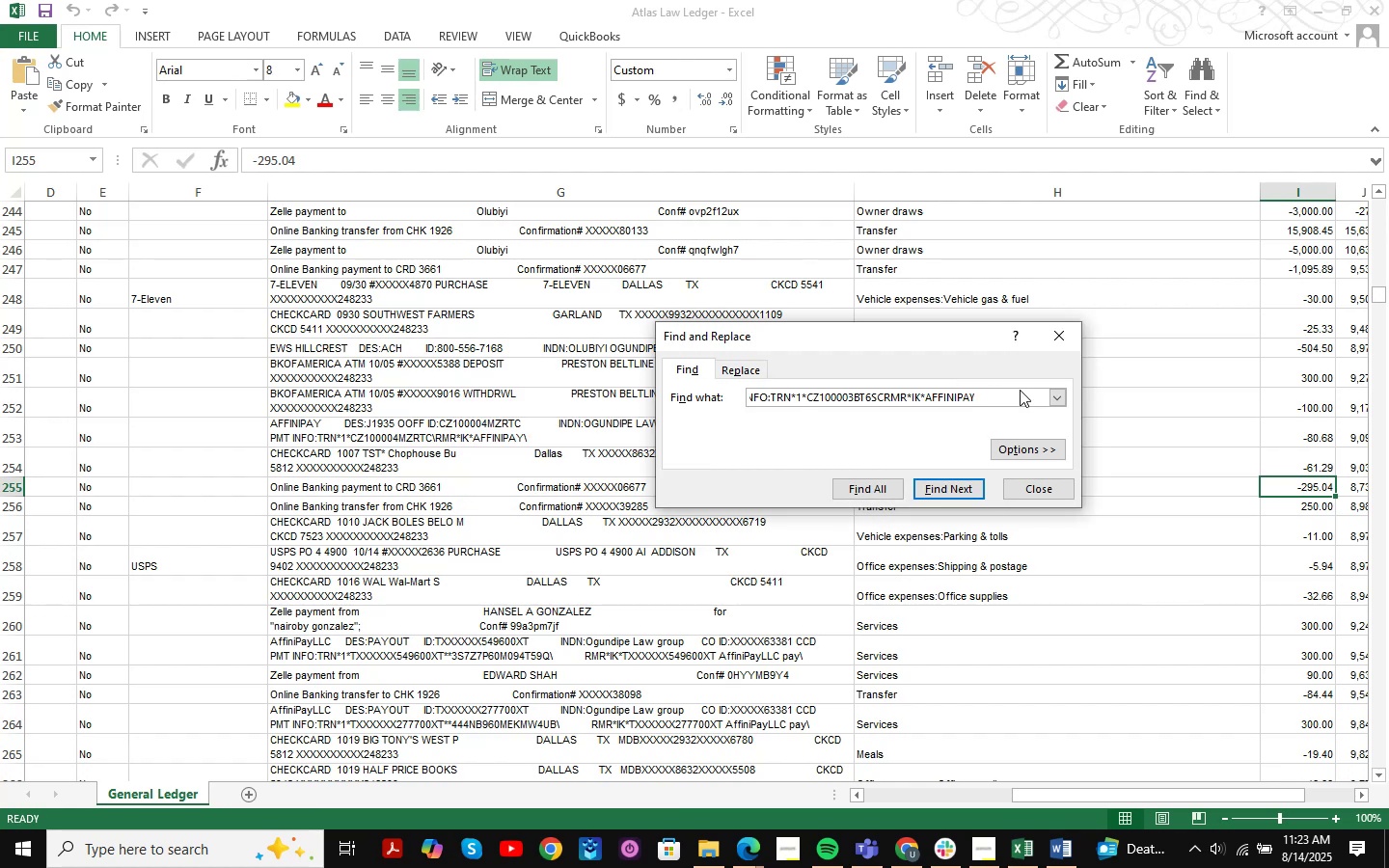 
left_click_drag(start_coordinate=[1005, 391], to_coordinate=[430, 403])
 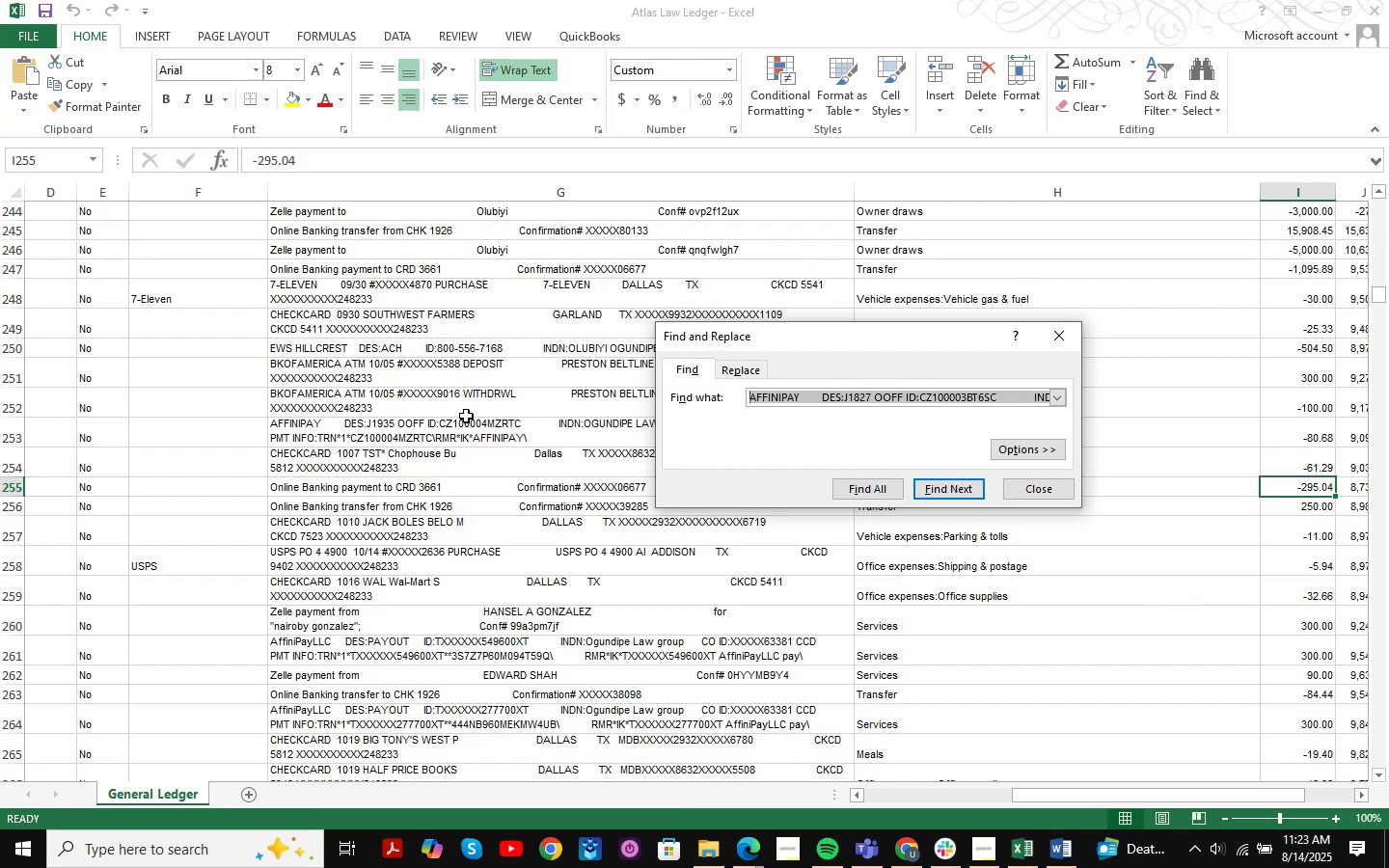 
key(Control+V)
 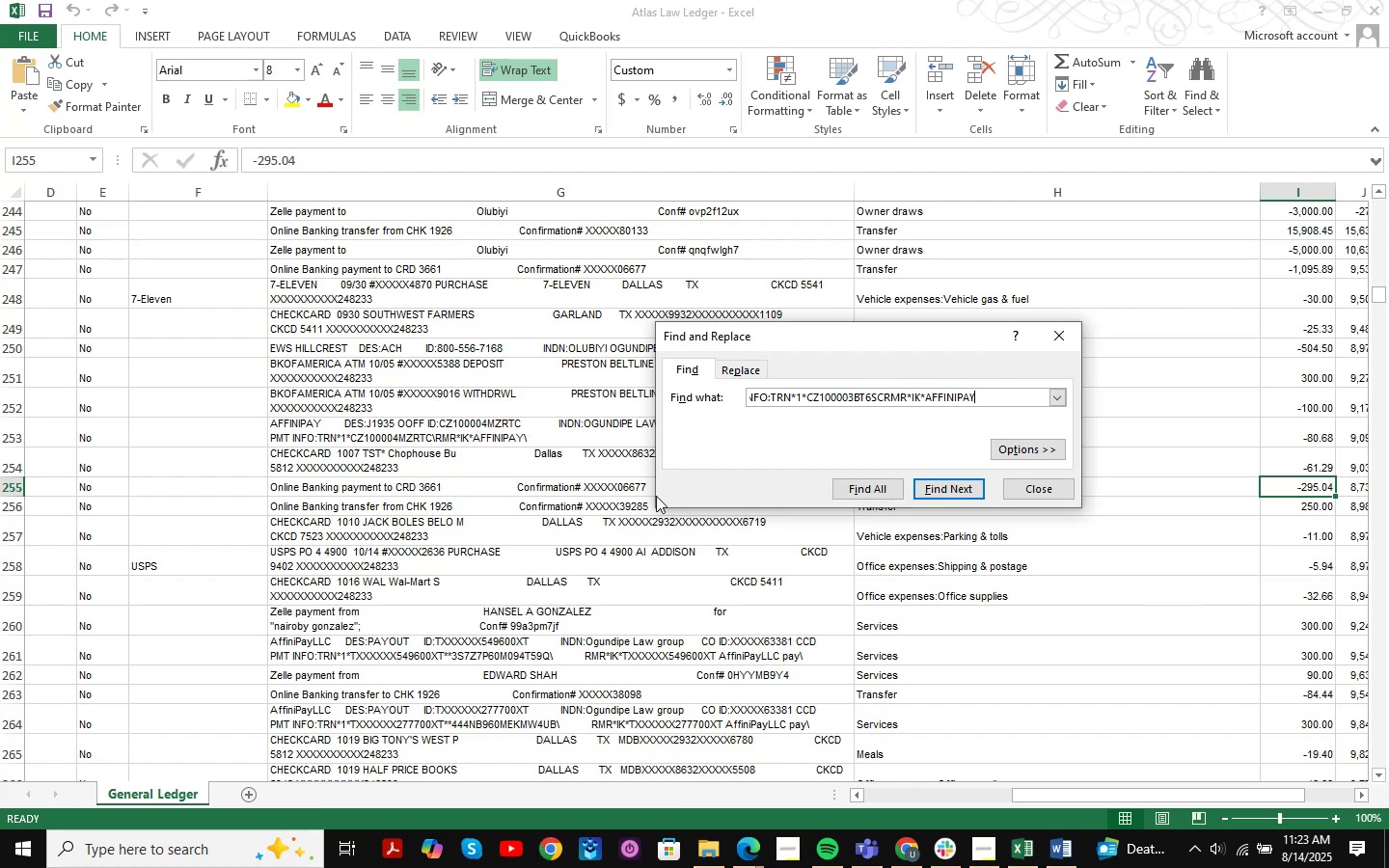 
key(NumpadEnter)
 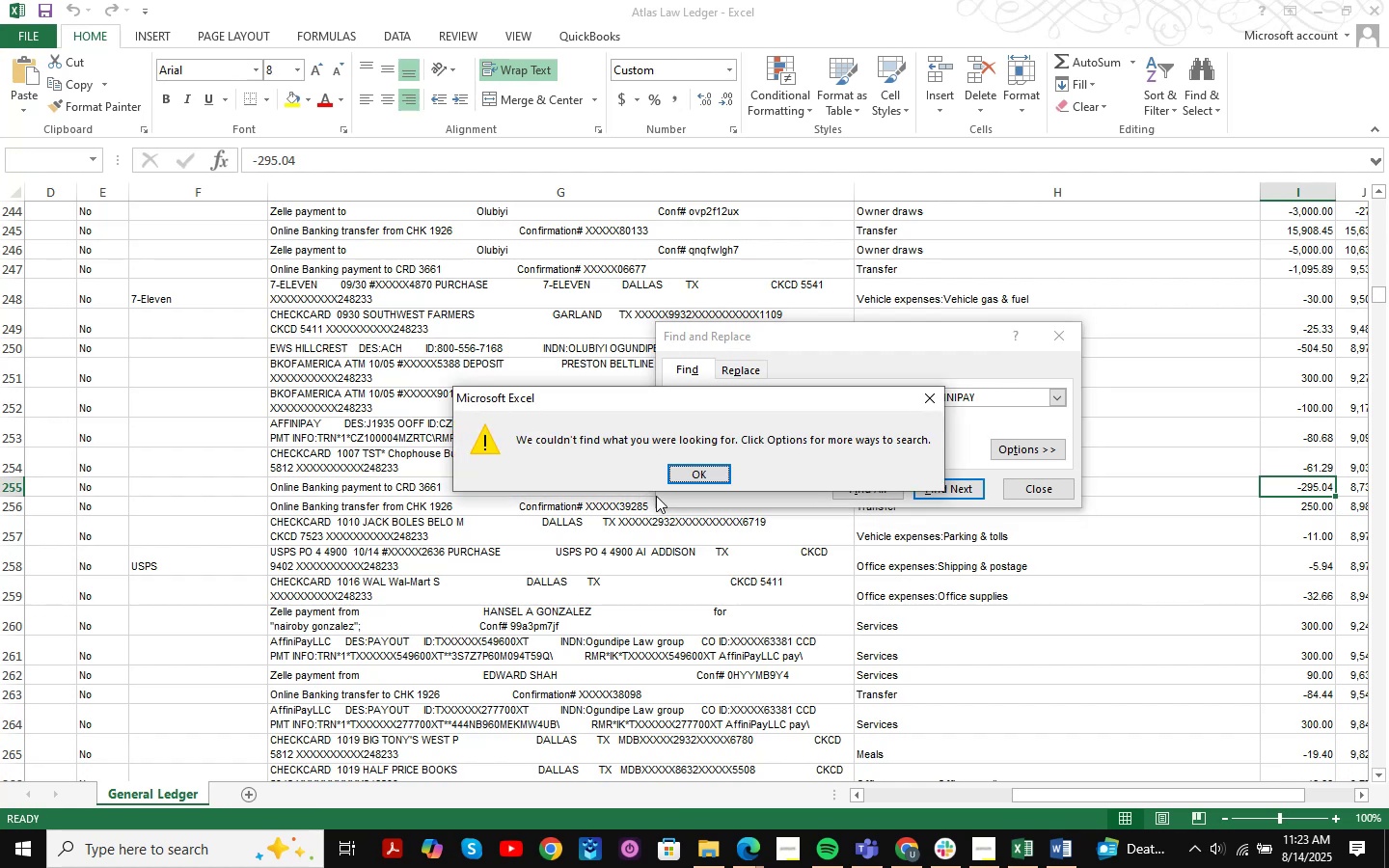 
key(NumpadEnter)
 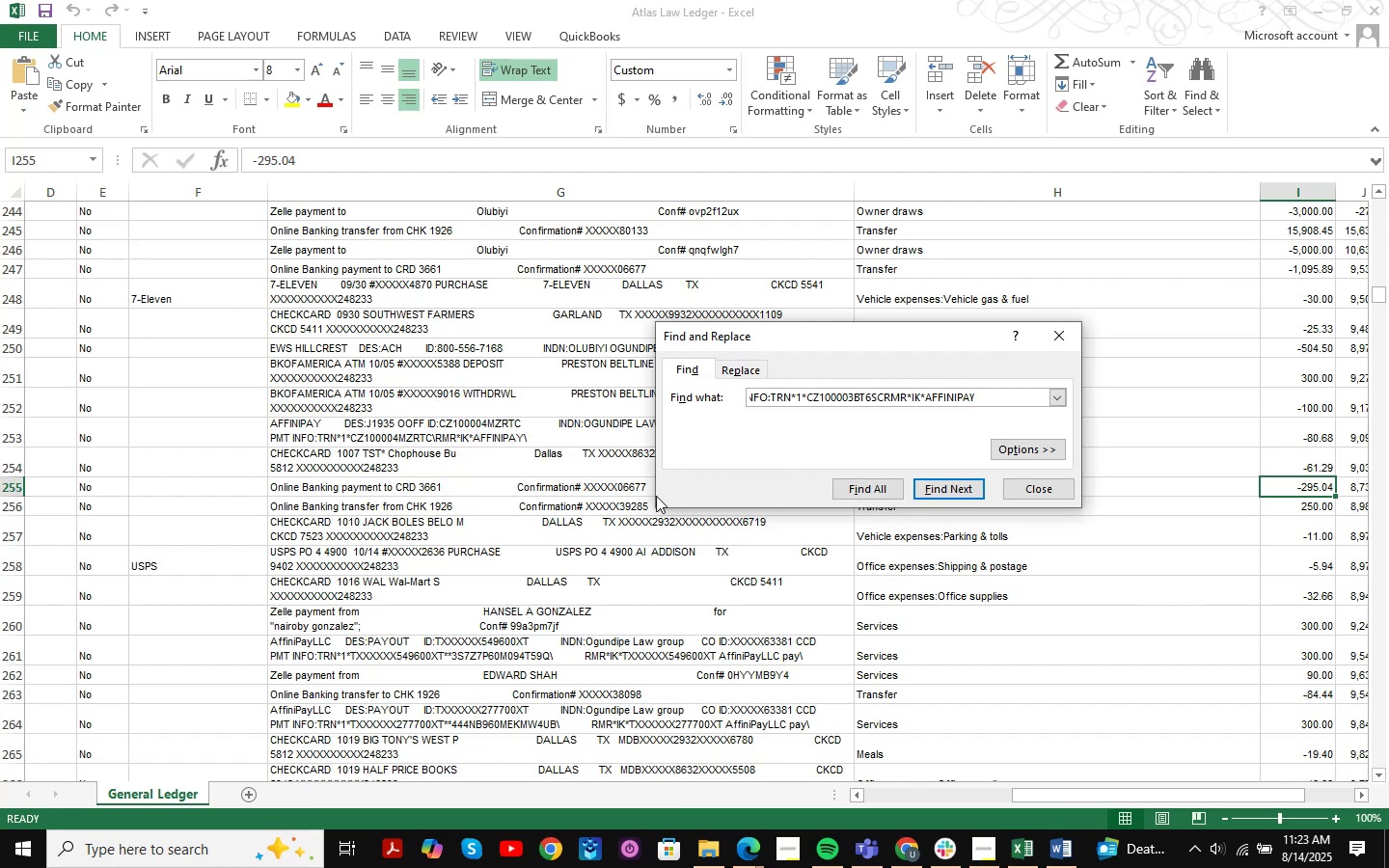 
hold_key(key=Backspace, duration=1.53)
 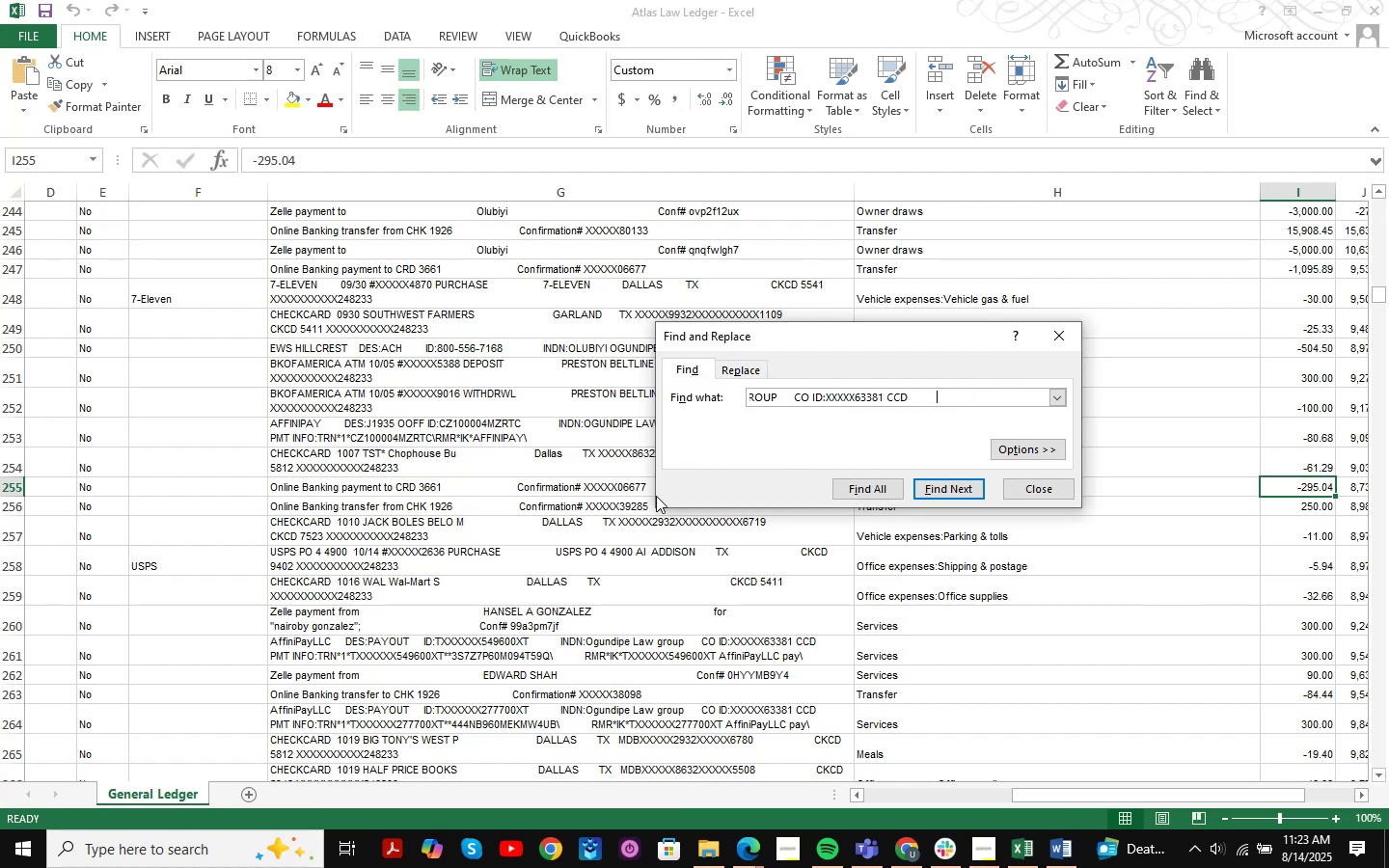 
hold_key(key=Backspace, duration=1.51)
 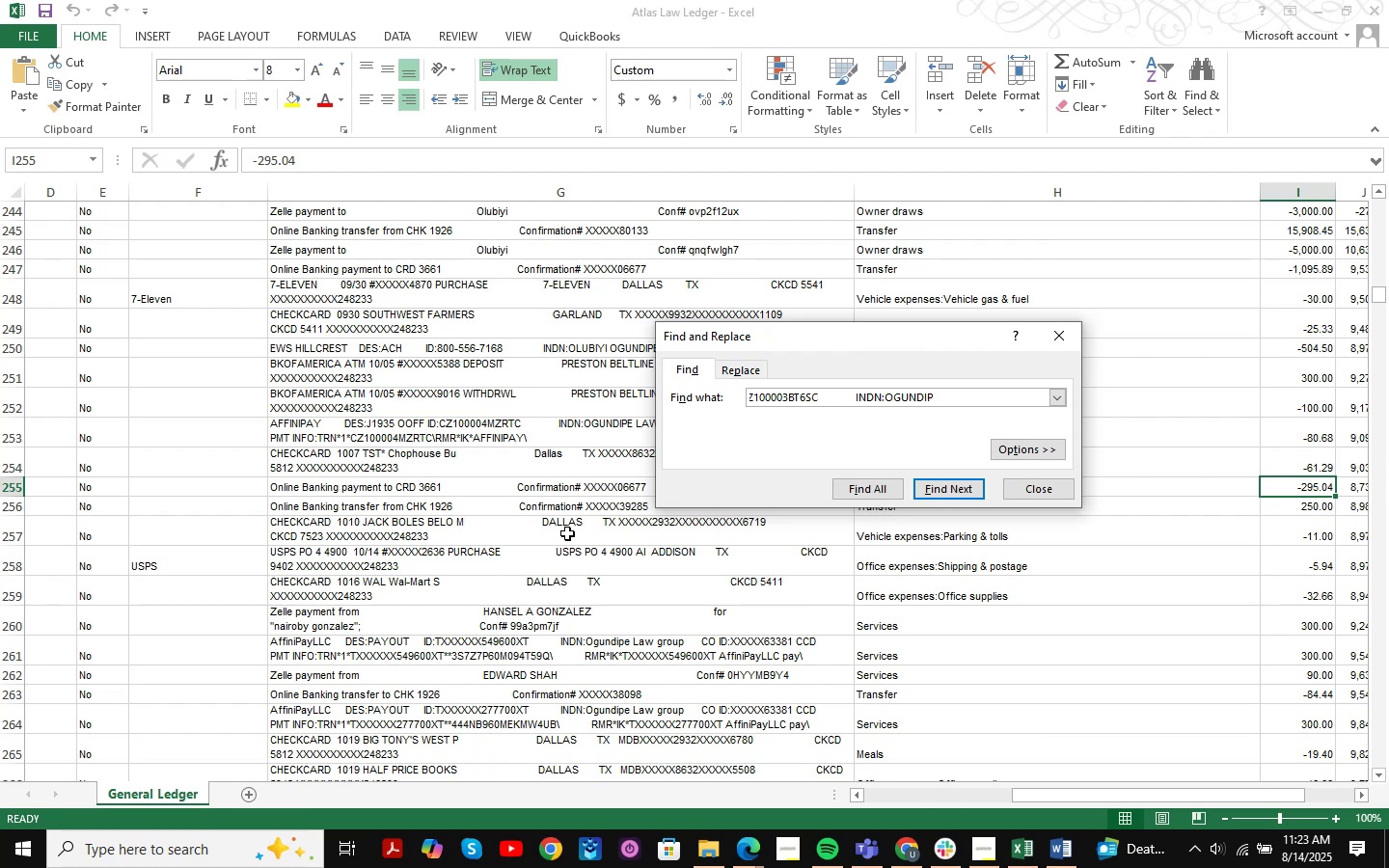 
hold_key(key=Backspace, duration=1.52)
 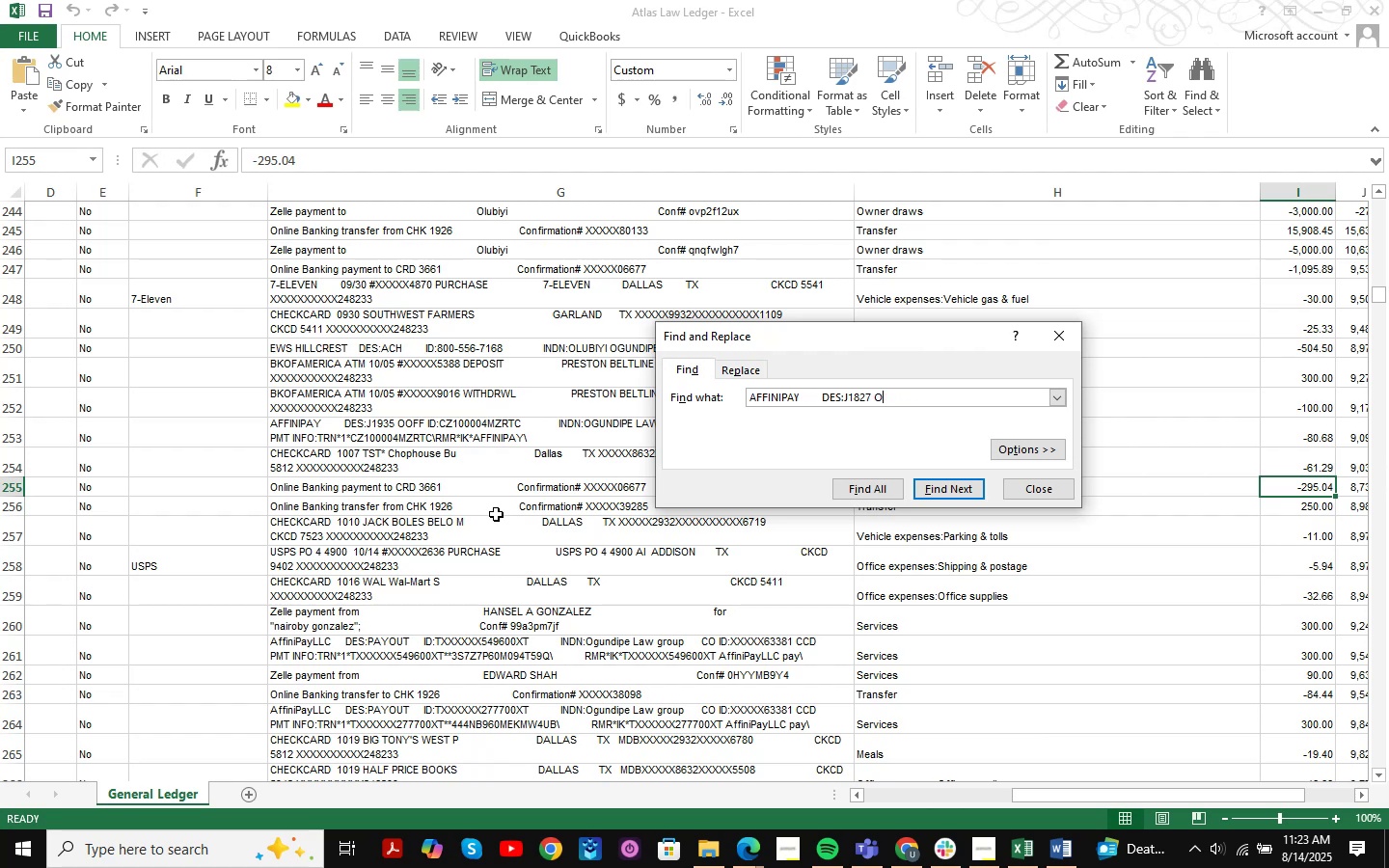 
hold_key(key=Backspace, duration=0.76)
 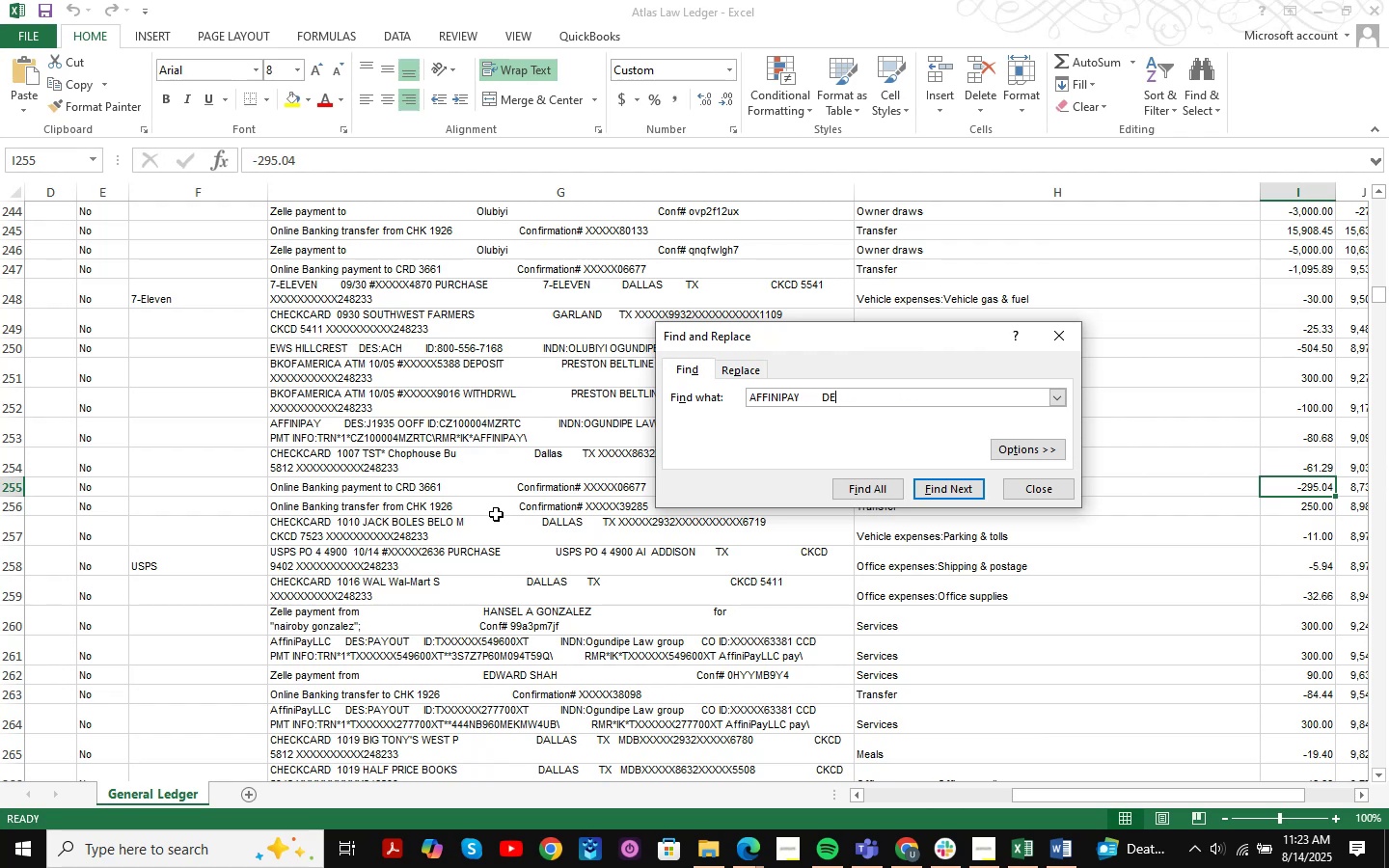 
key(NumpadAdd)
 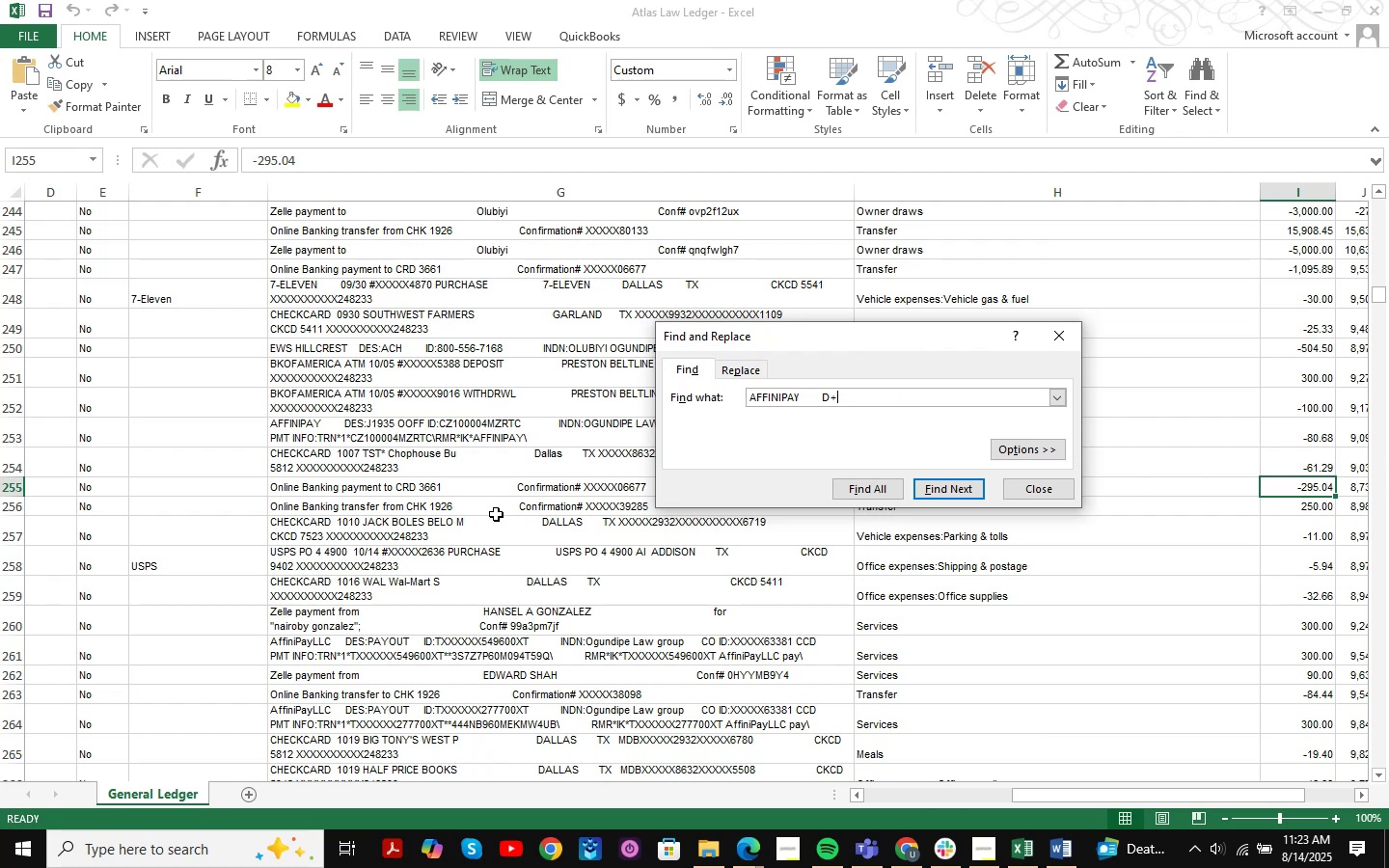 
key(NumpadAdd)
 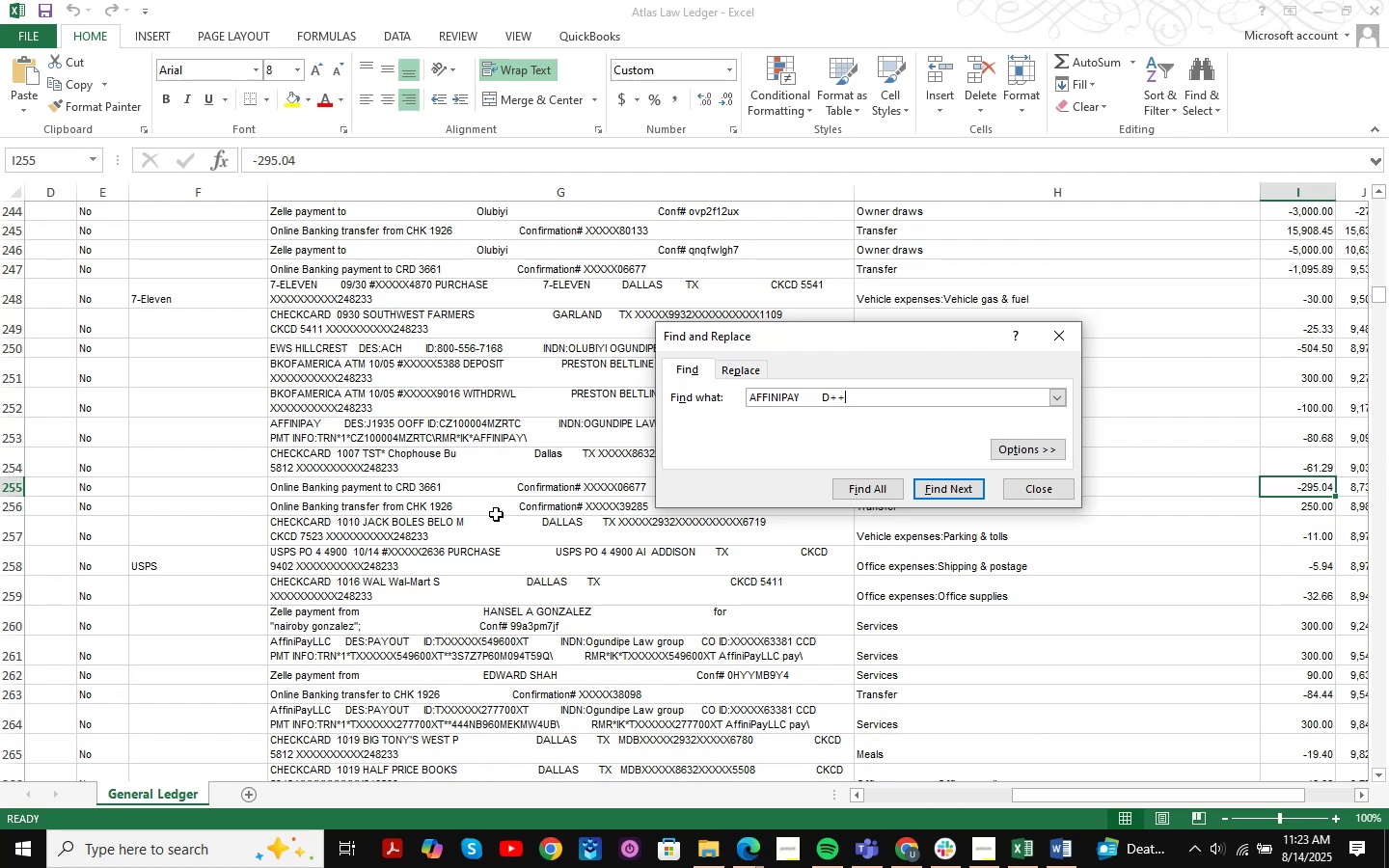 
key(Backspace)
 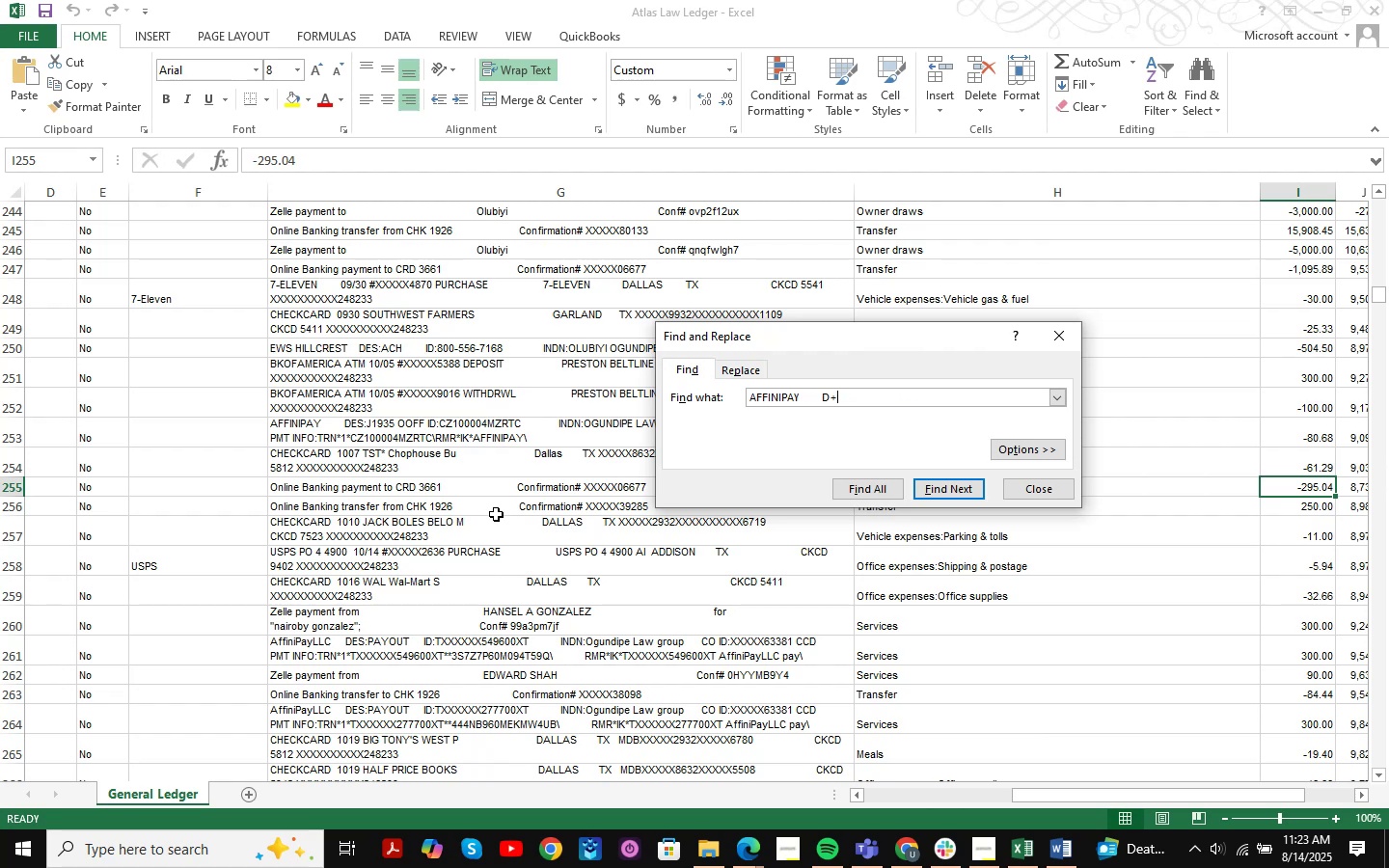 
key(Backspace)
 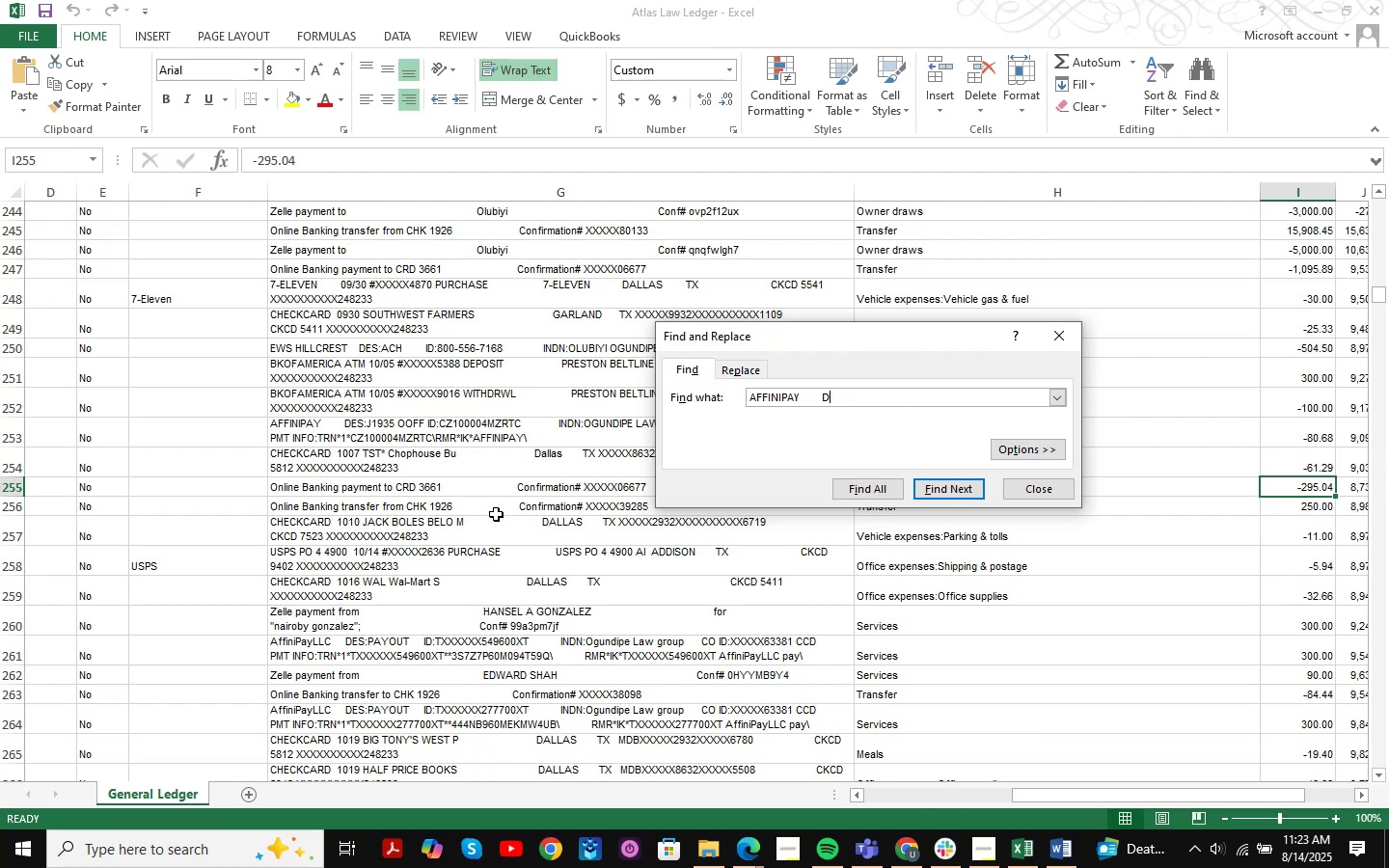 
key(Backspace)
 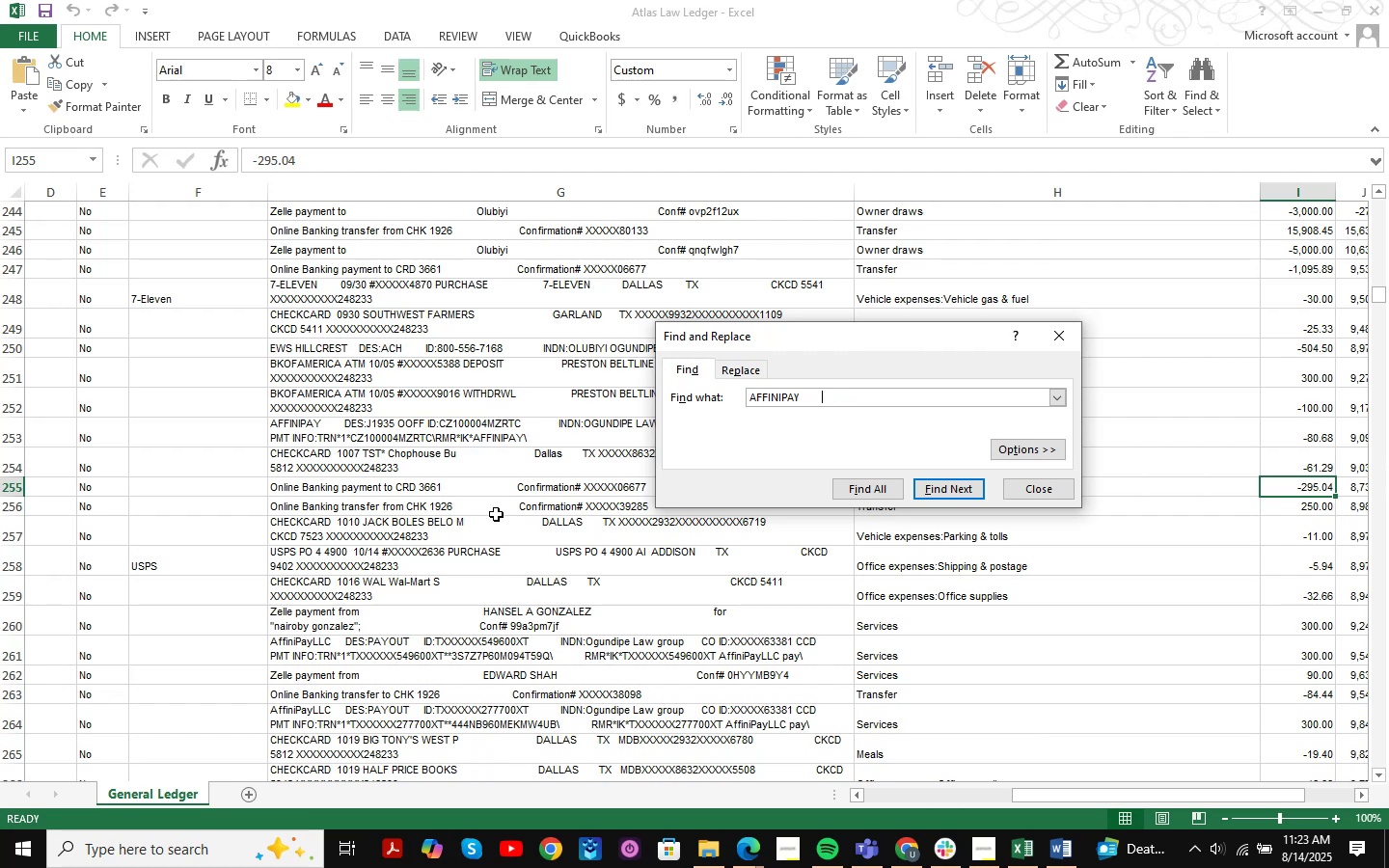 
key(Backspace)
 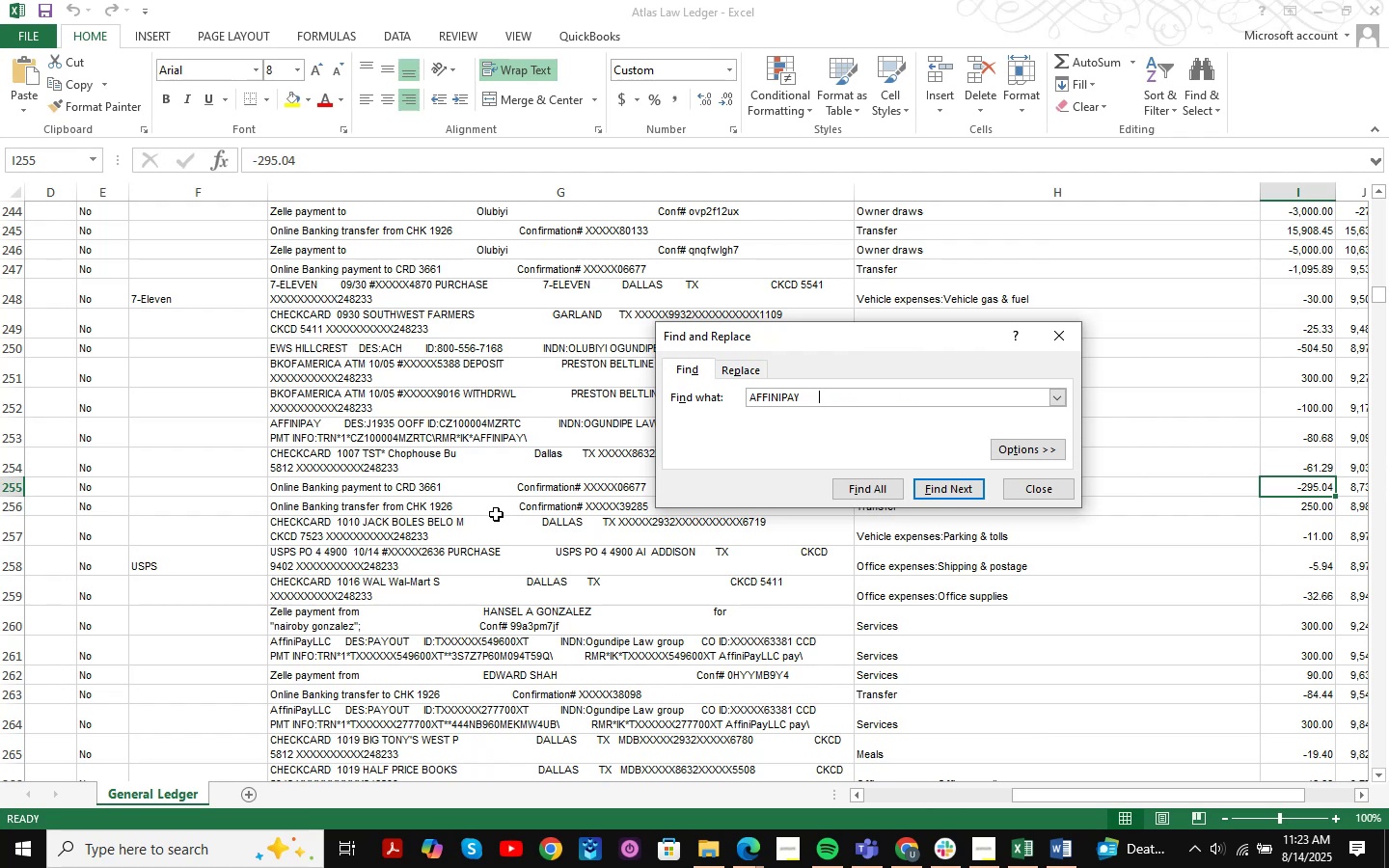 
key(Backspace)
 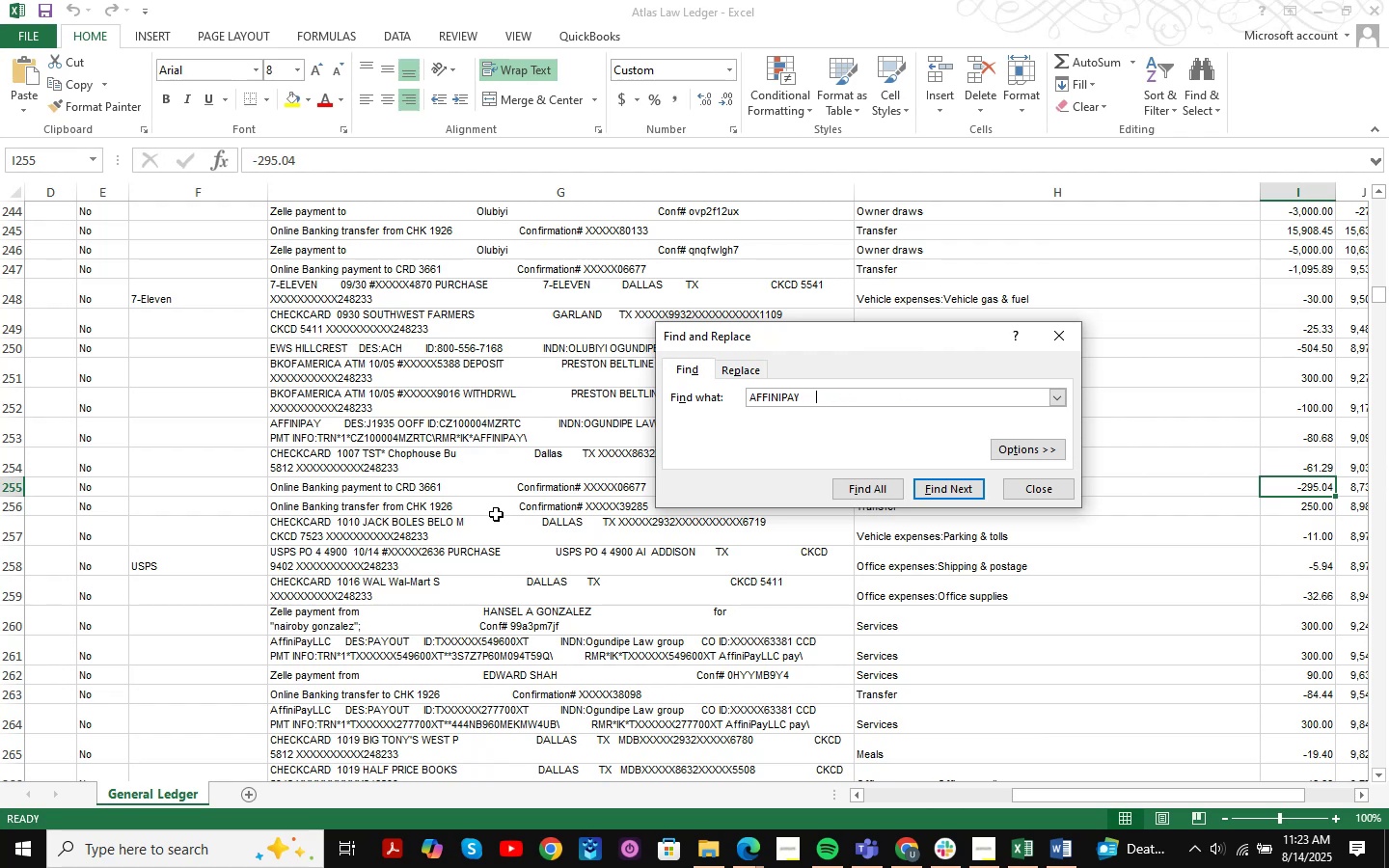 
key(Backspace)
 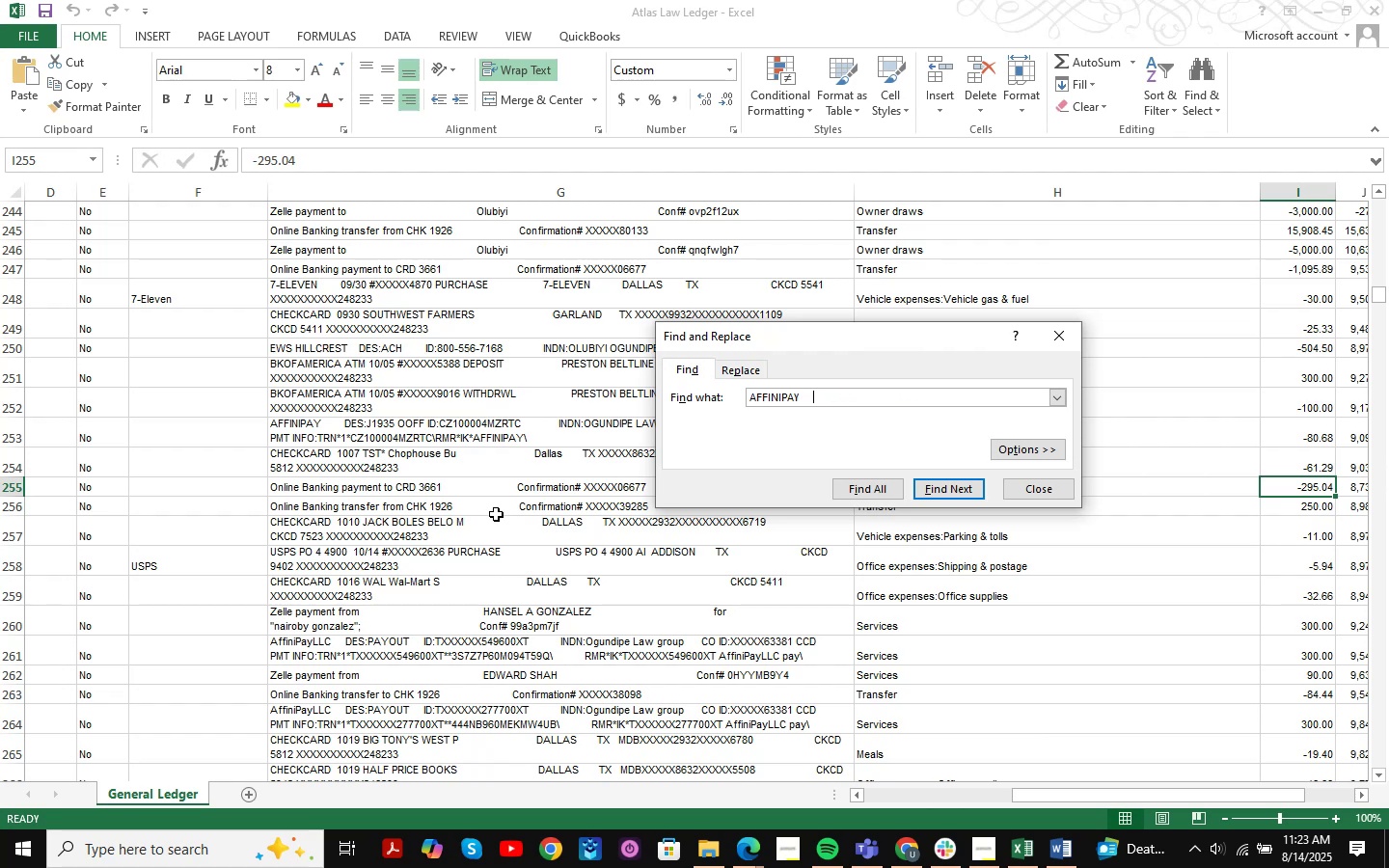 
key(Backspace)
 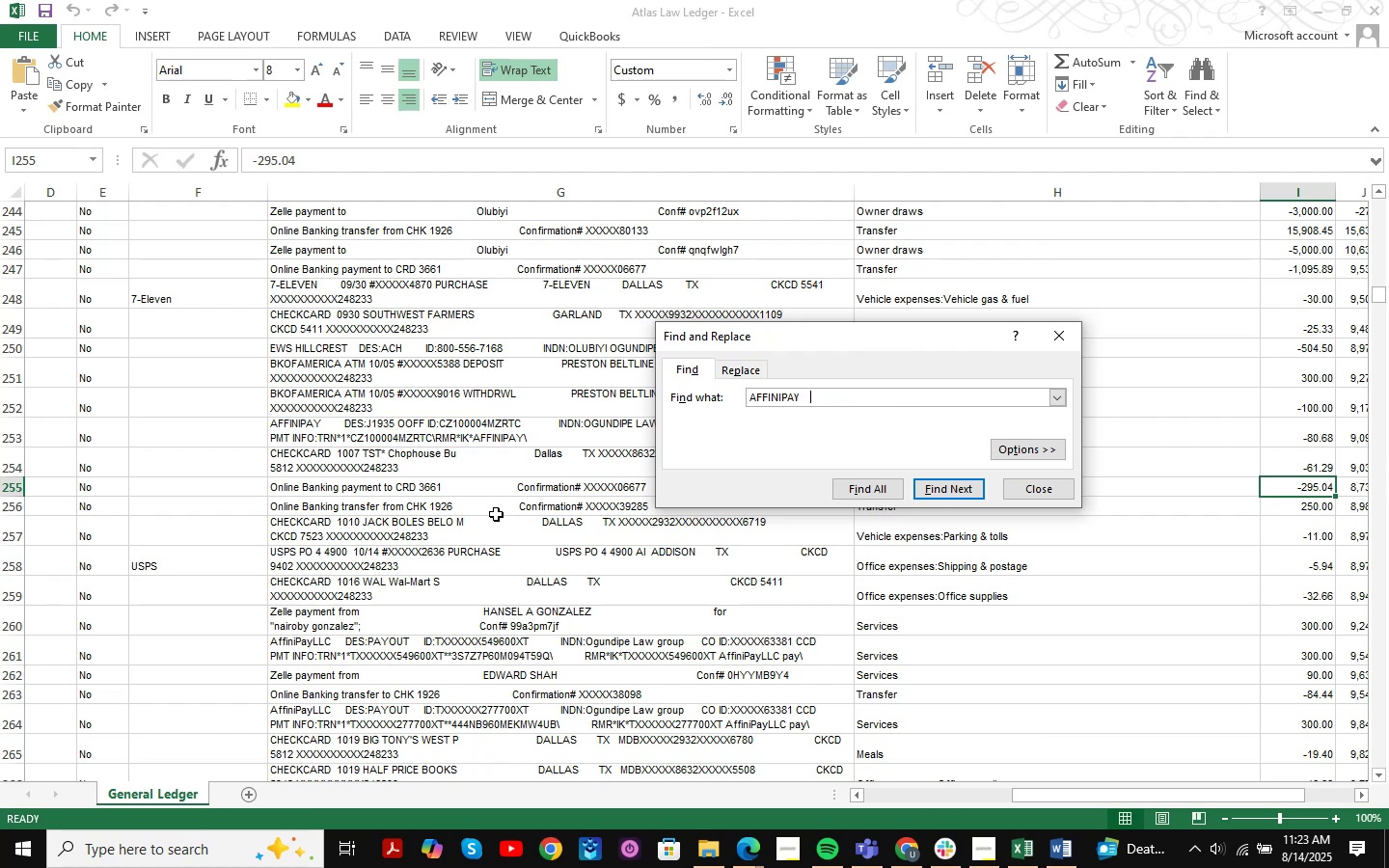 
key(NumpadEnter)
 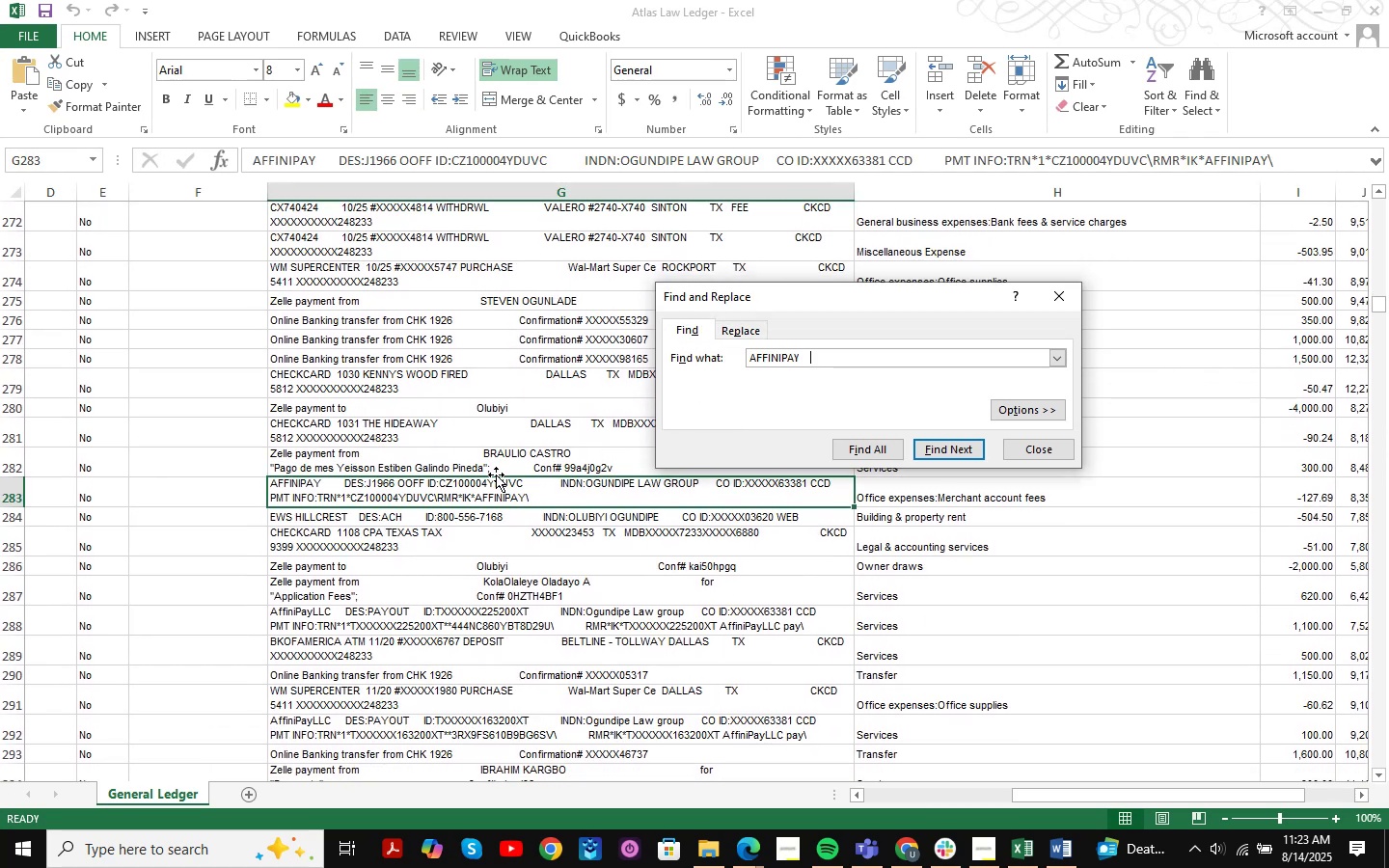 
key(NumpadEnter)
 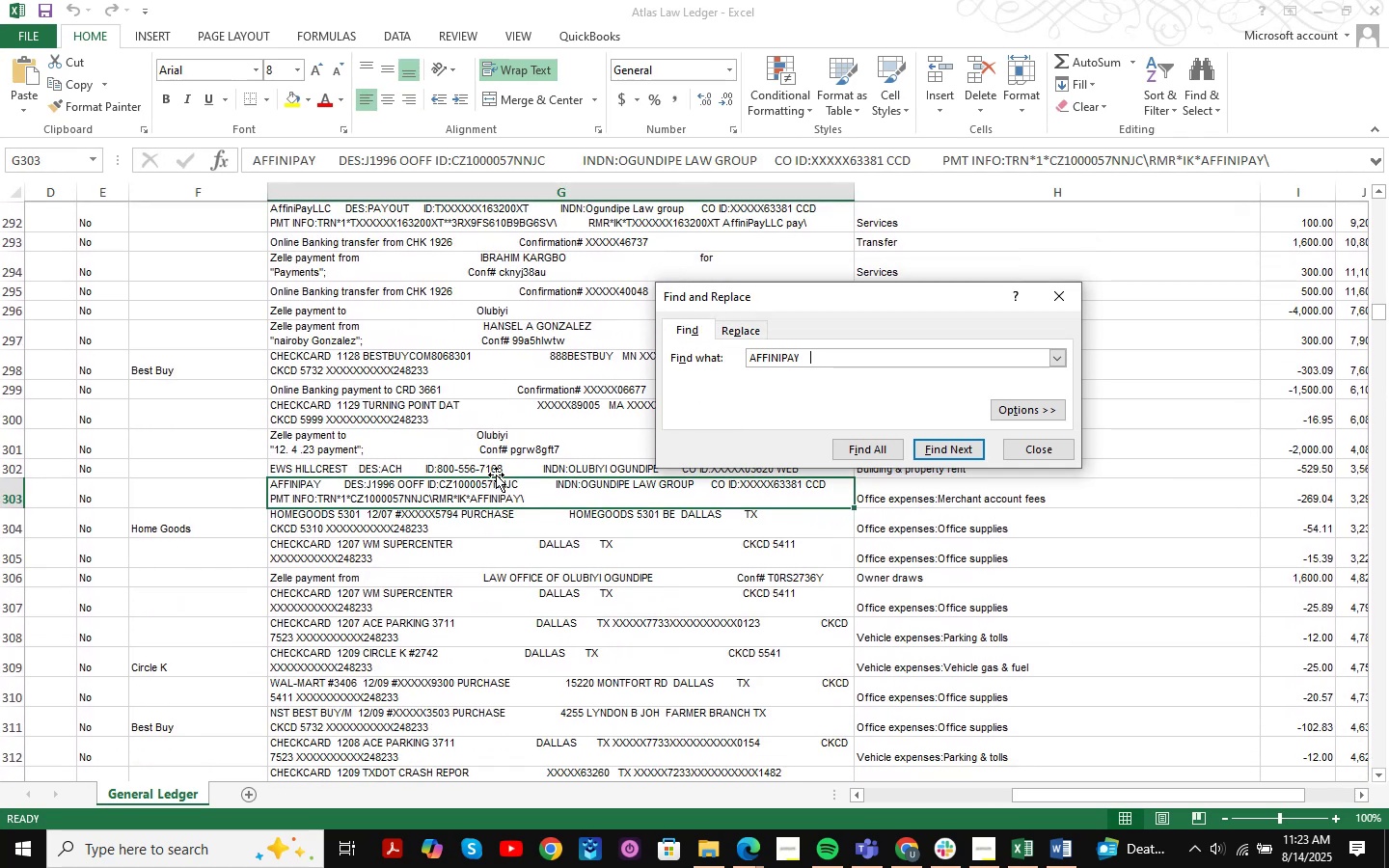 
key(NumpadEnter)
 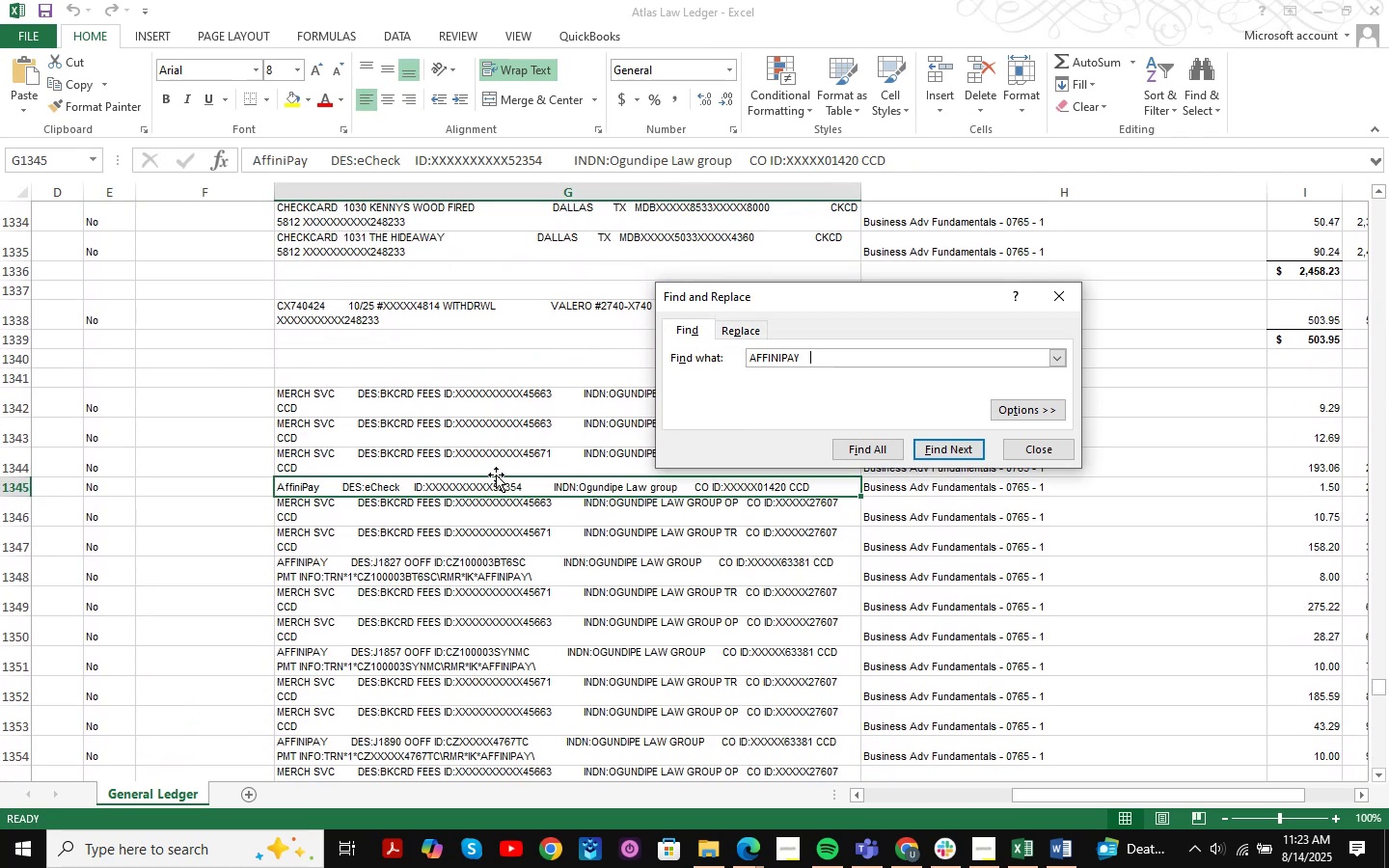 
key(NumpadEnter)
 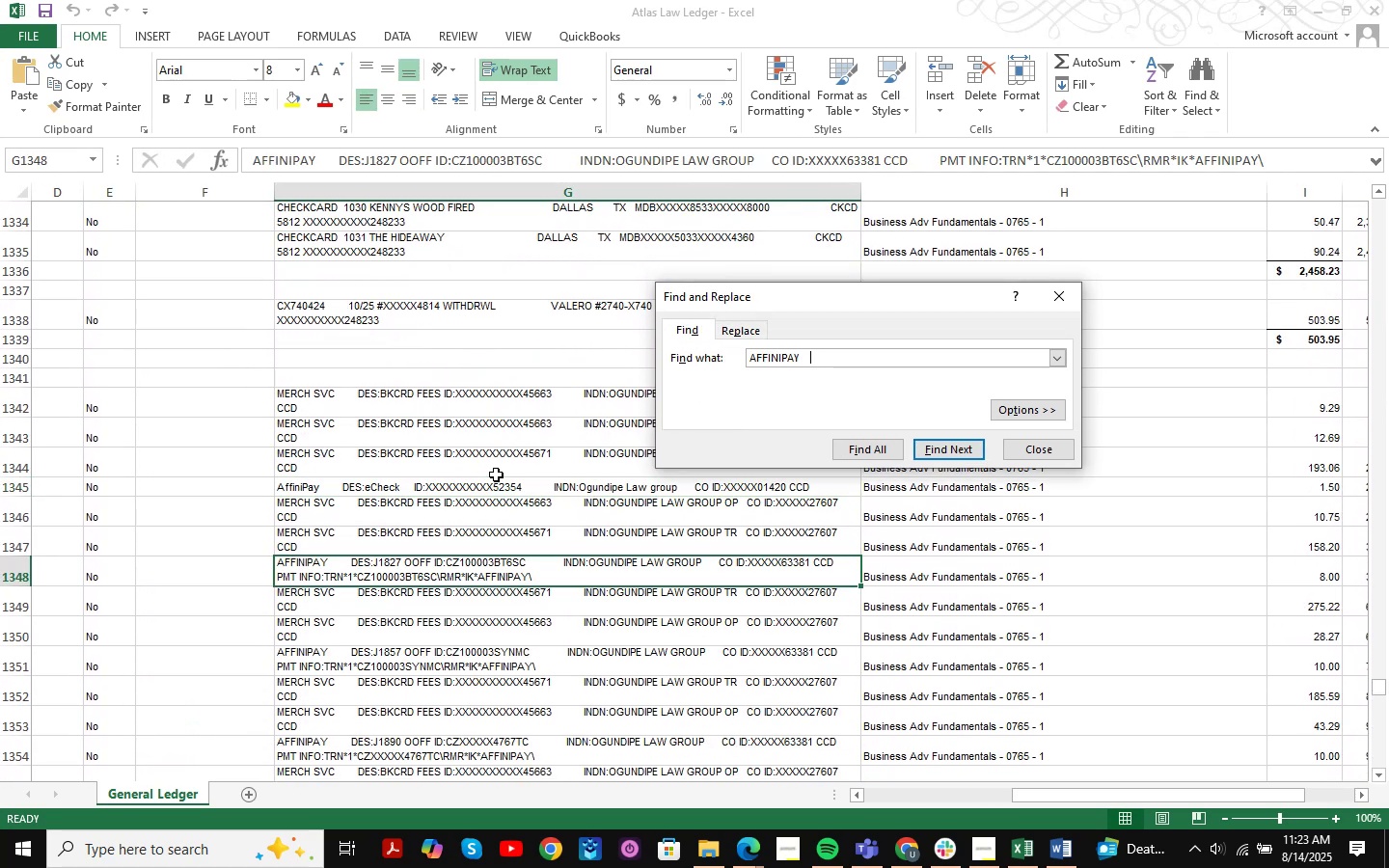 
key(NumpadEnter)
 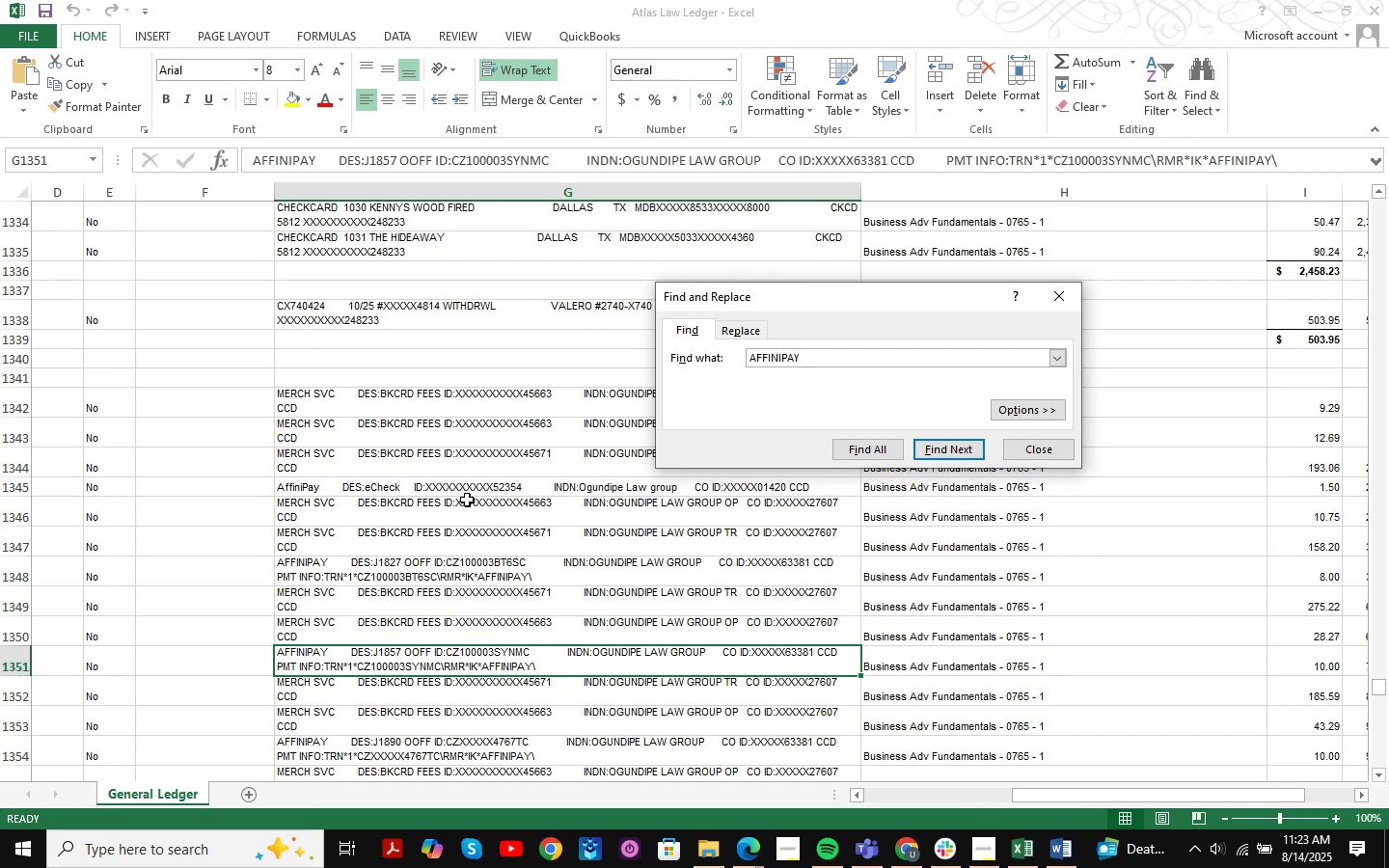 
left_click([883, 442])
 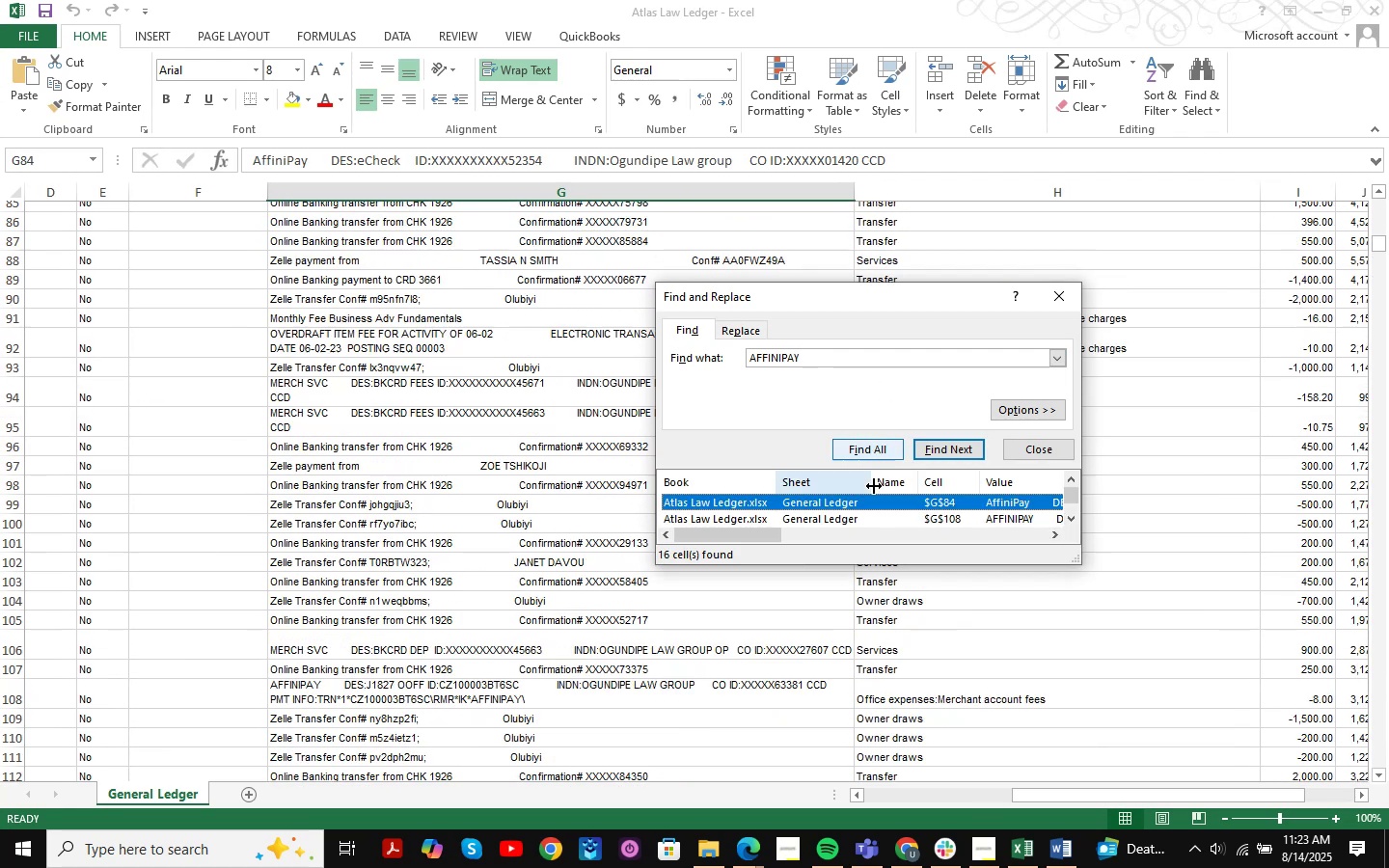 
scroll: coordinate [875, 519], scroll_direction: down, amount: 15.0
 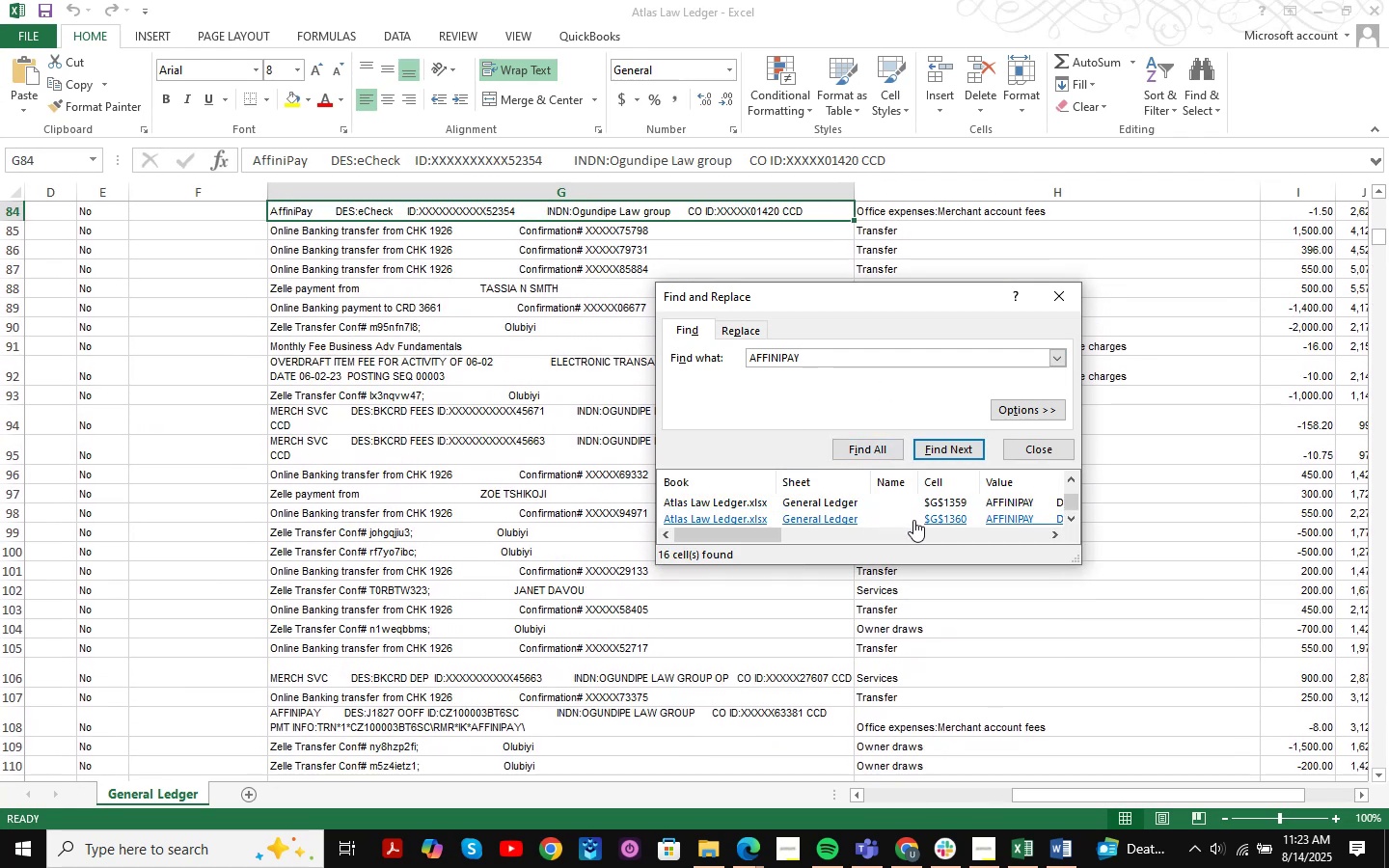 
left_click([914, 520])
 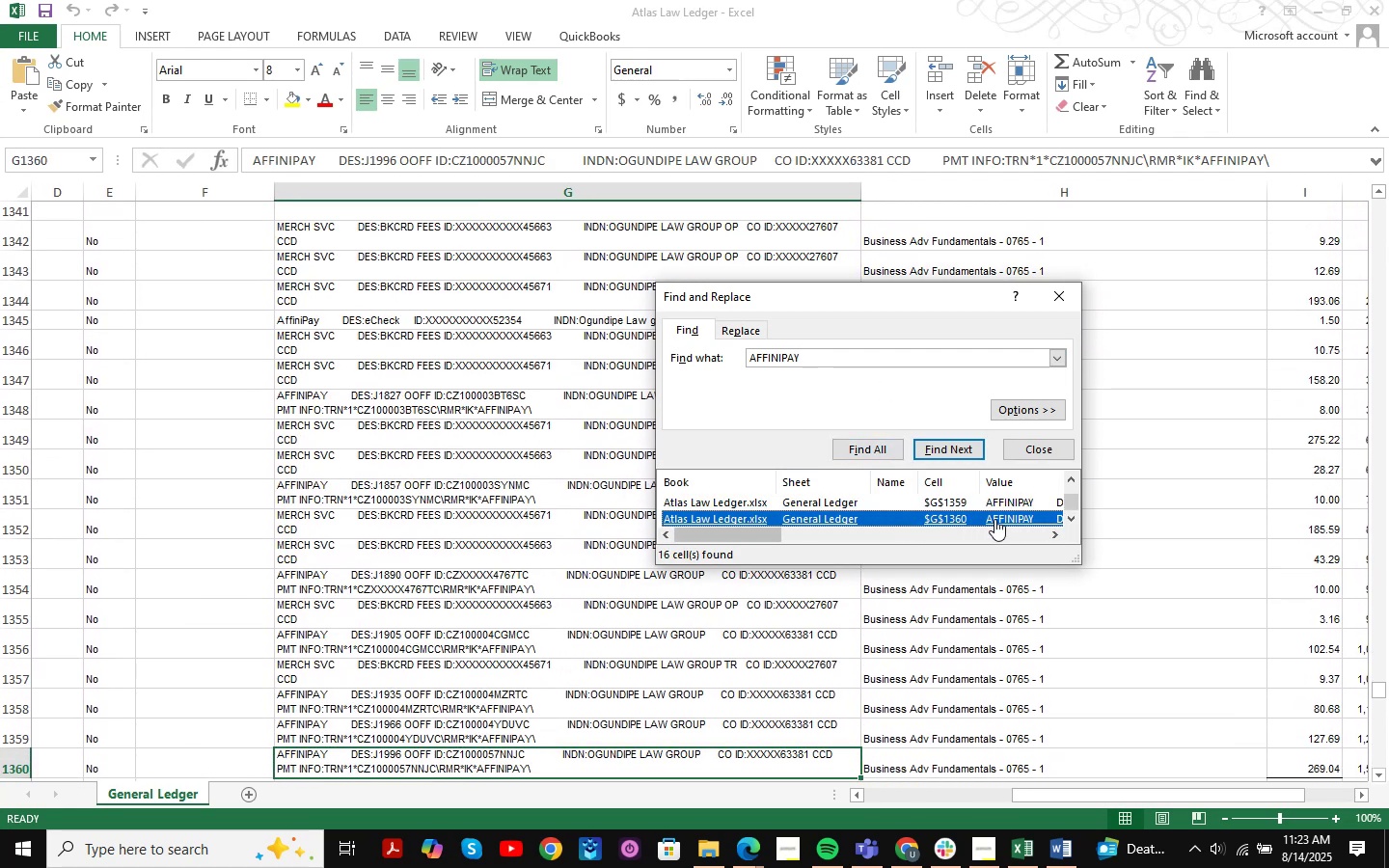 
left_click([962, 442])
 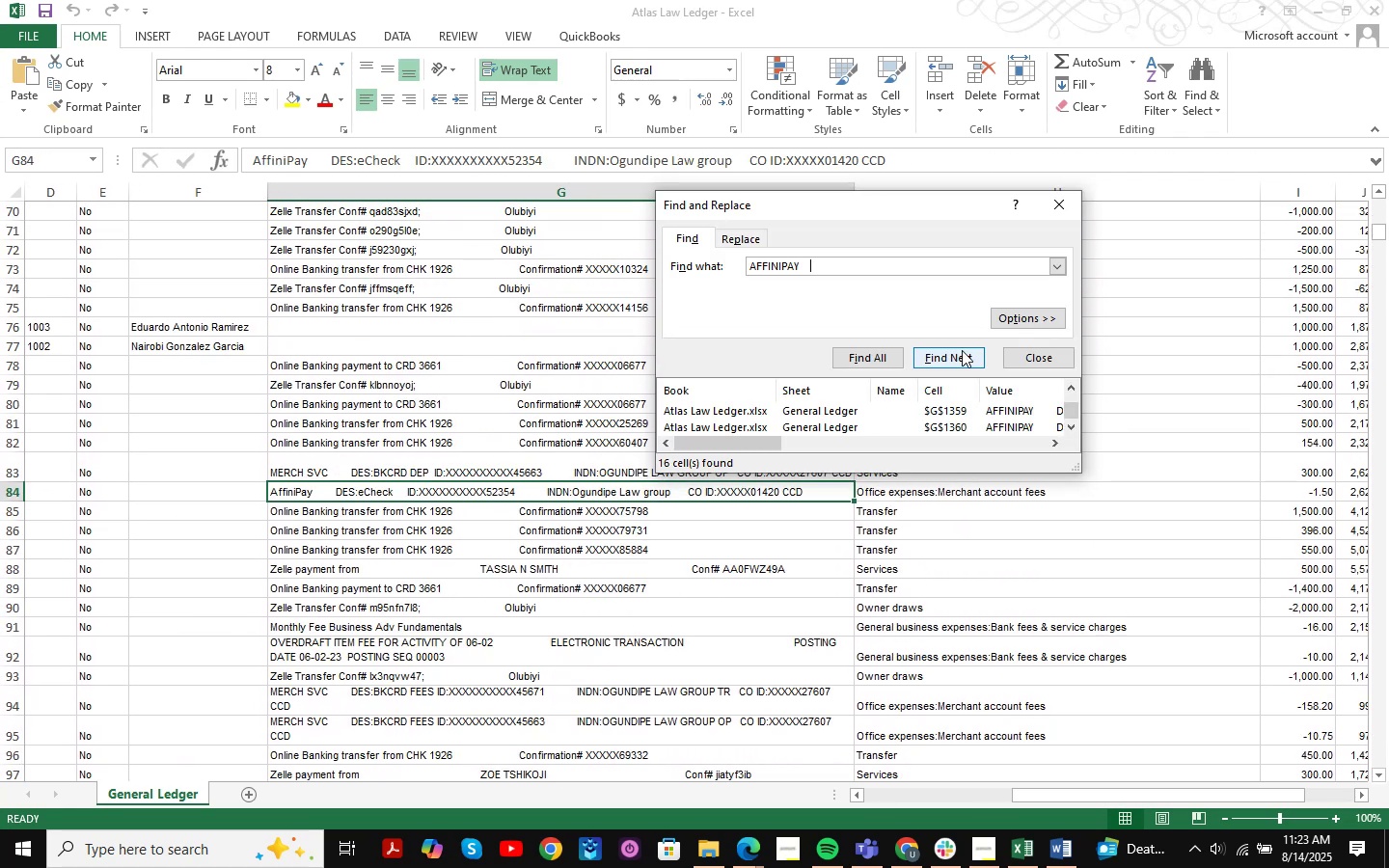 
left_click([962, 350])
 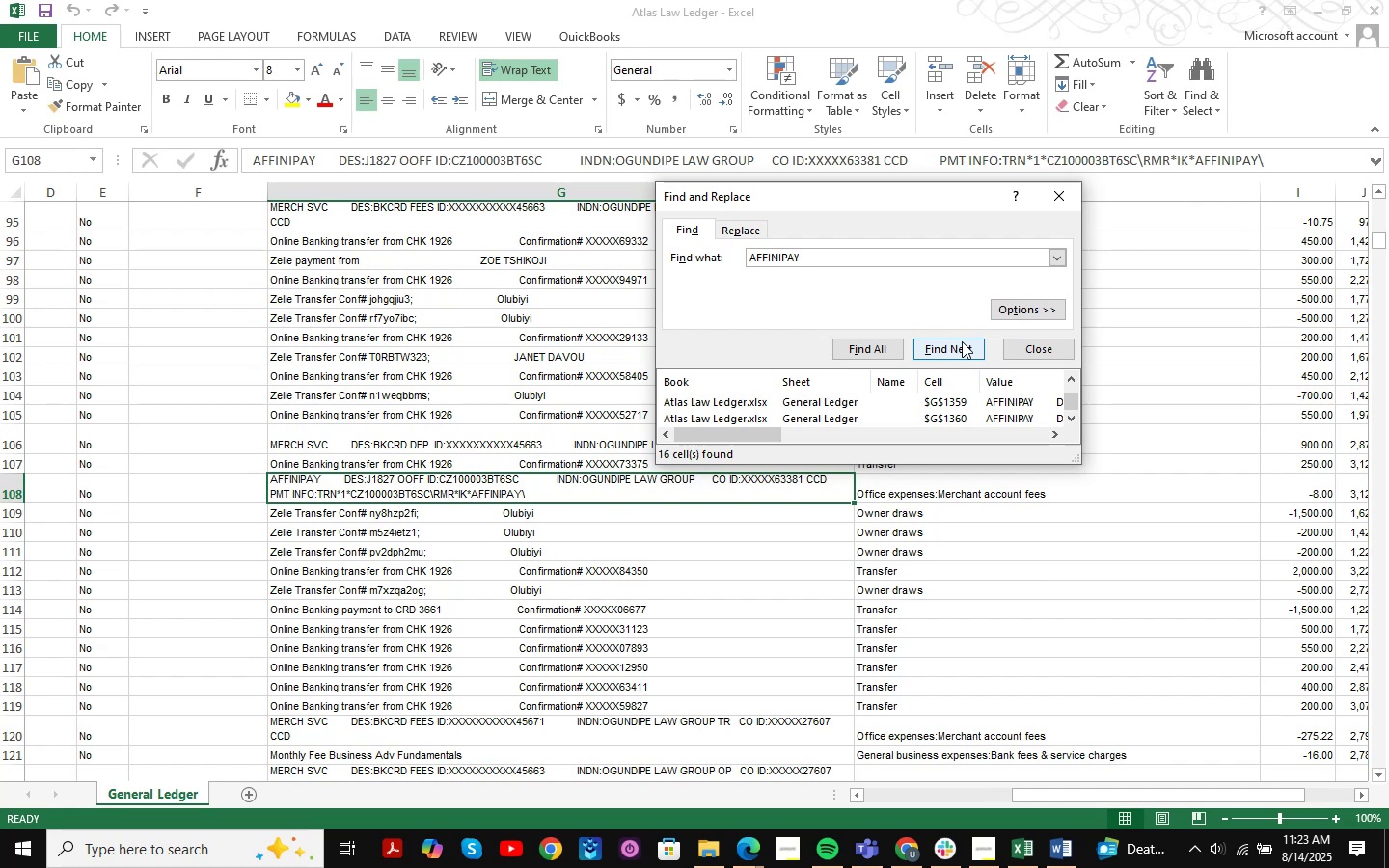 
left_click([962, 341])
 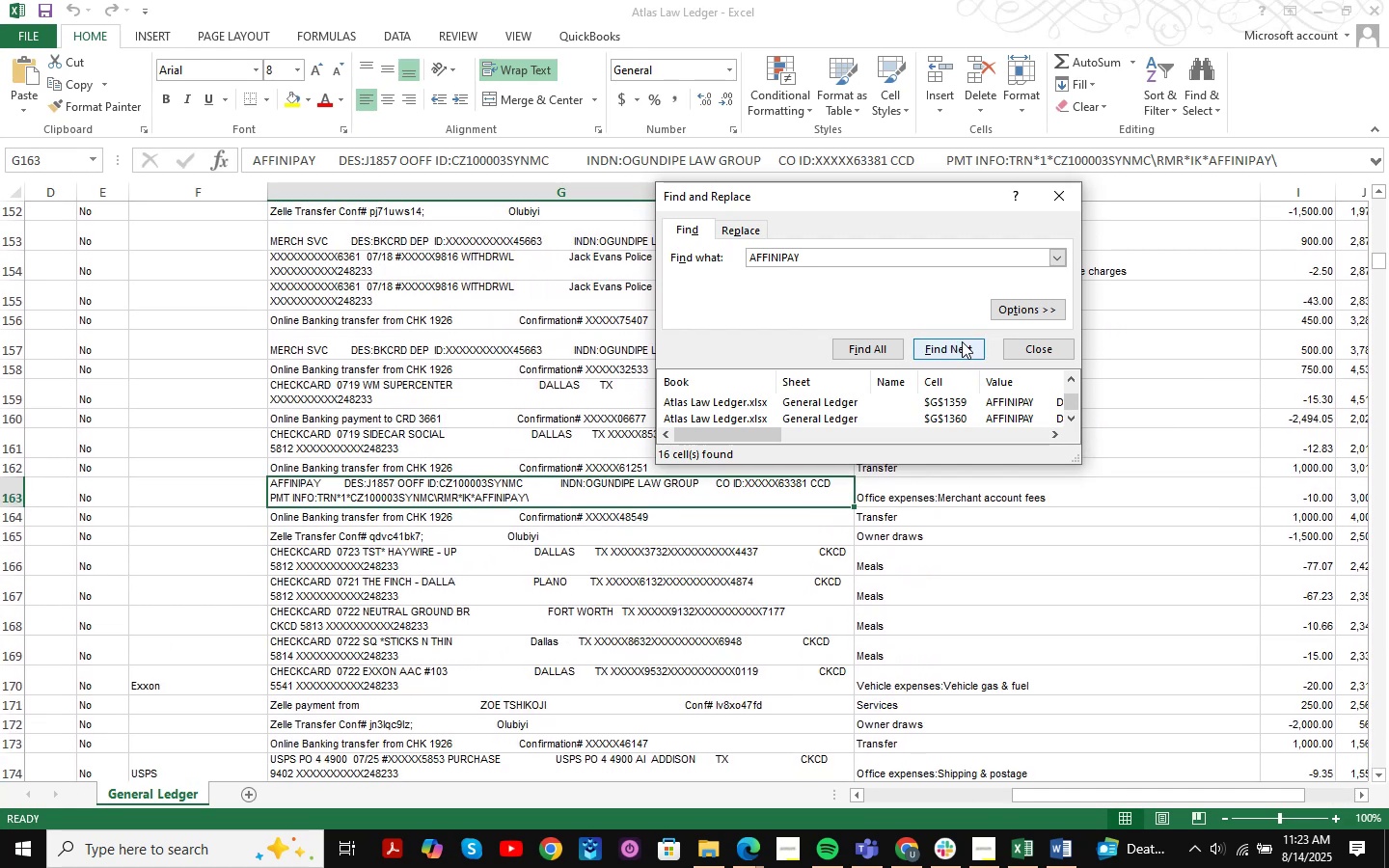 
left_click([962, 341])
 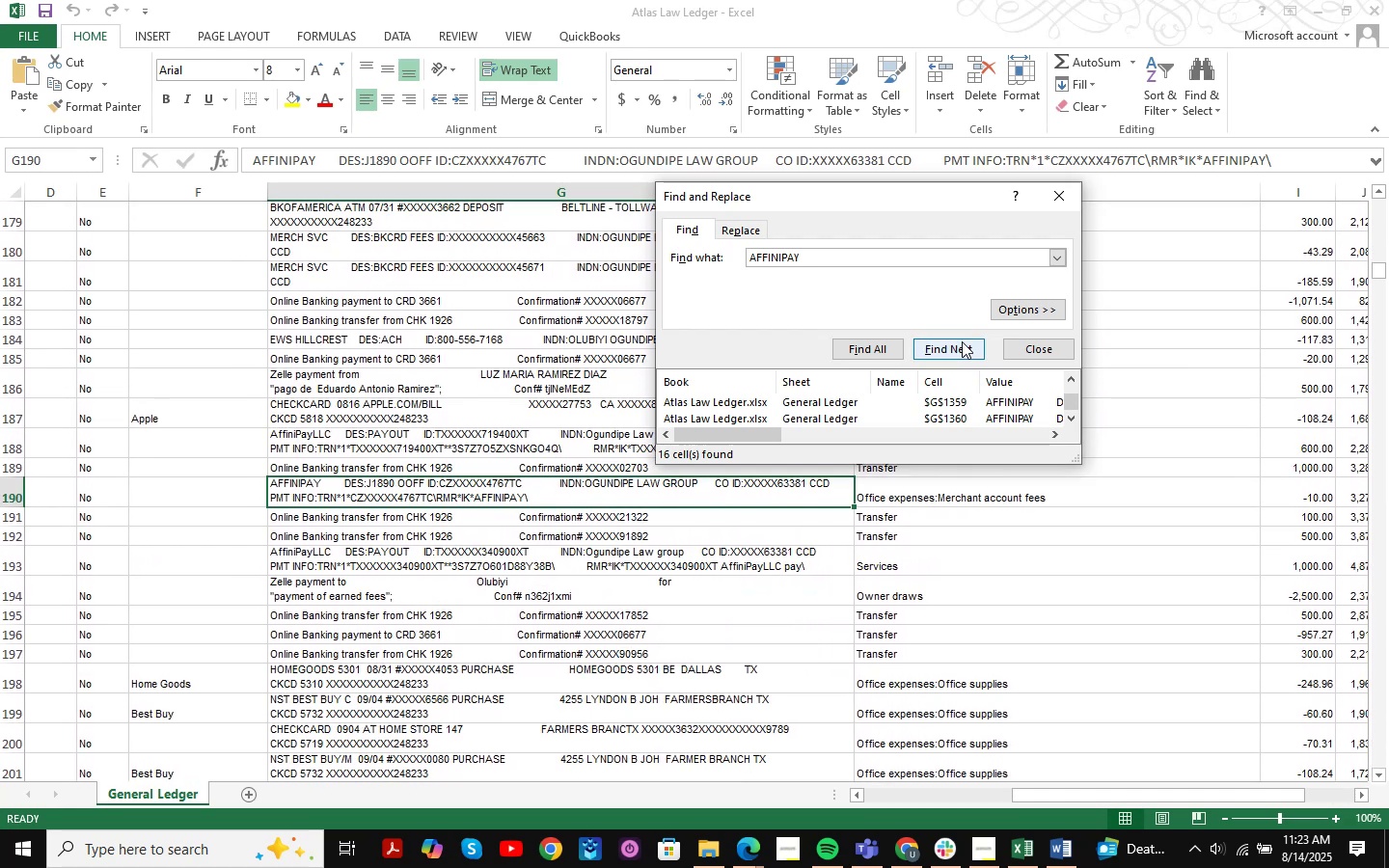 
left_click([962, 341])
 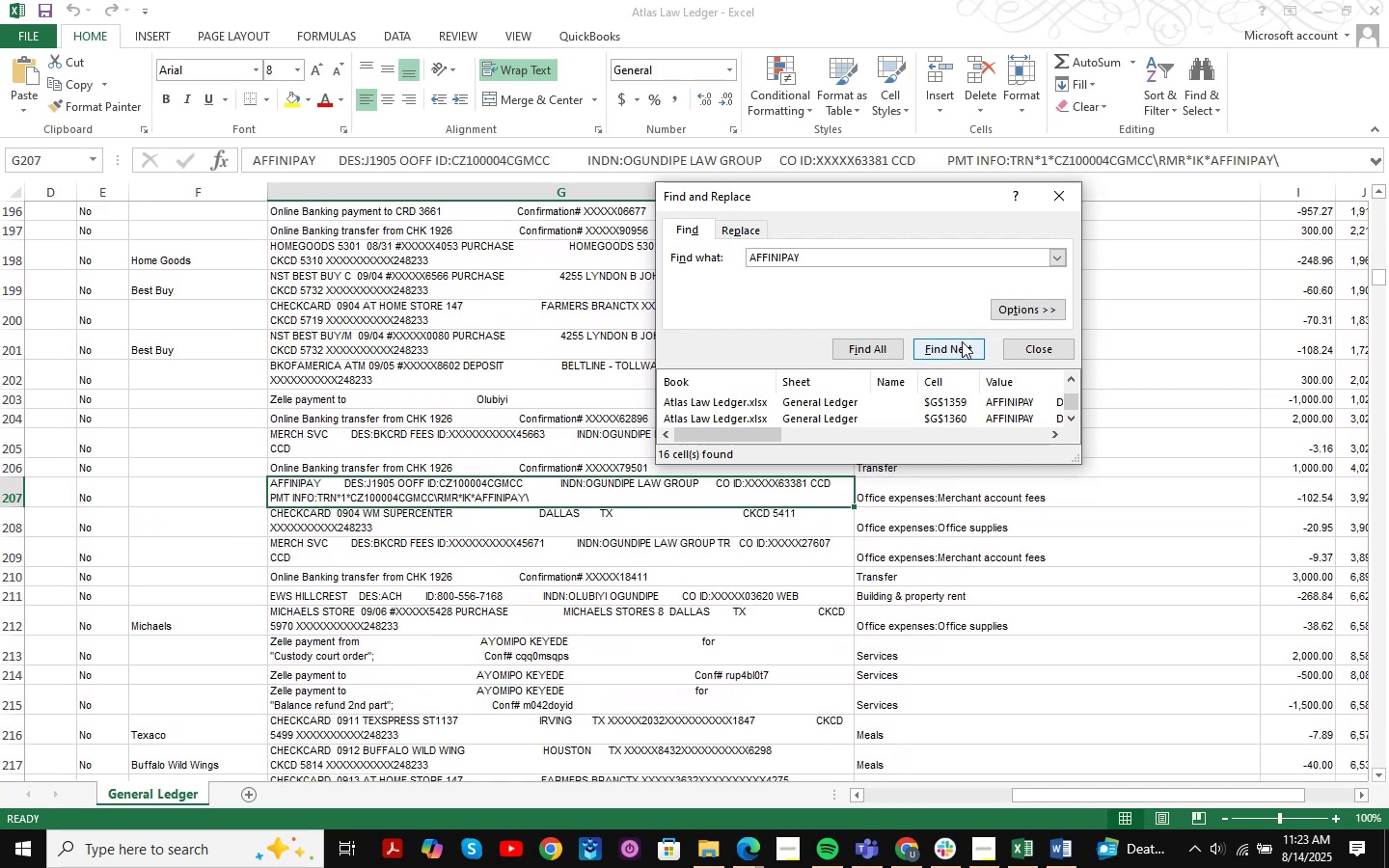 
left_click([962, 341])
 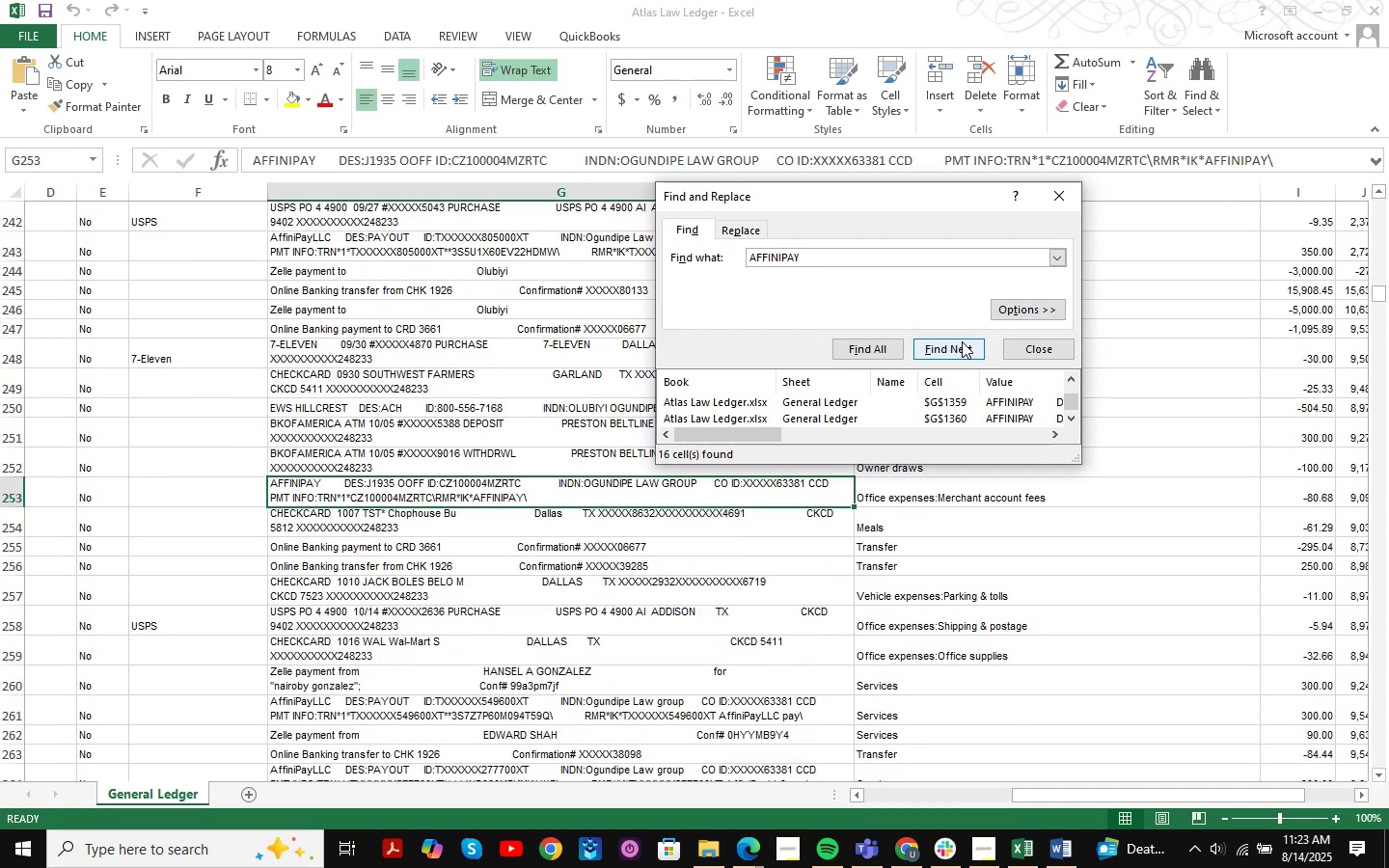 
left_click([962, 341])
 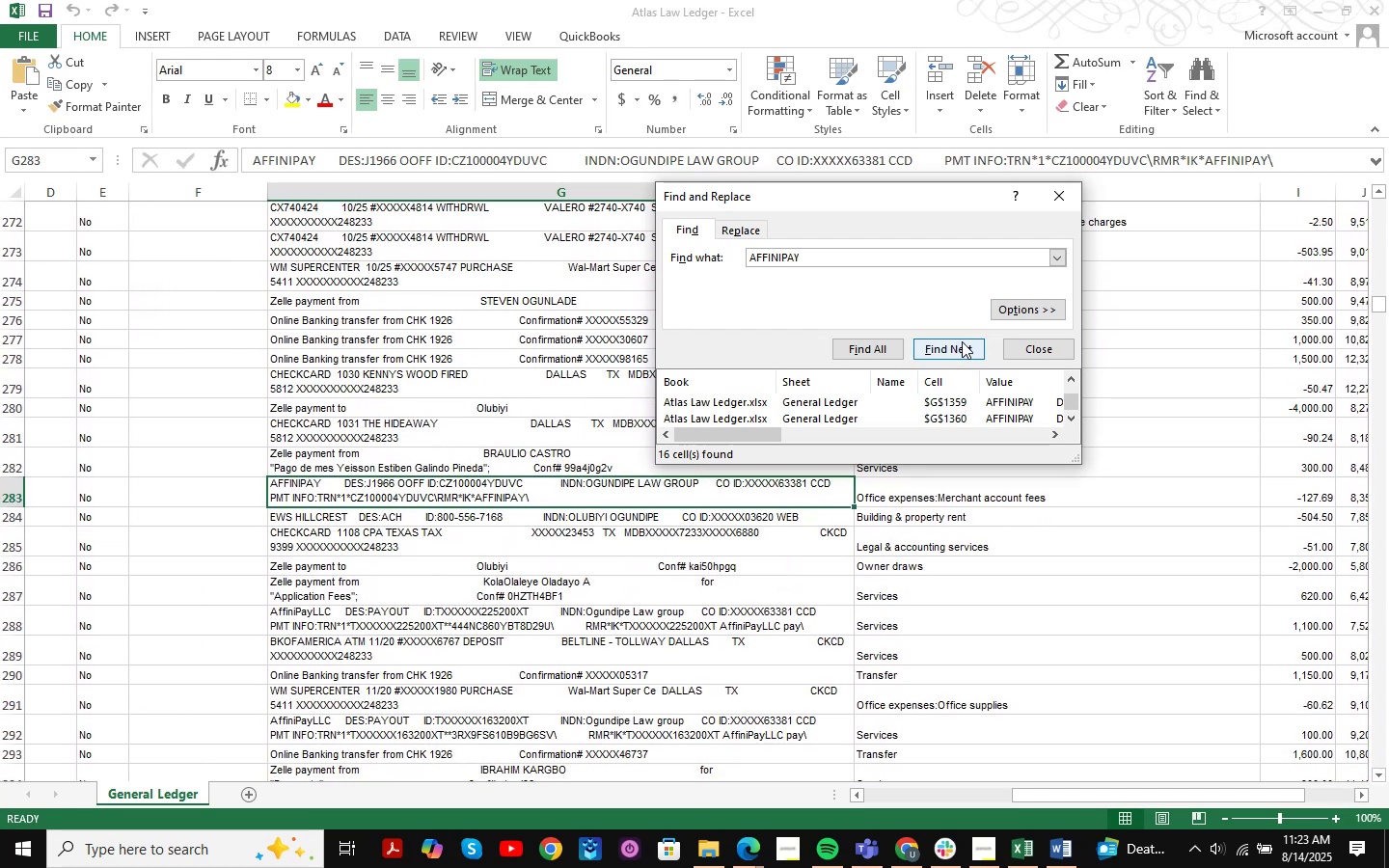 
left_click([962, 341])
 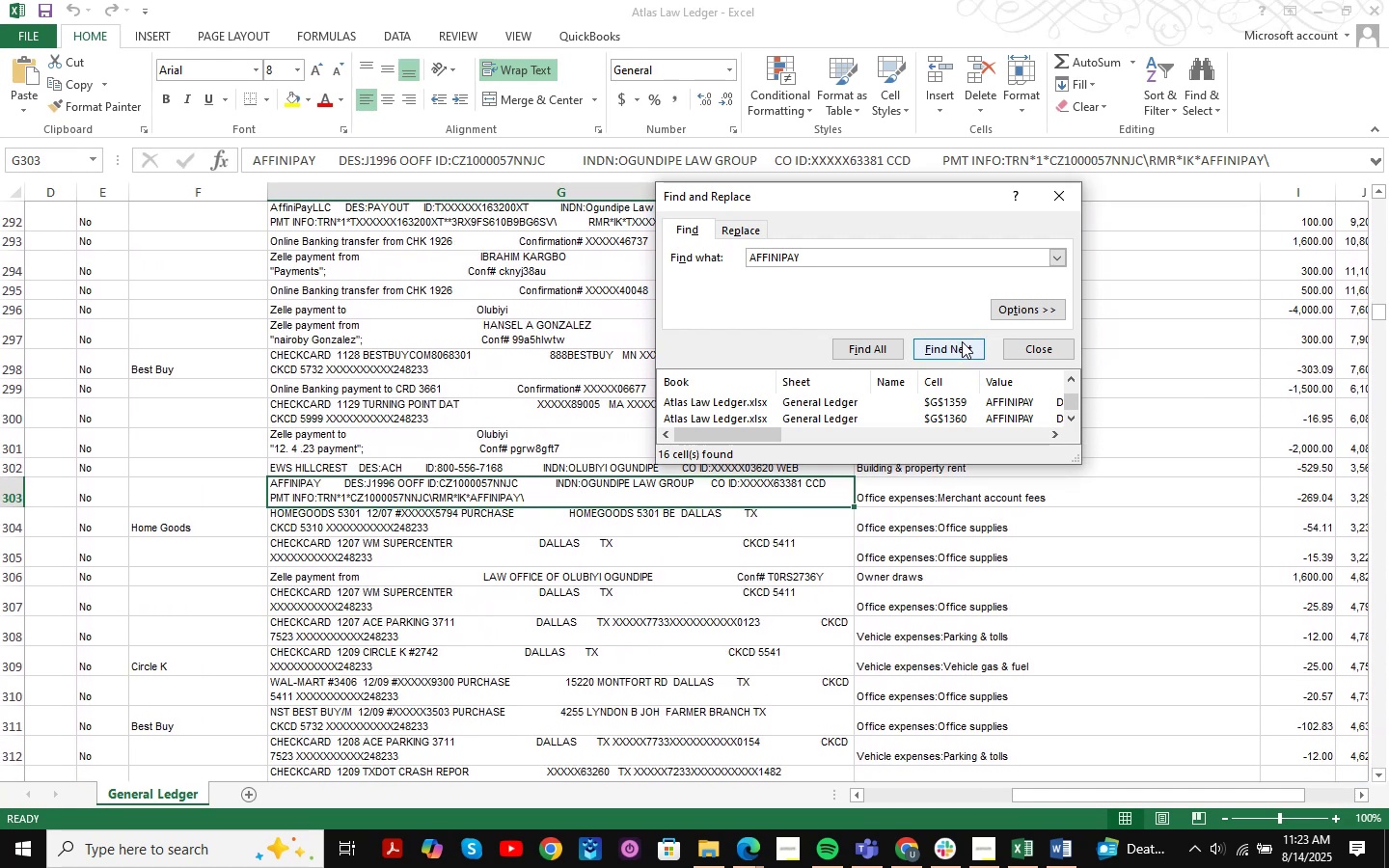 
left_click([962, 341])
 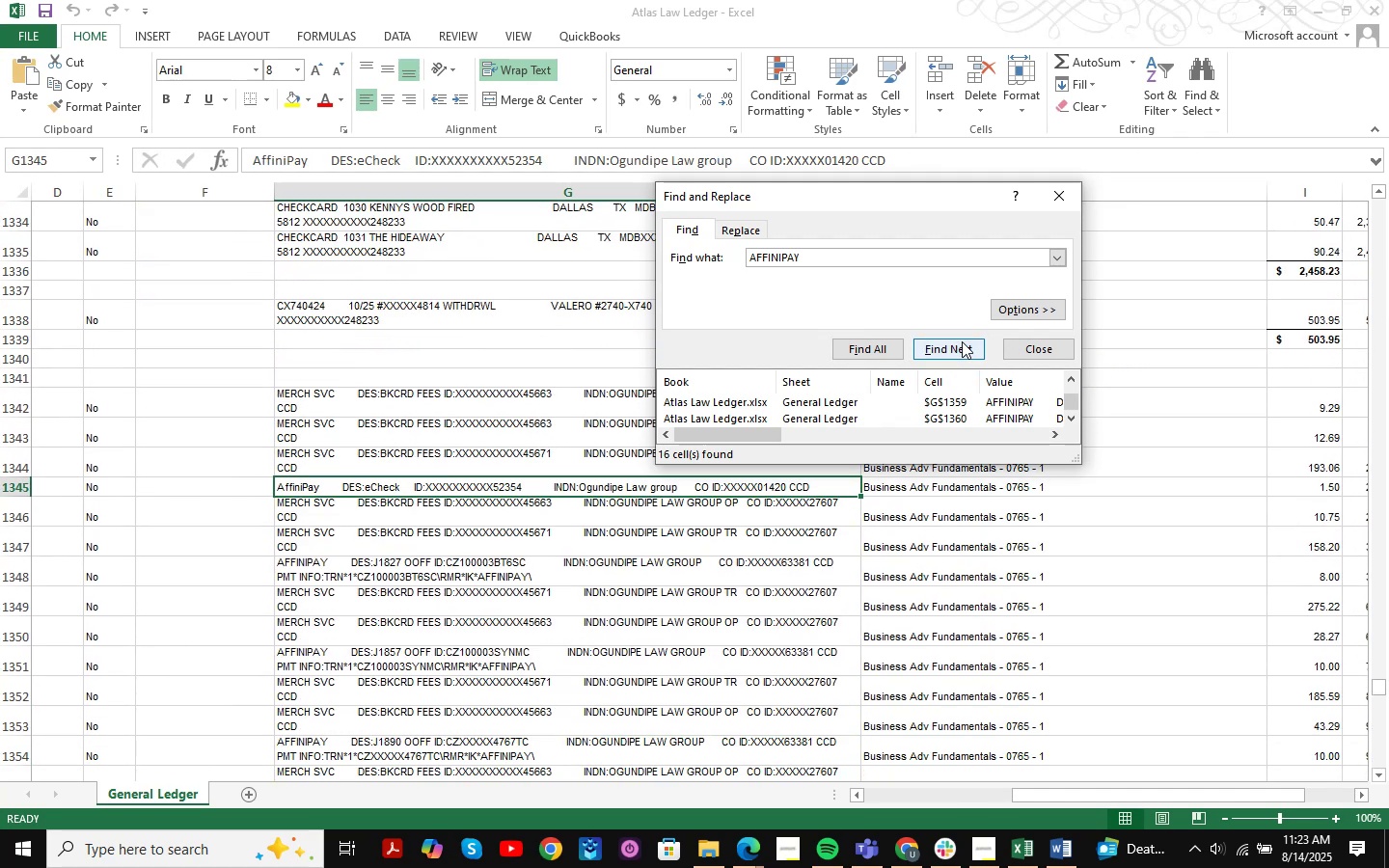 
left_click([962, 341])
 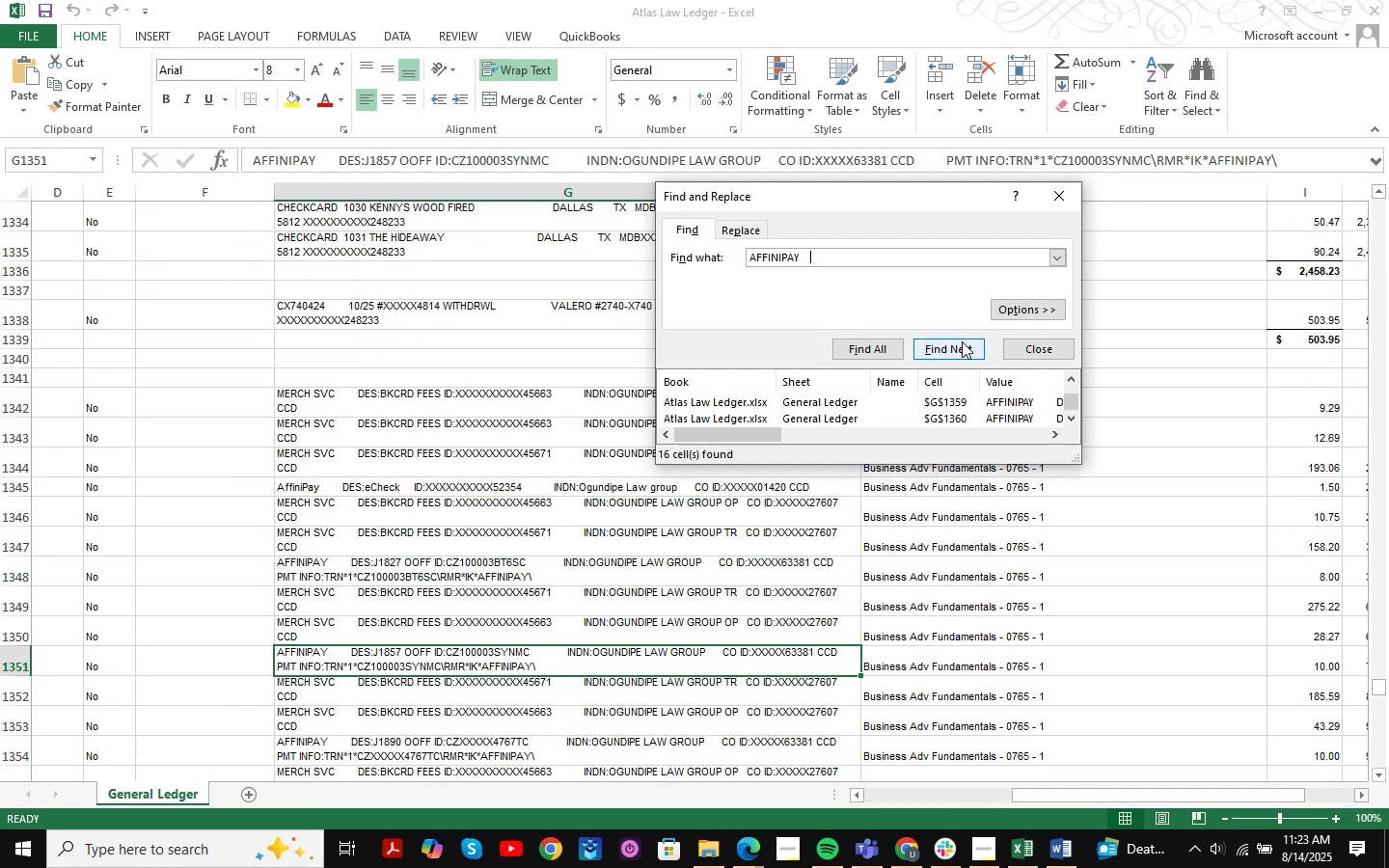 
double_click([962, 341])
 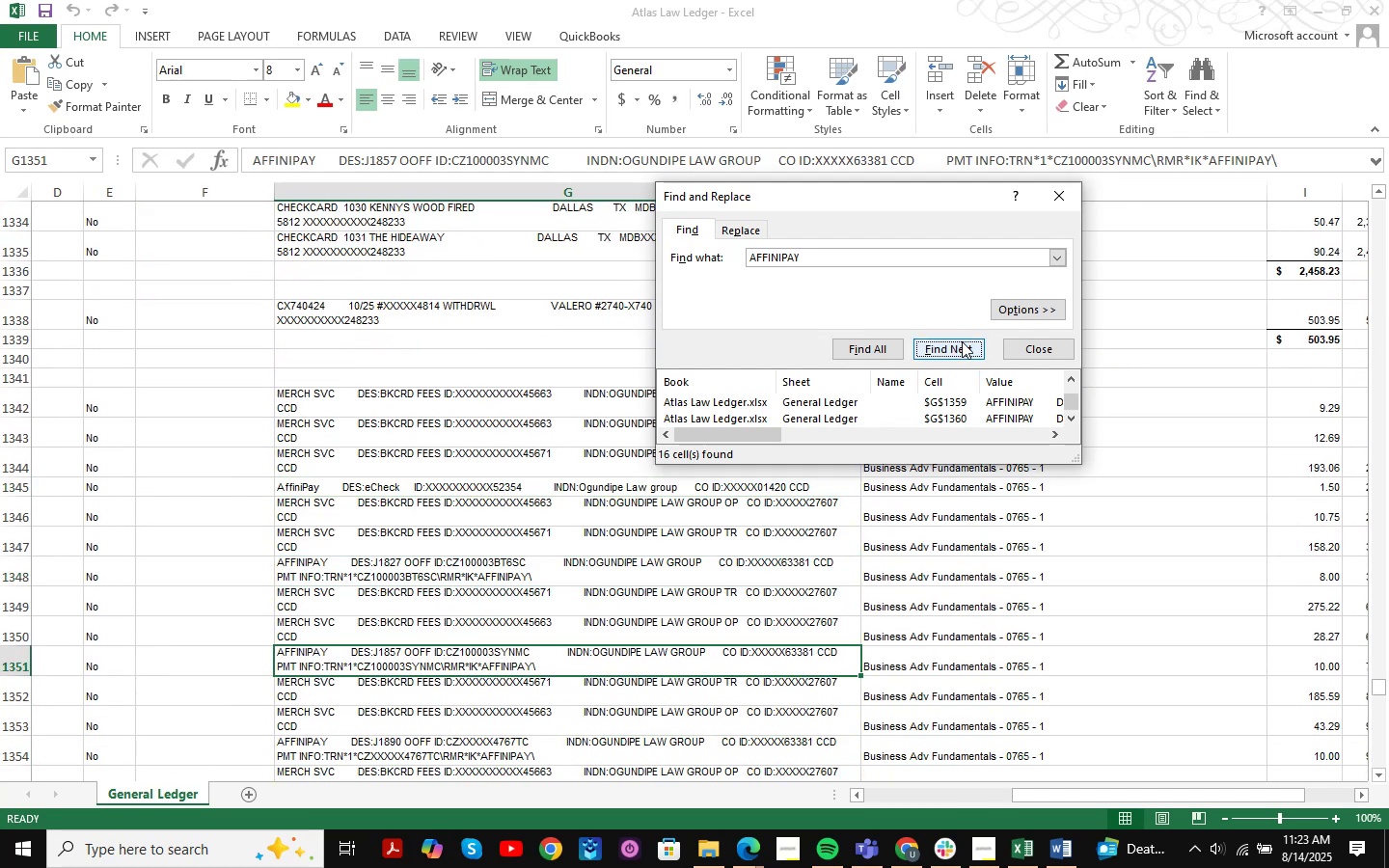 
triple_click([962, 341])
 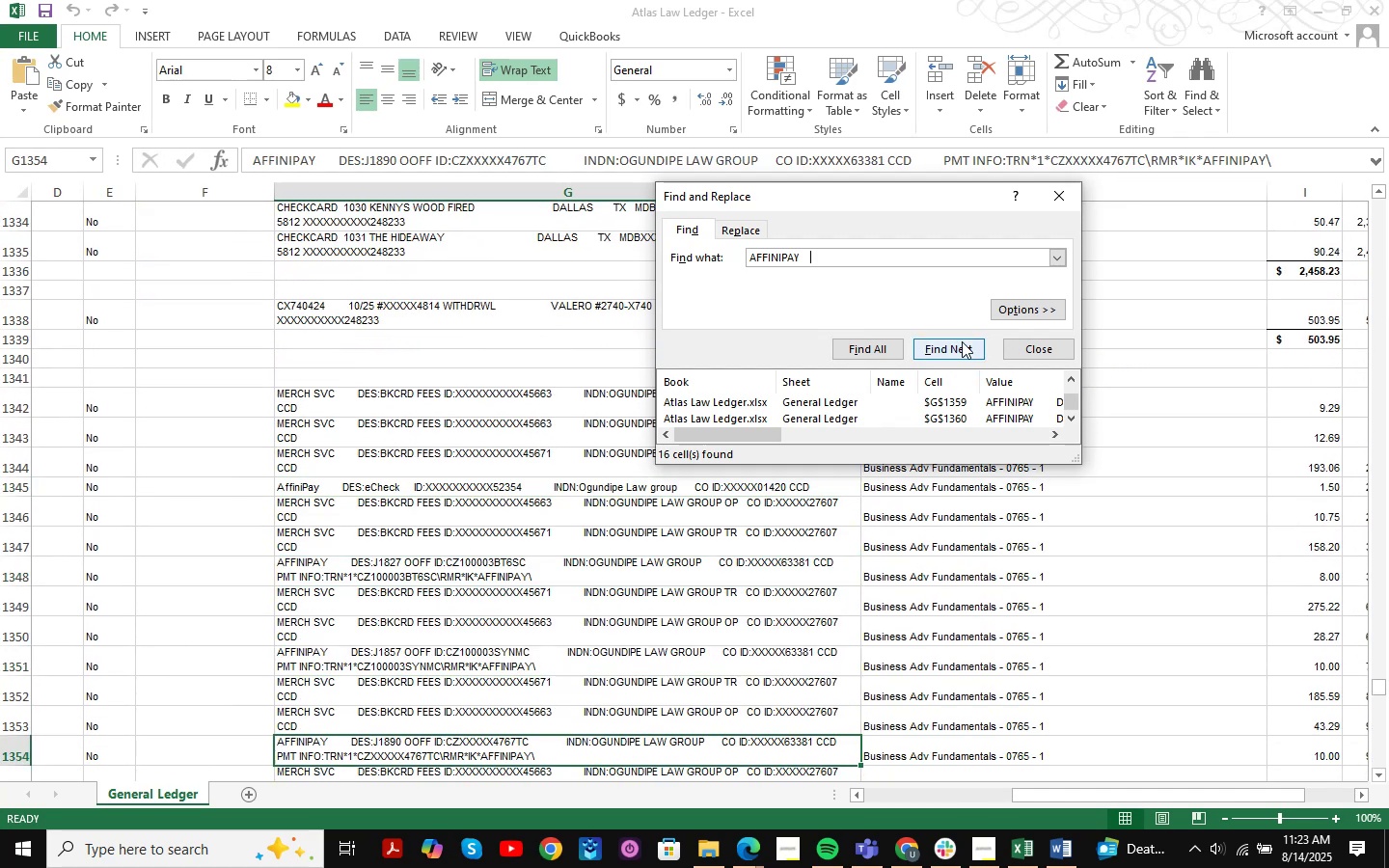 
triple_click([962, 341])
 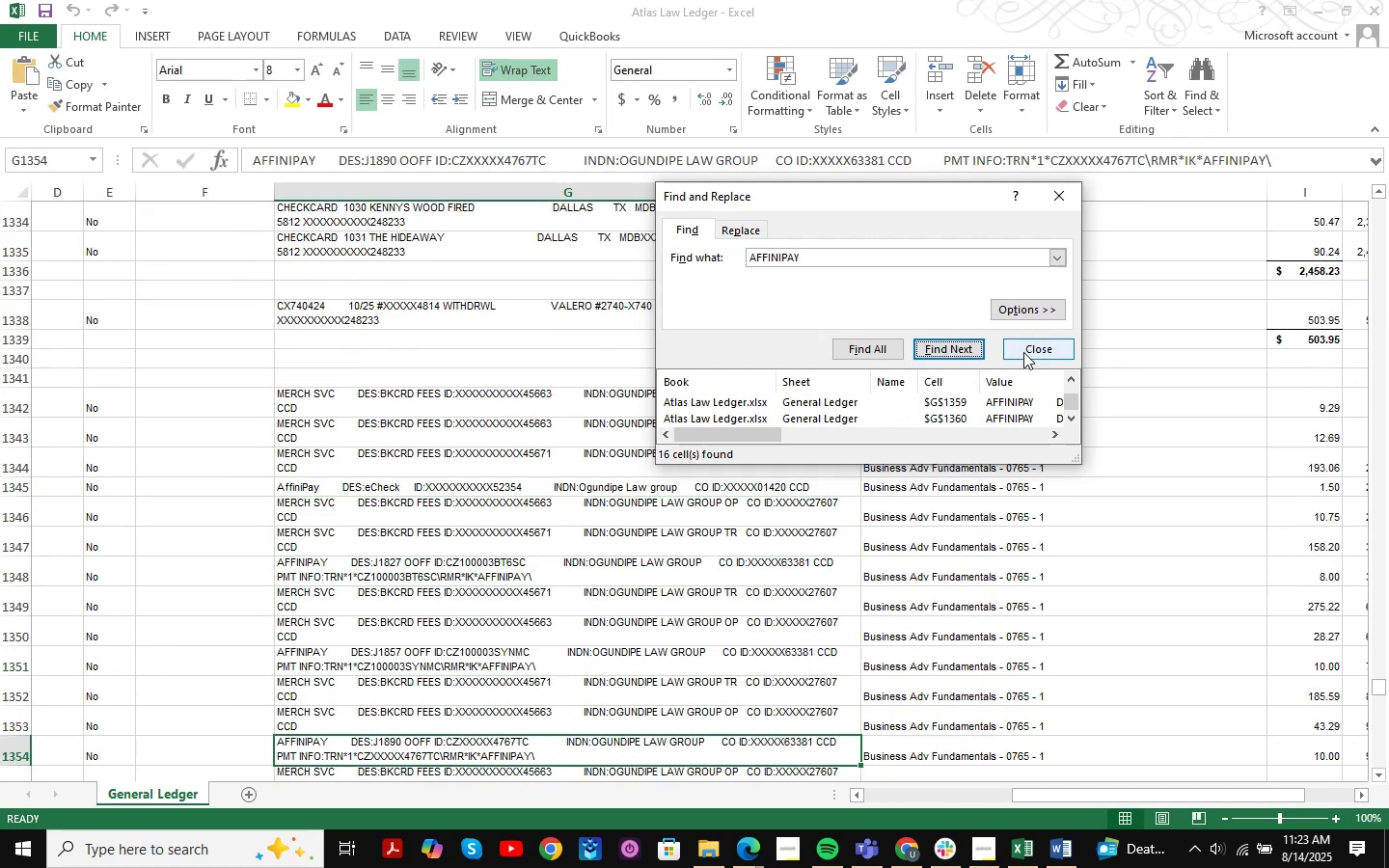 
left_click([1023, 352])
 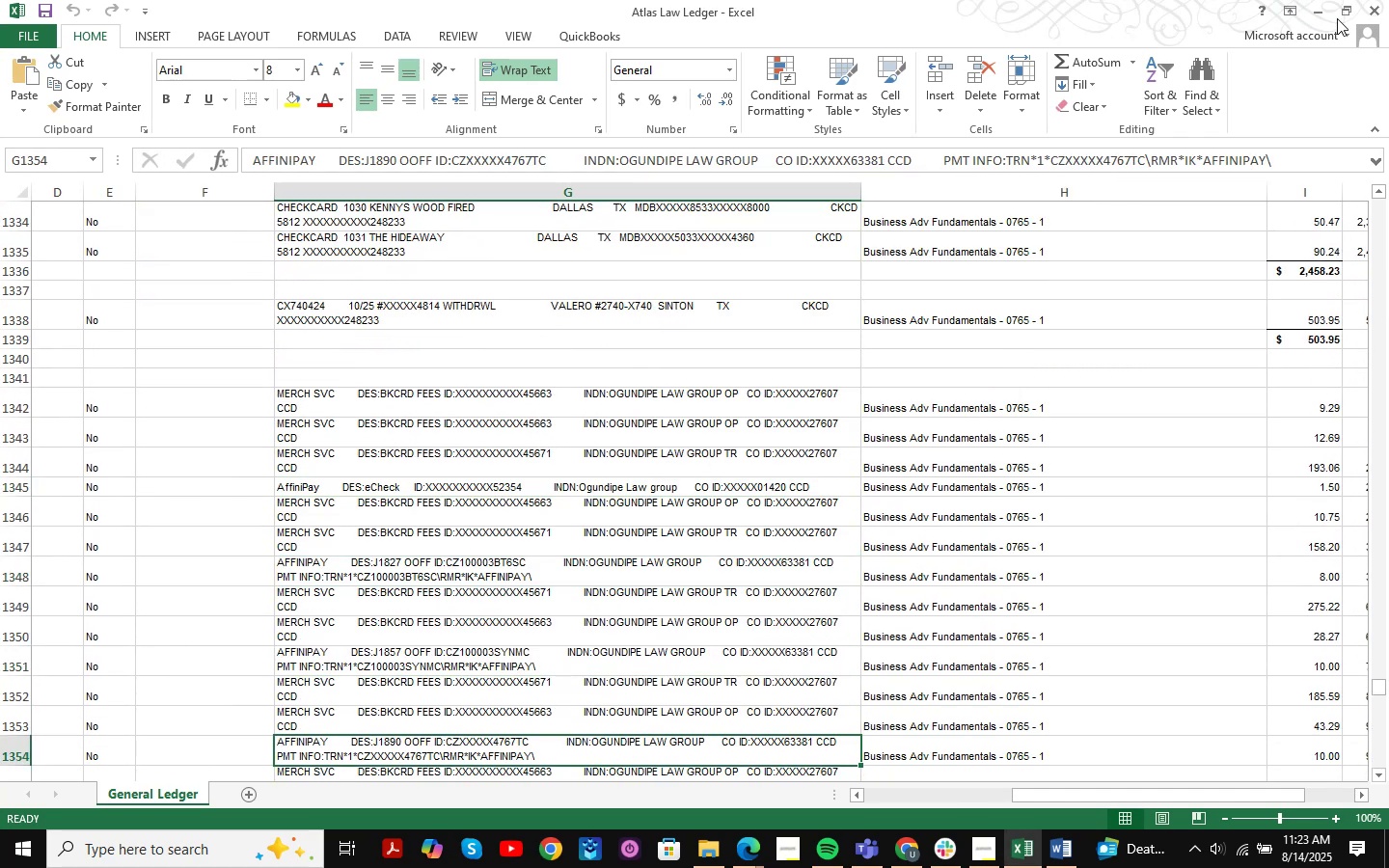 
left_click([1318, 9])
 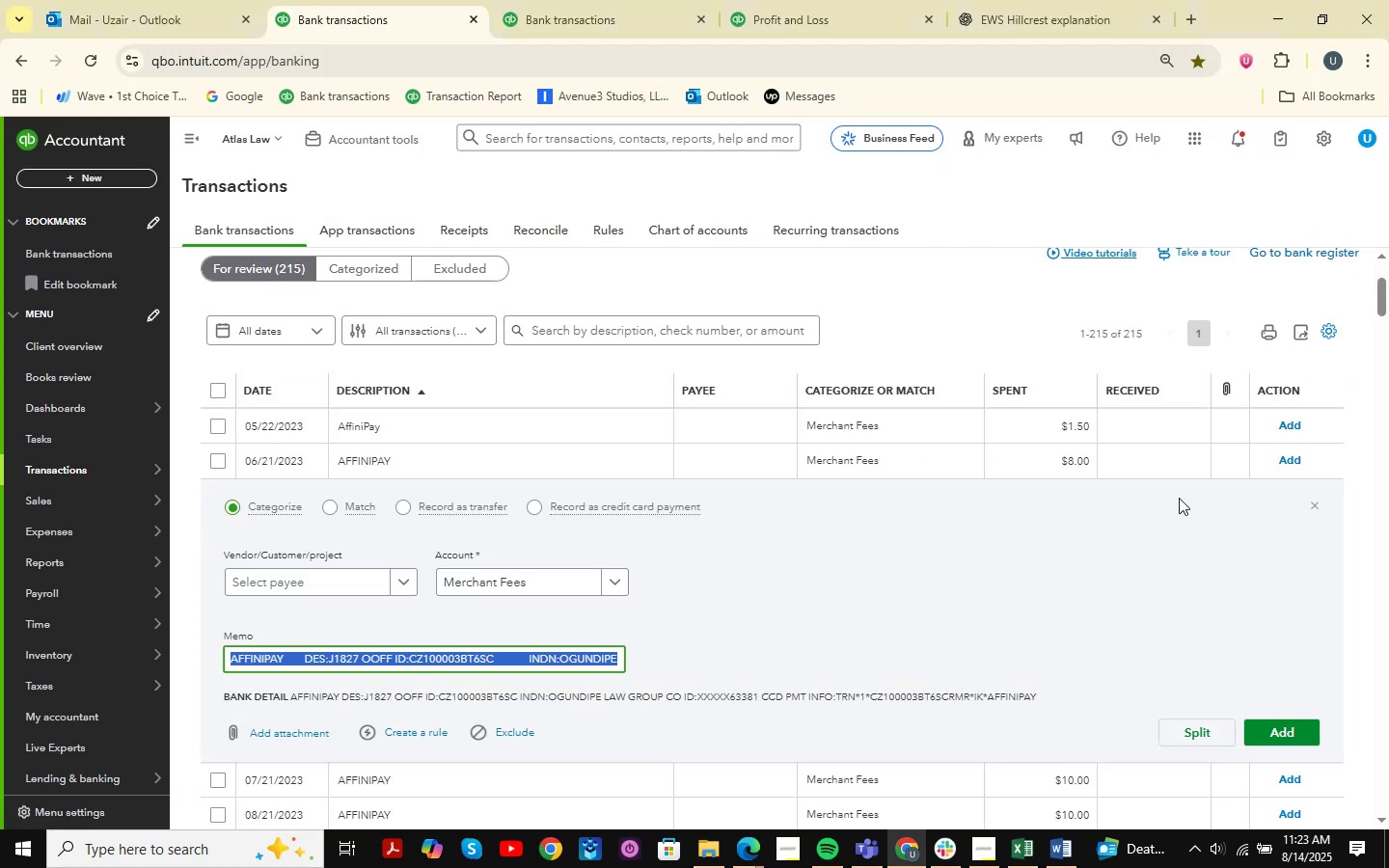 
left_click([1316, 502])
 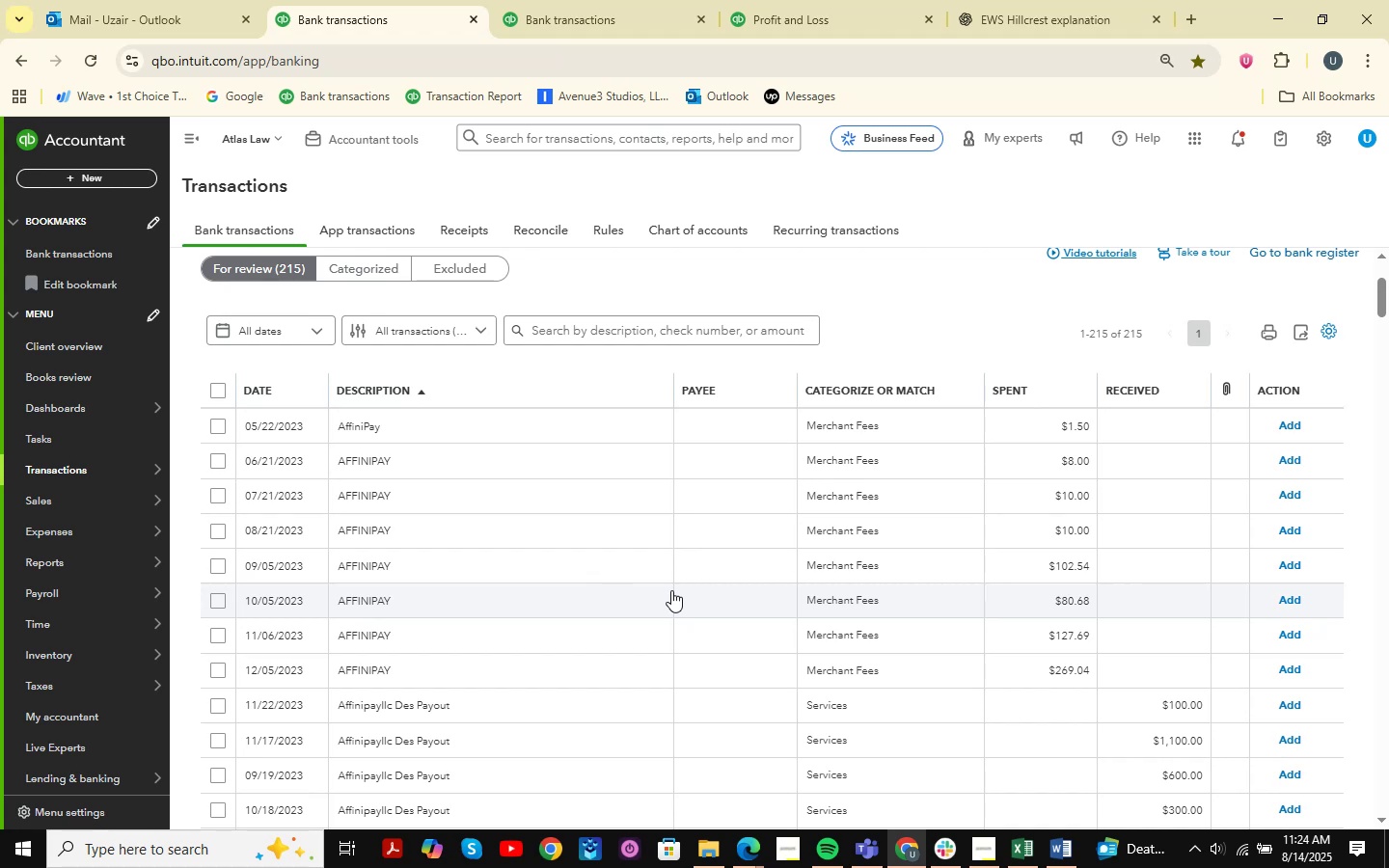 
wait(6.07)
 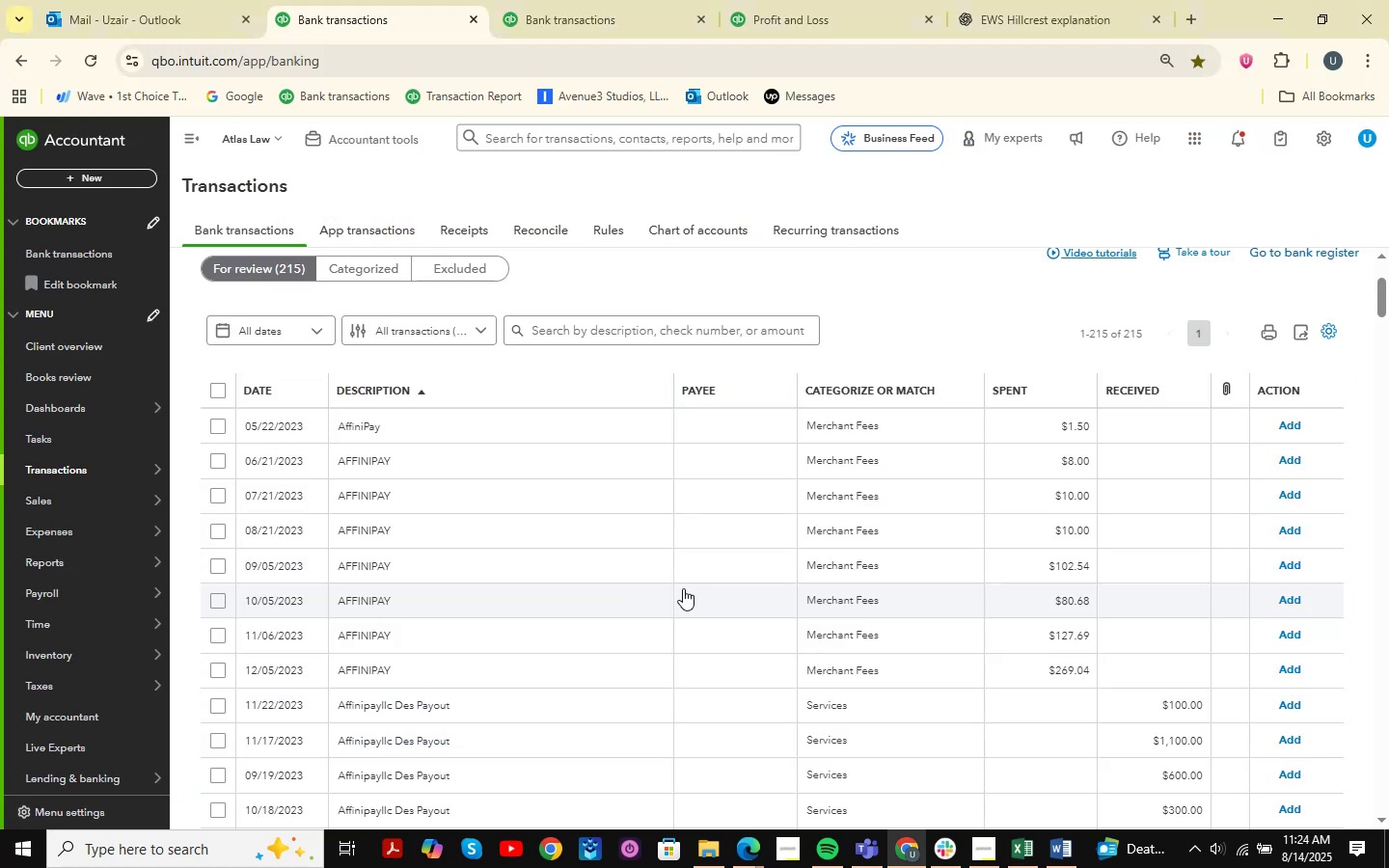 
left_click([1031, 853])
 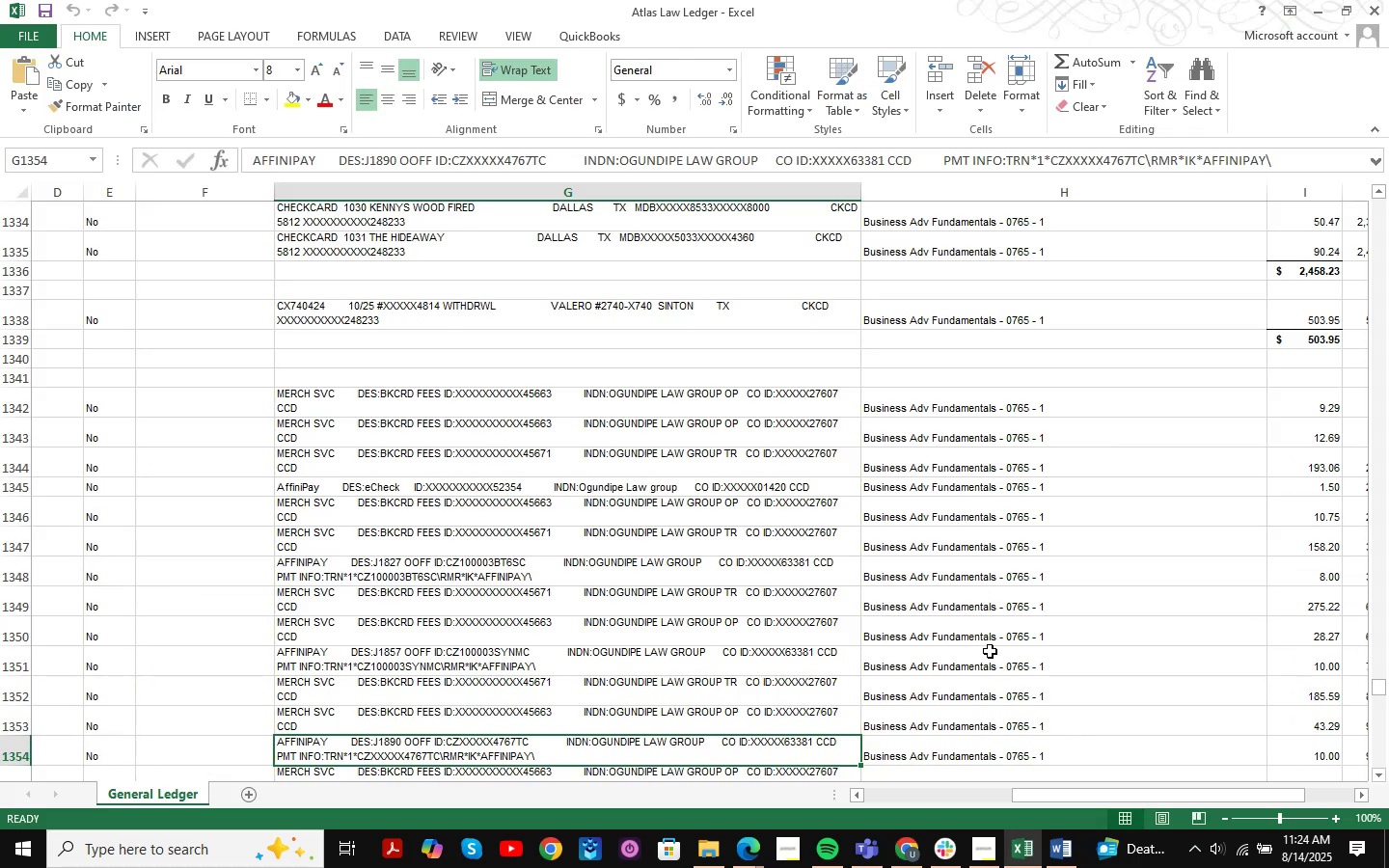 
key(Control+F)
 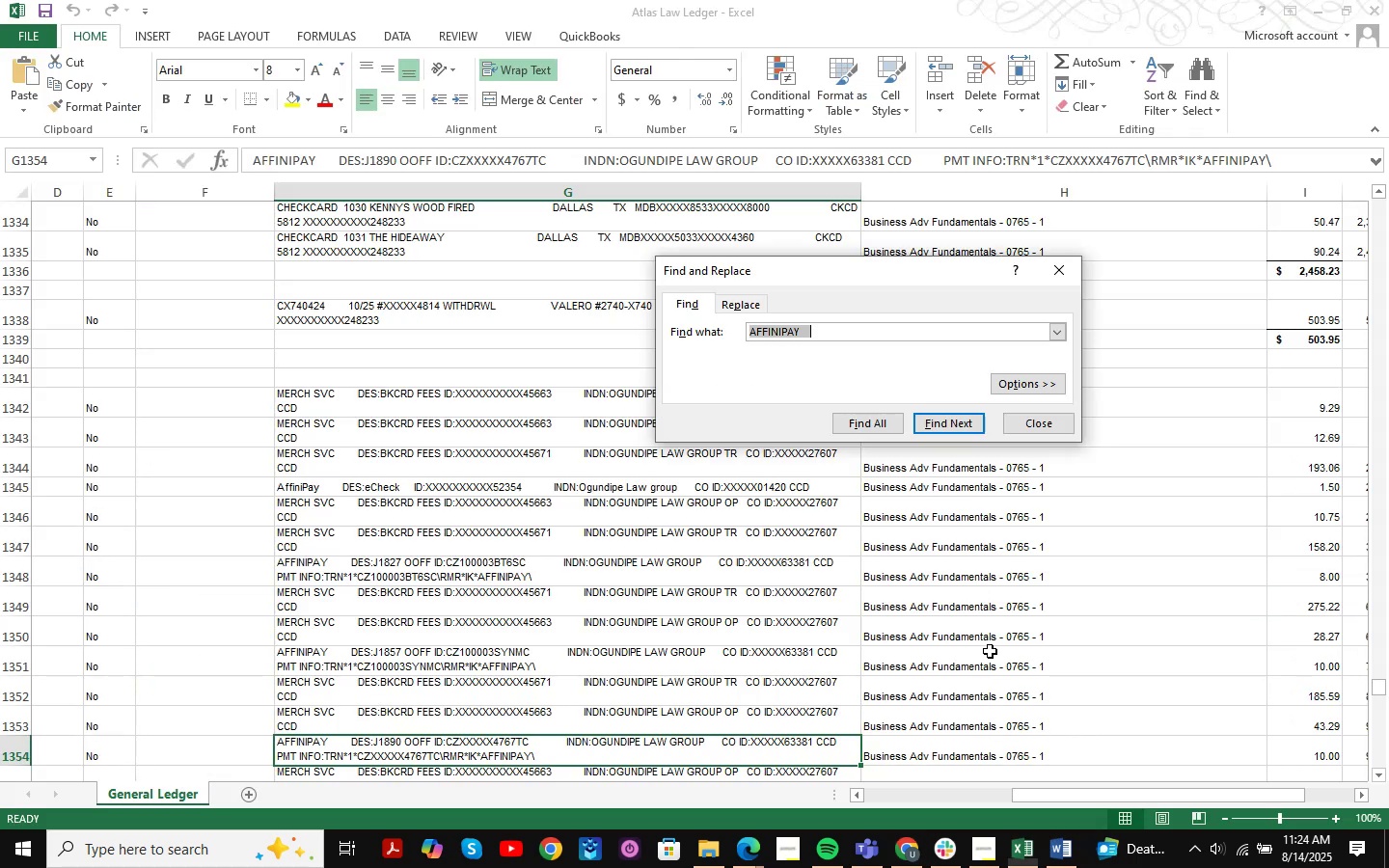 
key(Control+ControlLeft)
 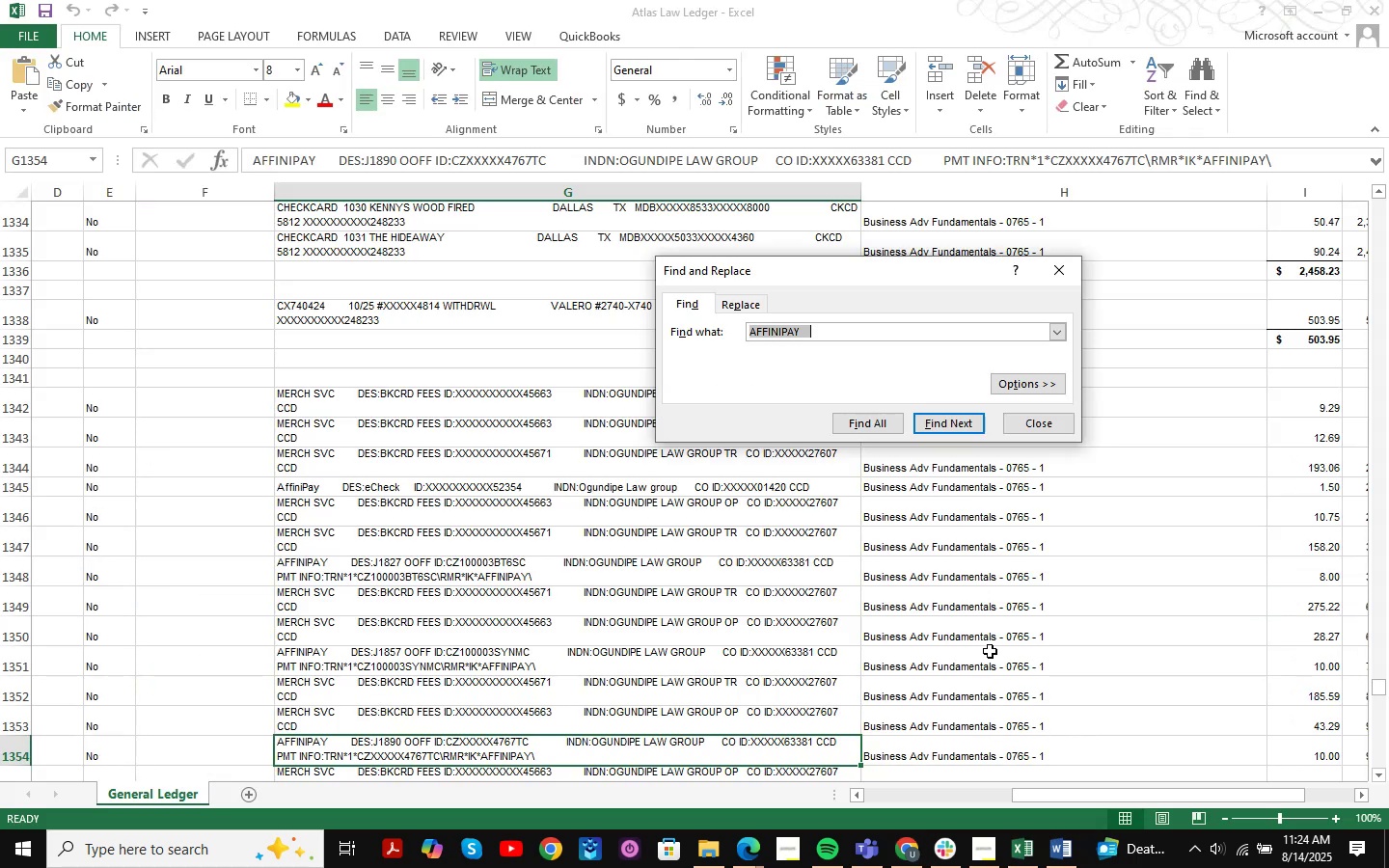 
key(Control+V)
 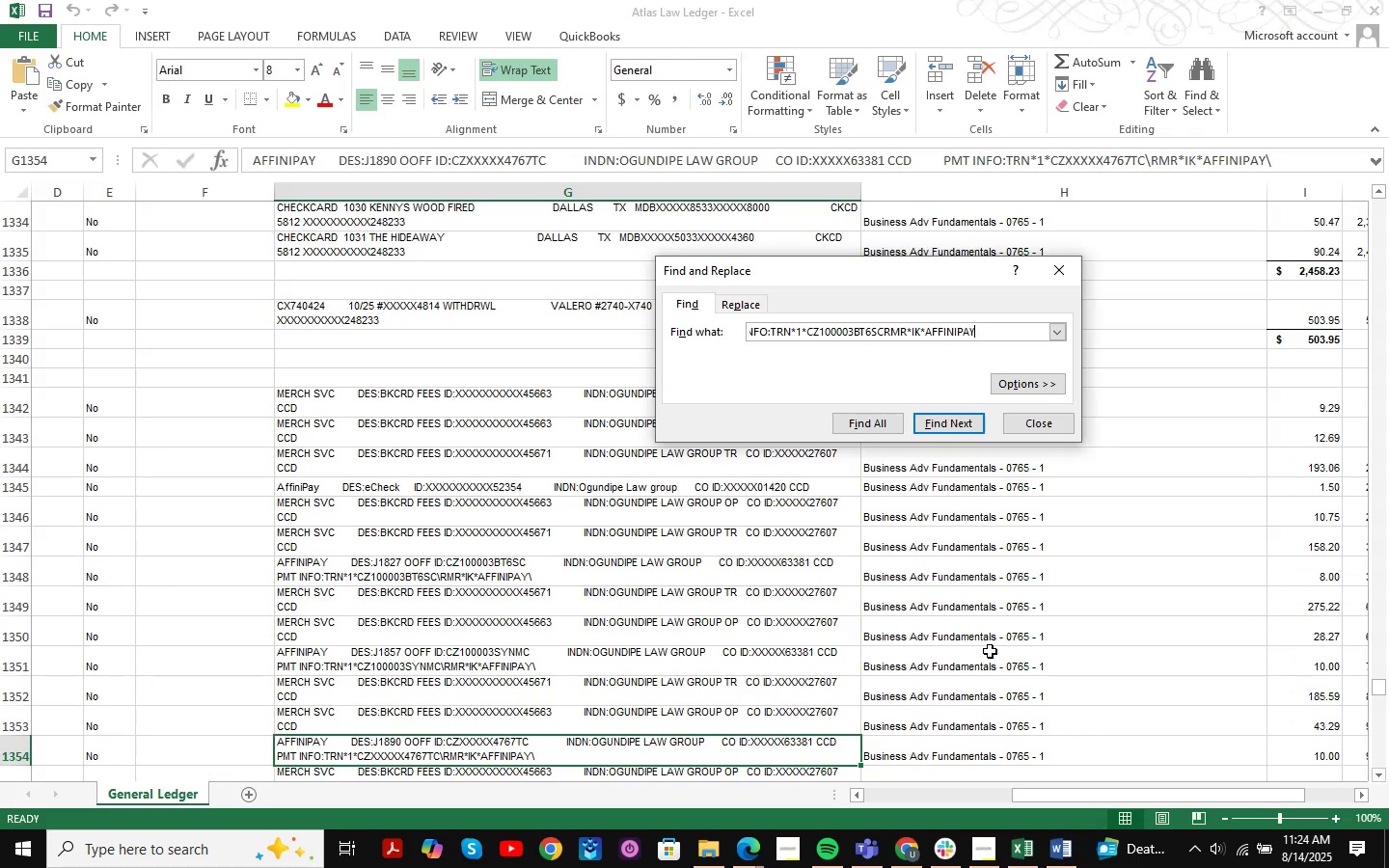 
key(NumpadEnter)
 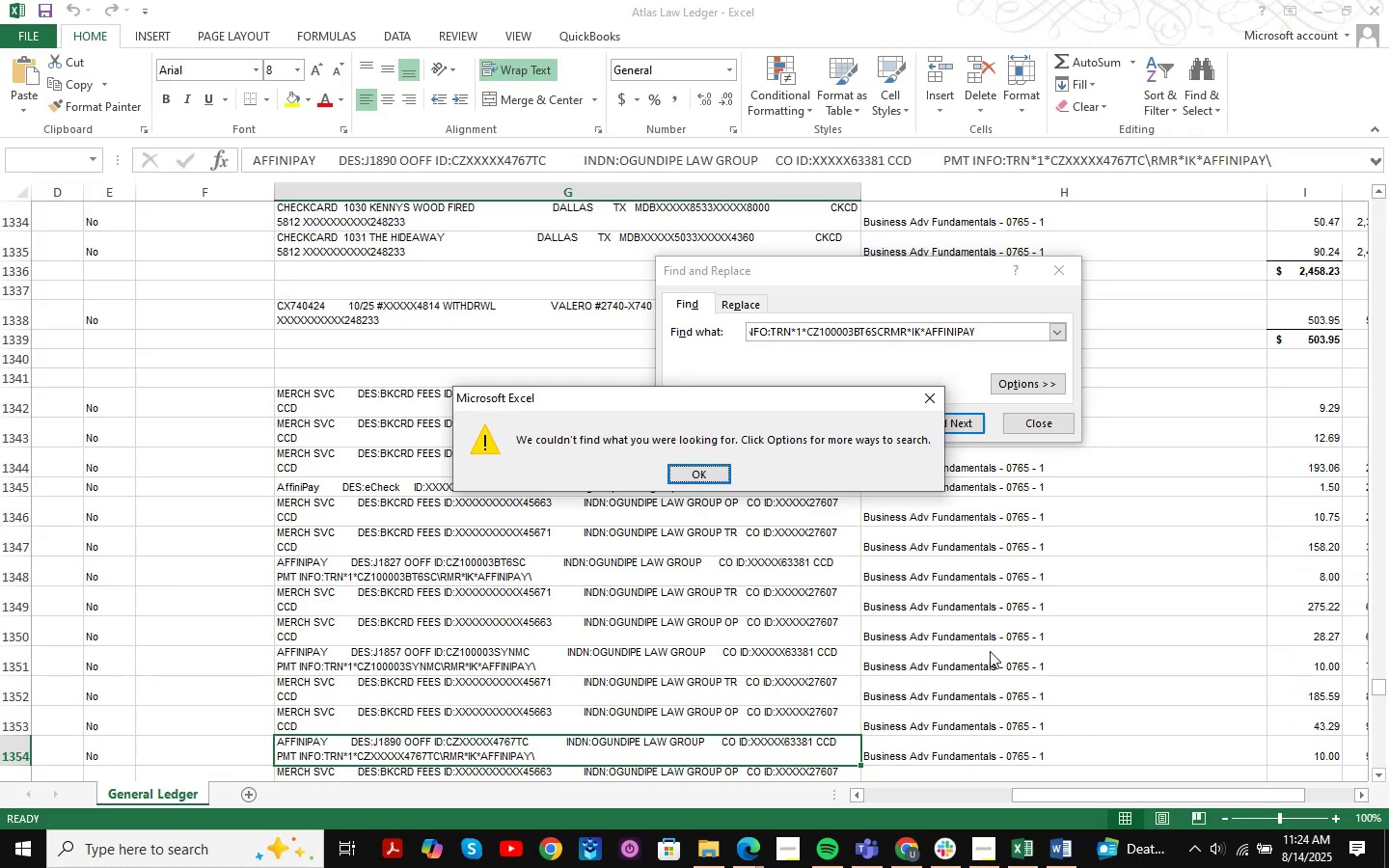 
key(NumpadEnter)
 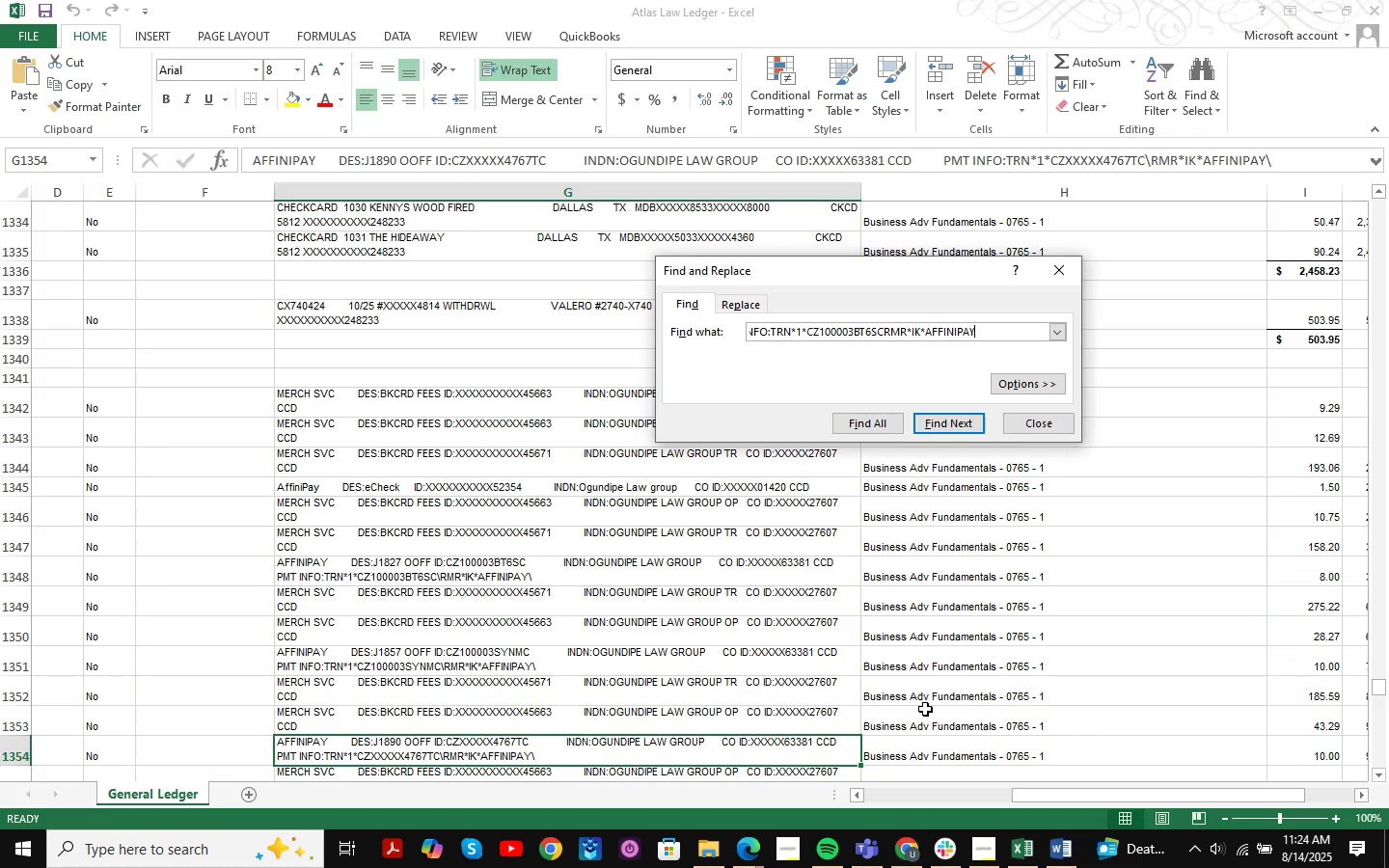 
hold_key(key=Backspace, duration=1.53)
 